 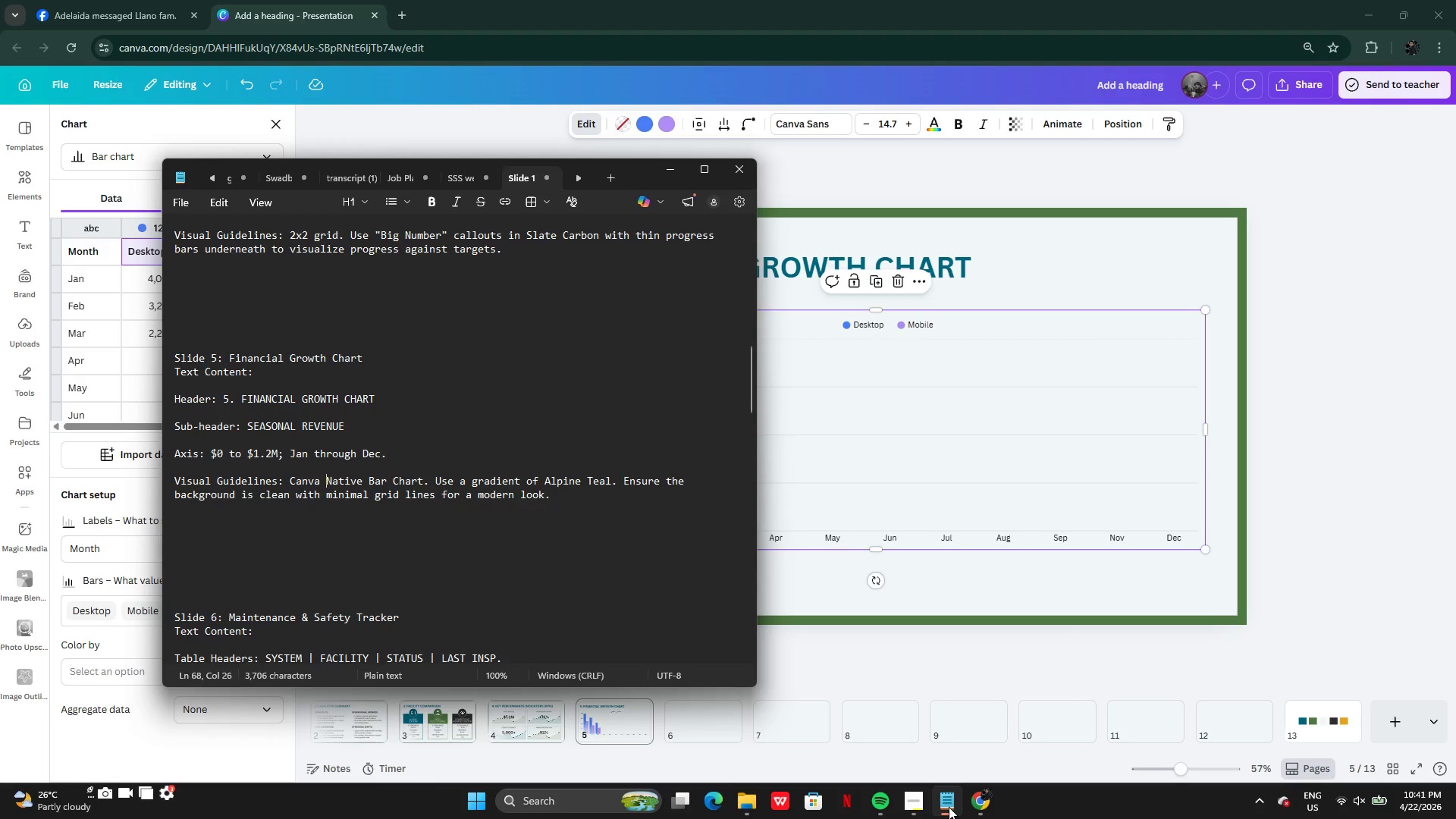 
left_click([977, 808])
 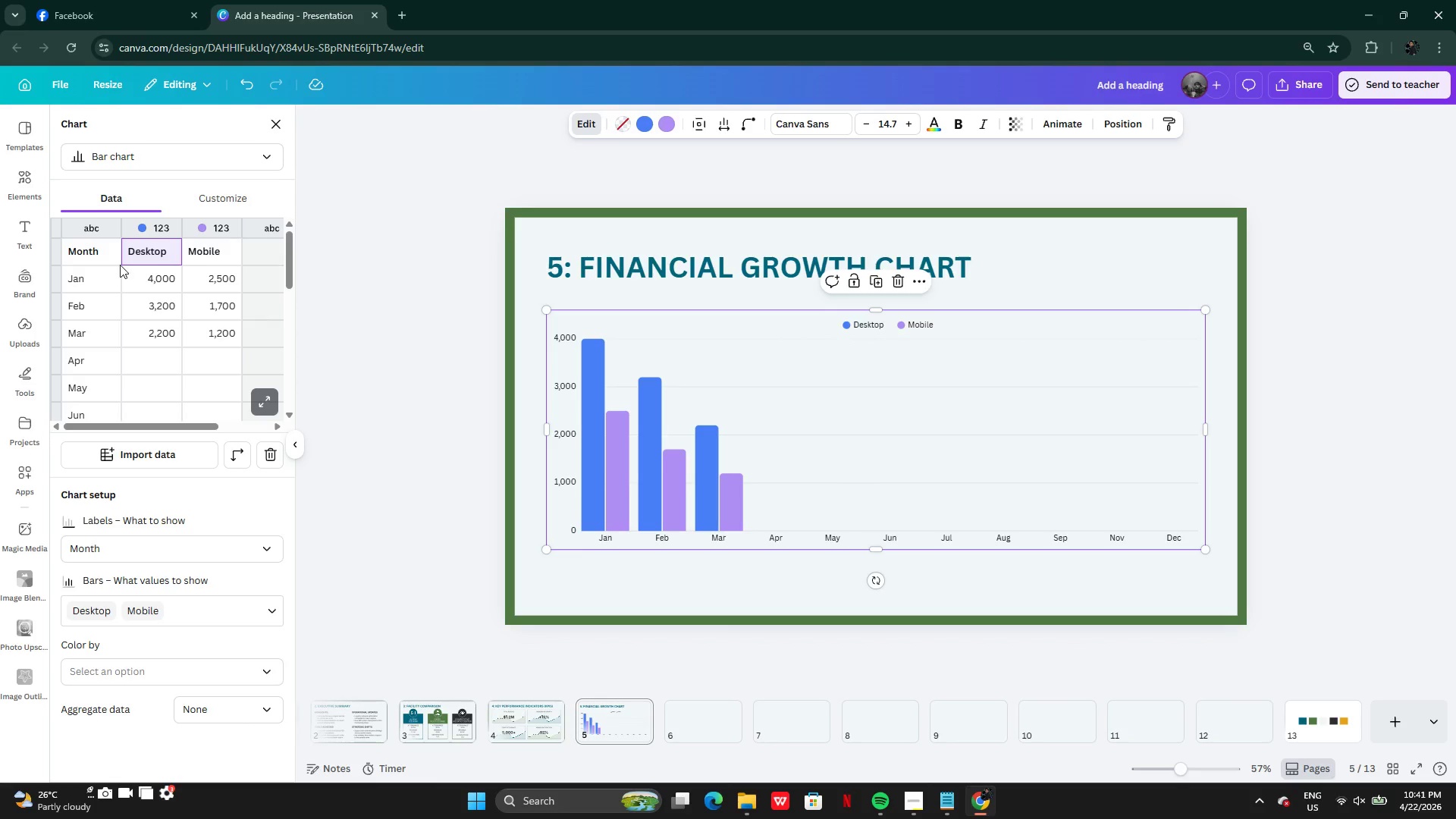 
double_click([158, 251])
 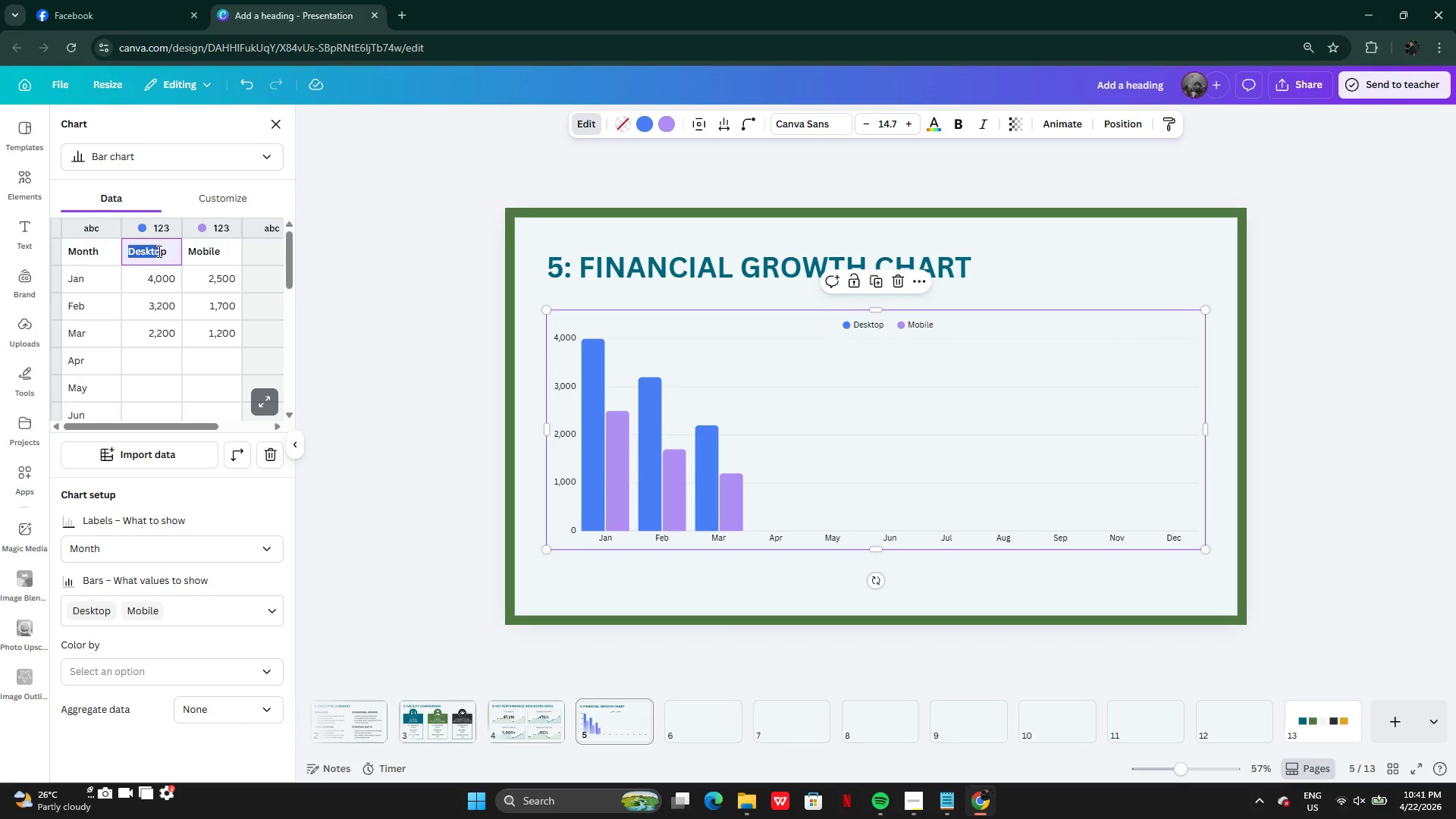 
type(SE)
 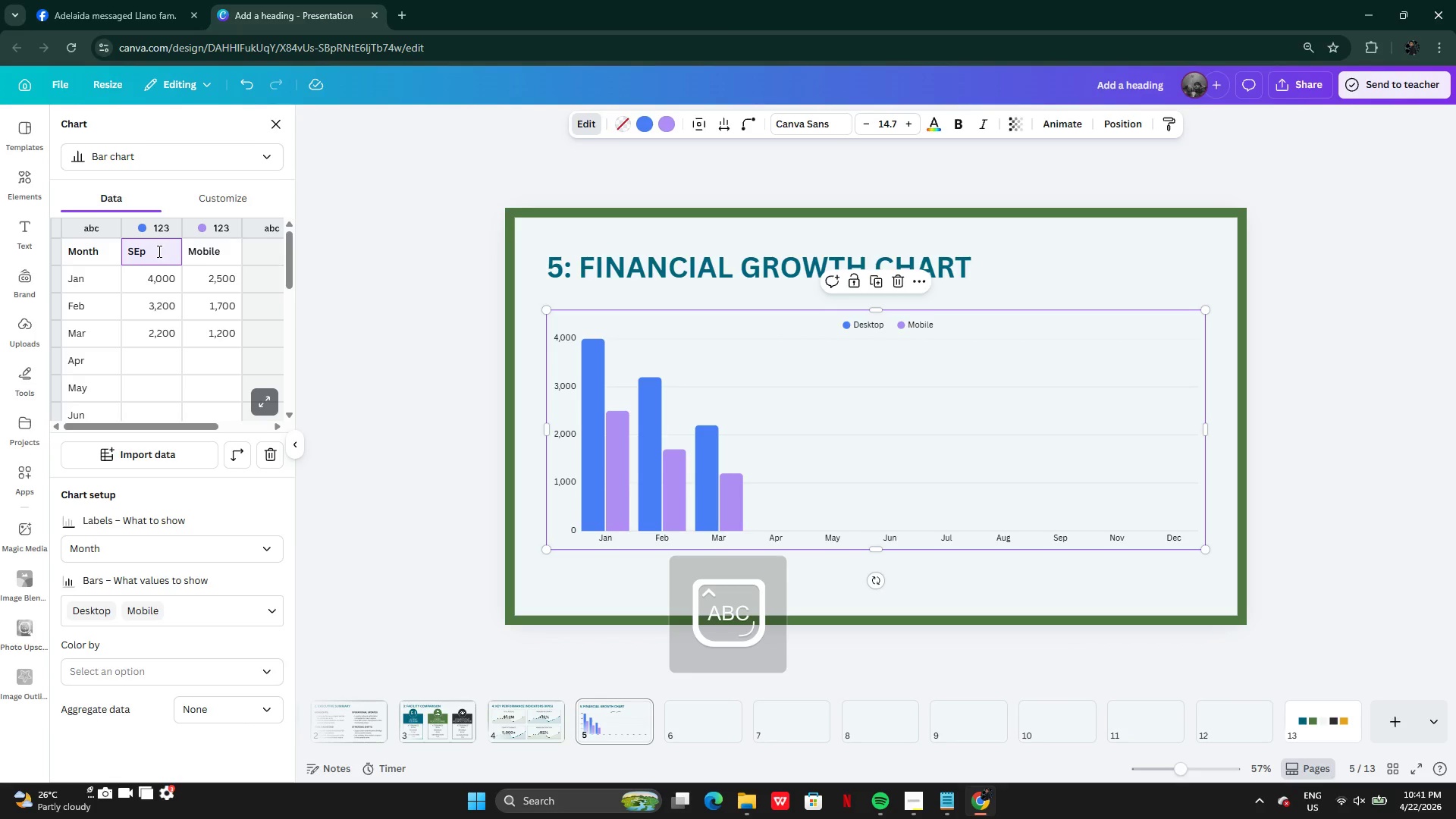 
key(ArrowRight)
 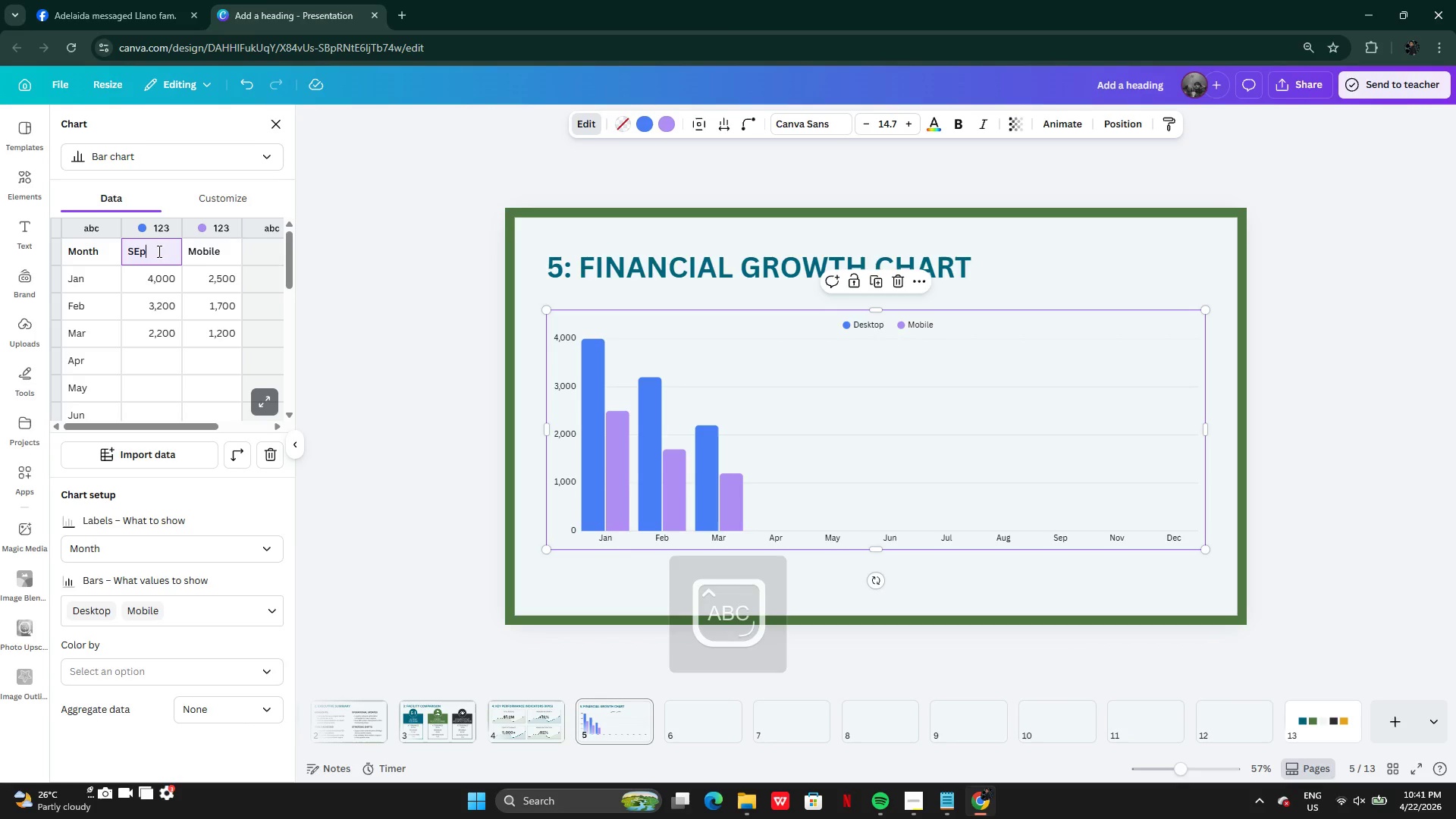 
key(Backspace)
 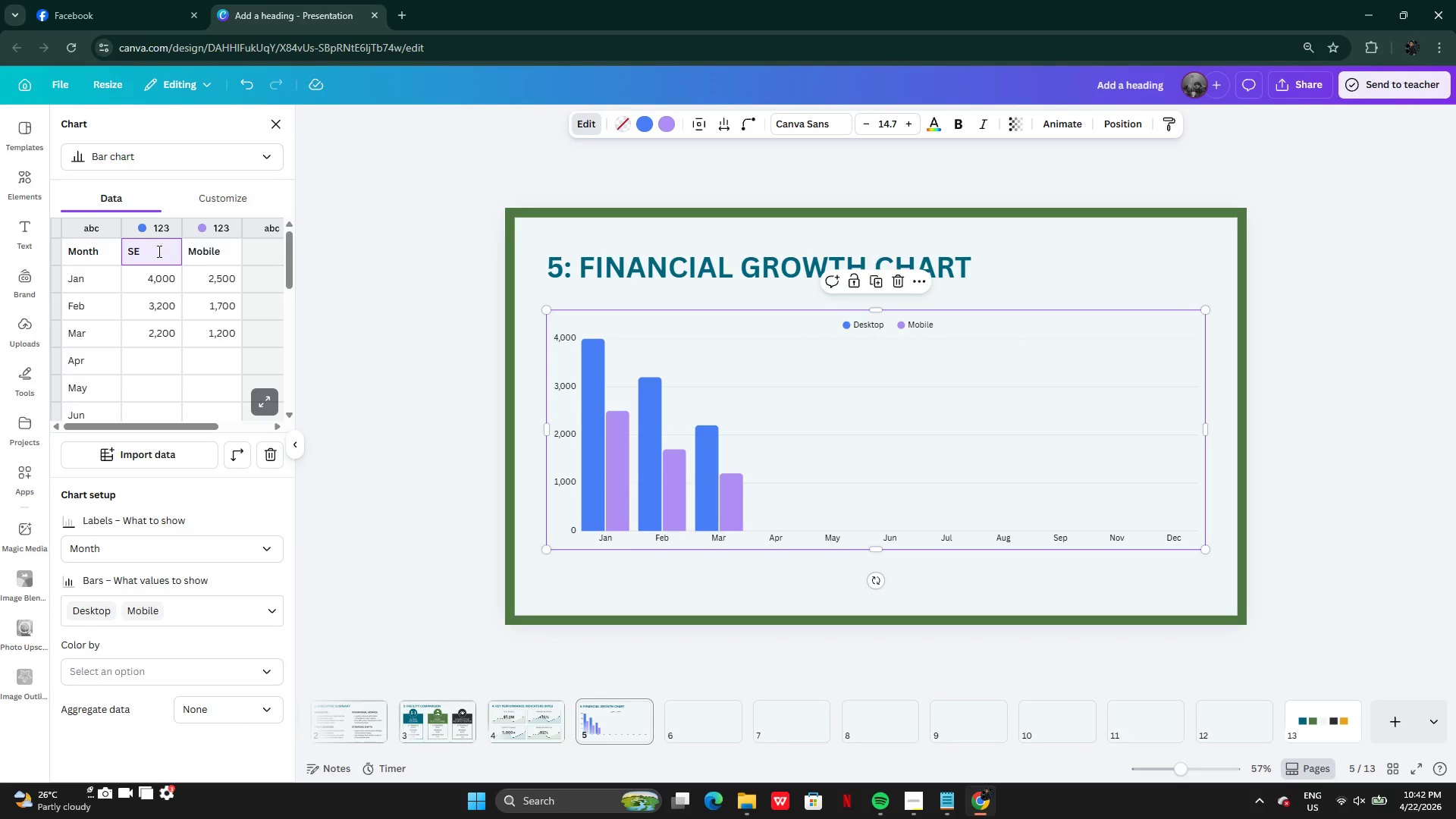 
wait(7.45)
 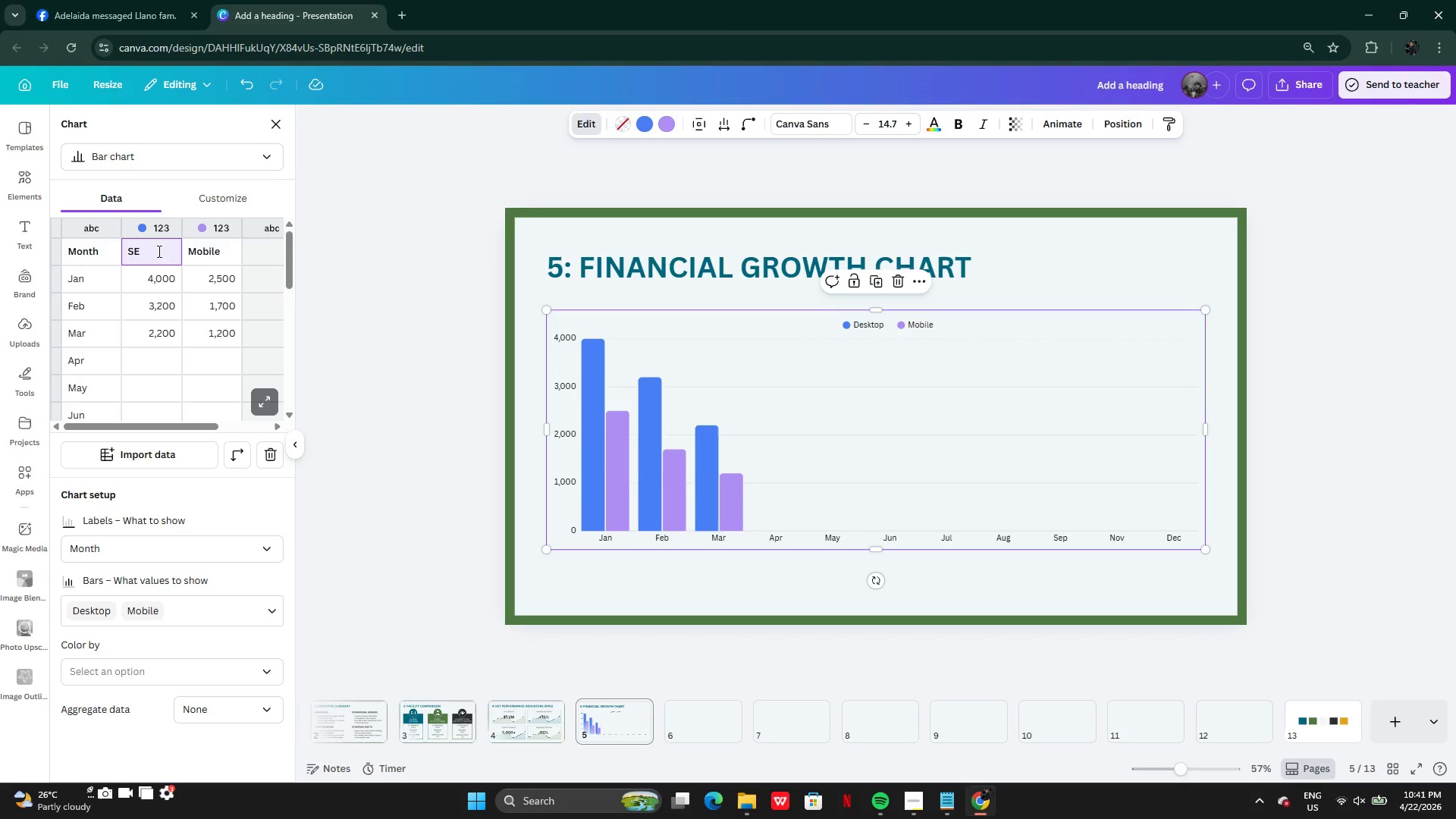 
type(ASONAL REVENUE)
 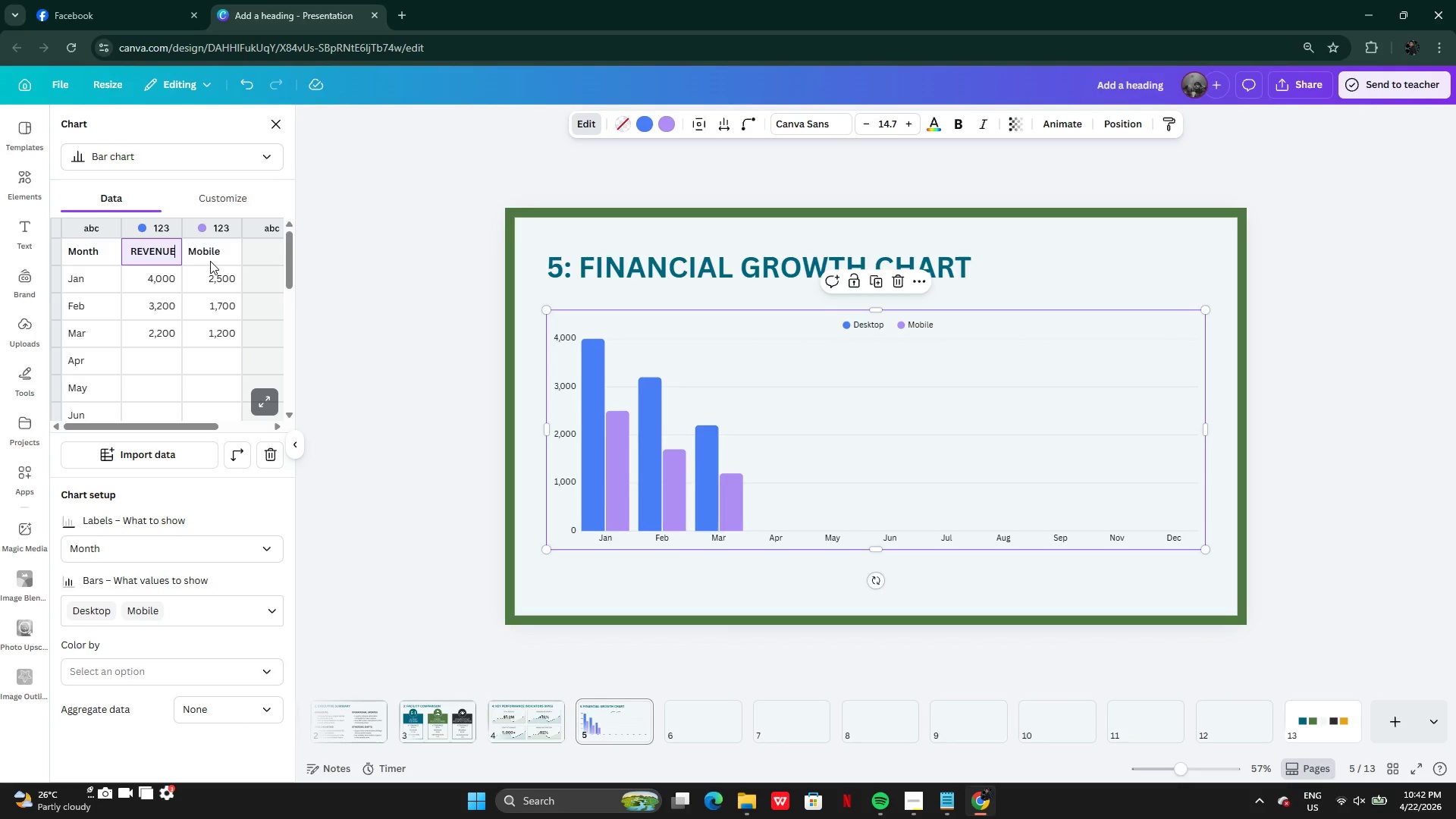 
double_click([213, 252])
 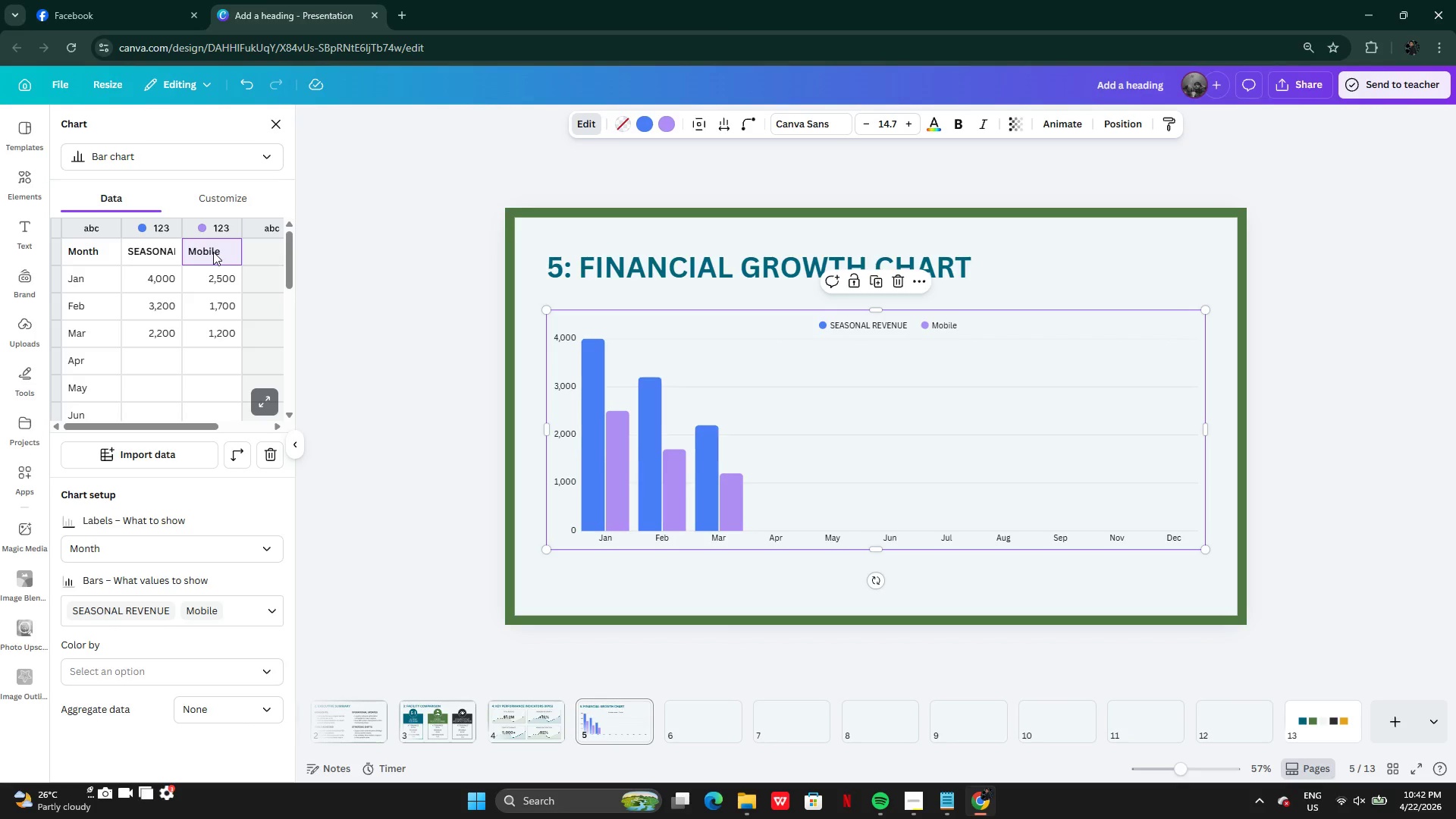 
triple_click([213, 252])
 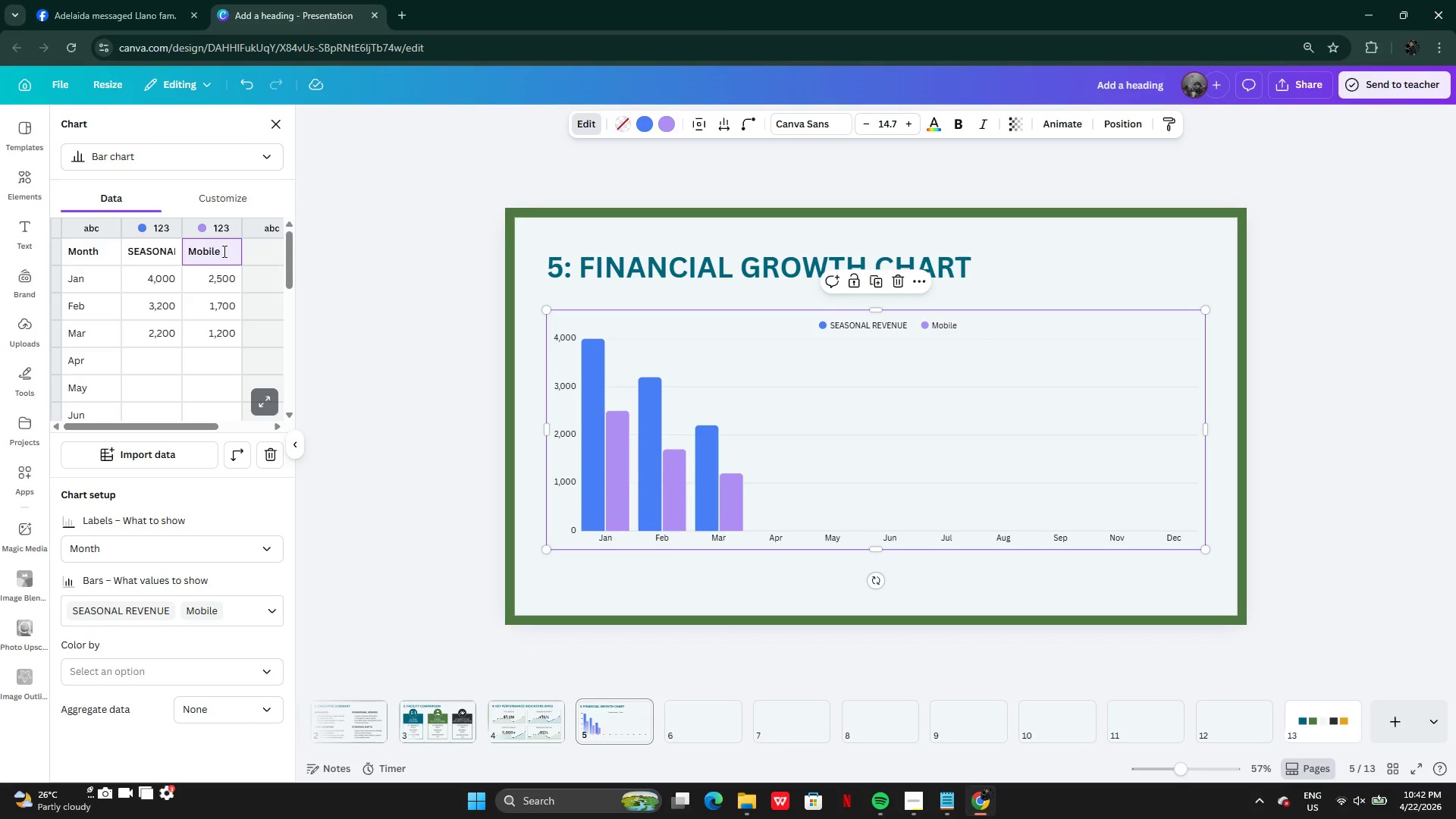 
left_click_drag(start_coordinate=[223, 251], to_coordinate=[180, 249])
 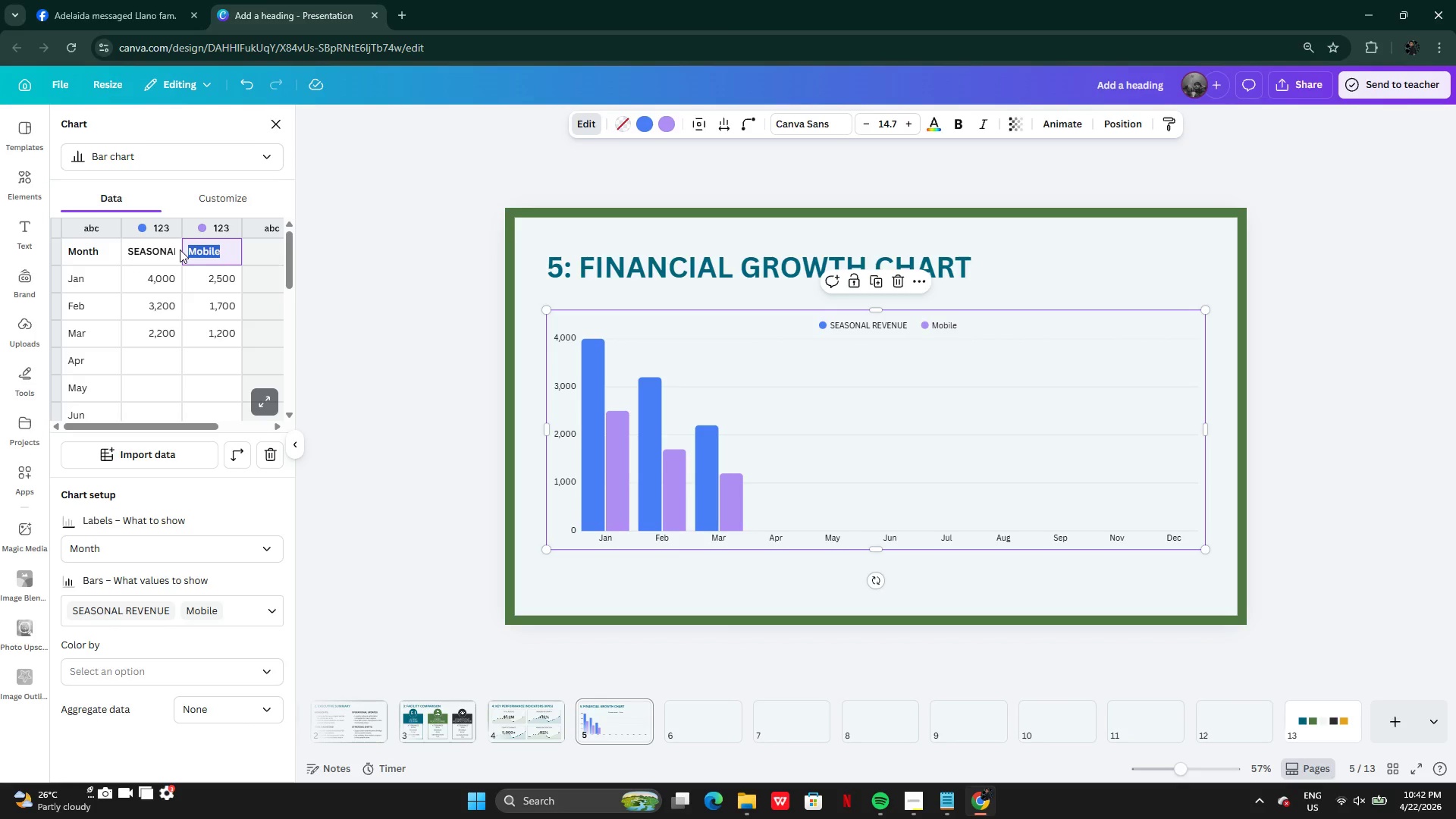 
type(GO=ROSS)
key(Backspace)
key(Backspace)
key(Backspace)
key(Backspace)
key(Backspace)
key(Backspace)
type(ROSS MARGIN)
 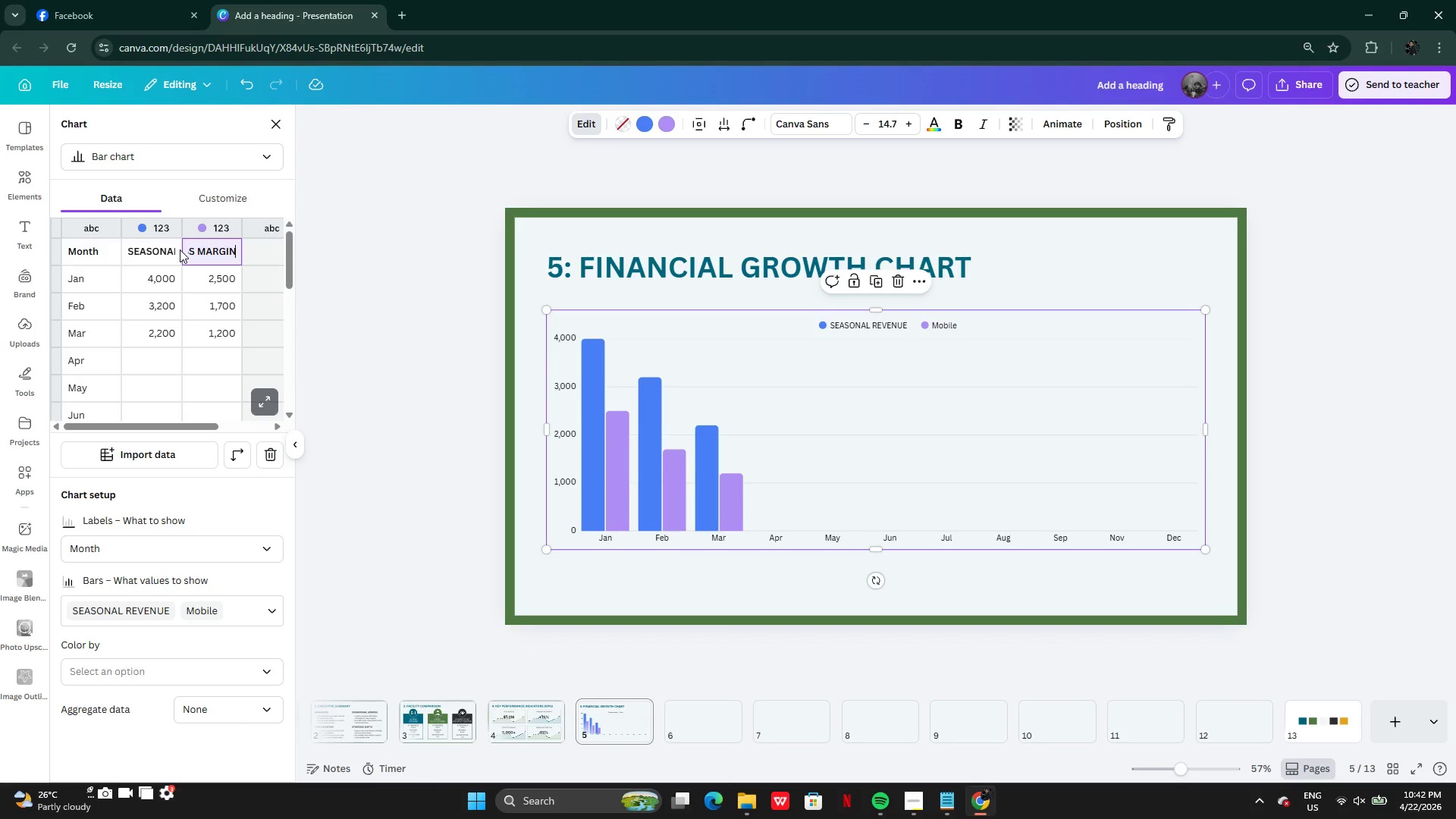 
key(Enter)
 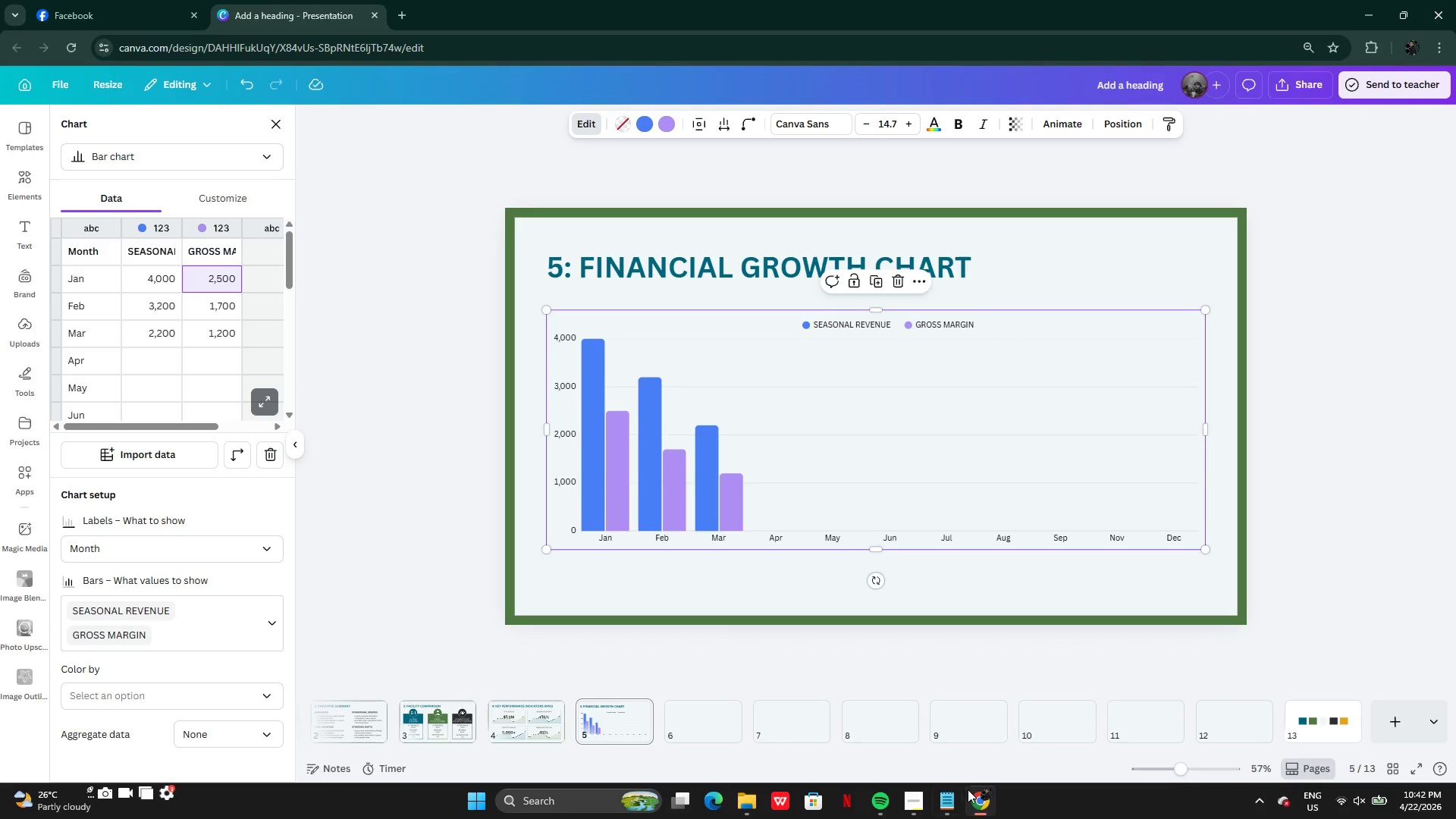 
left_click([944, 803])
 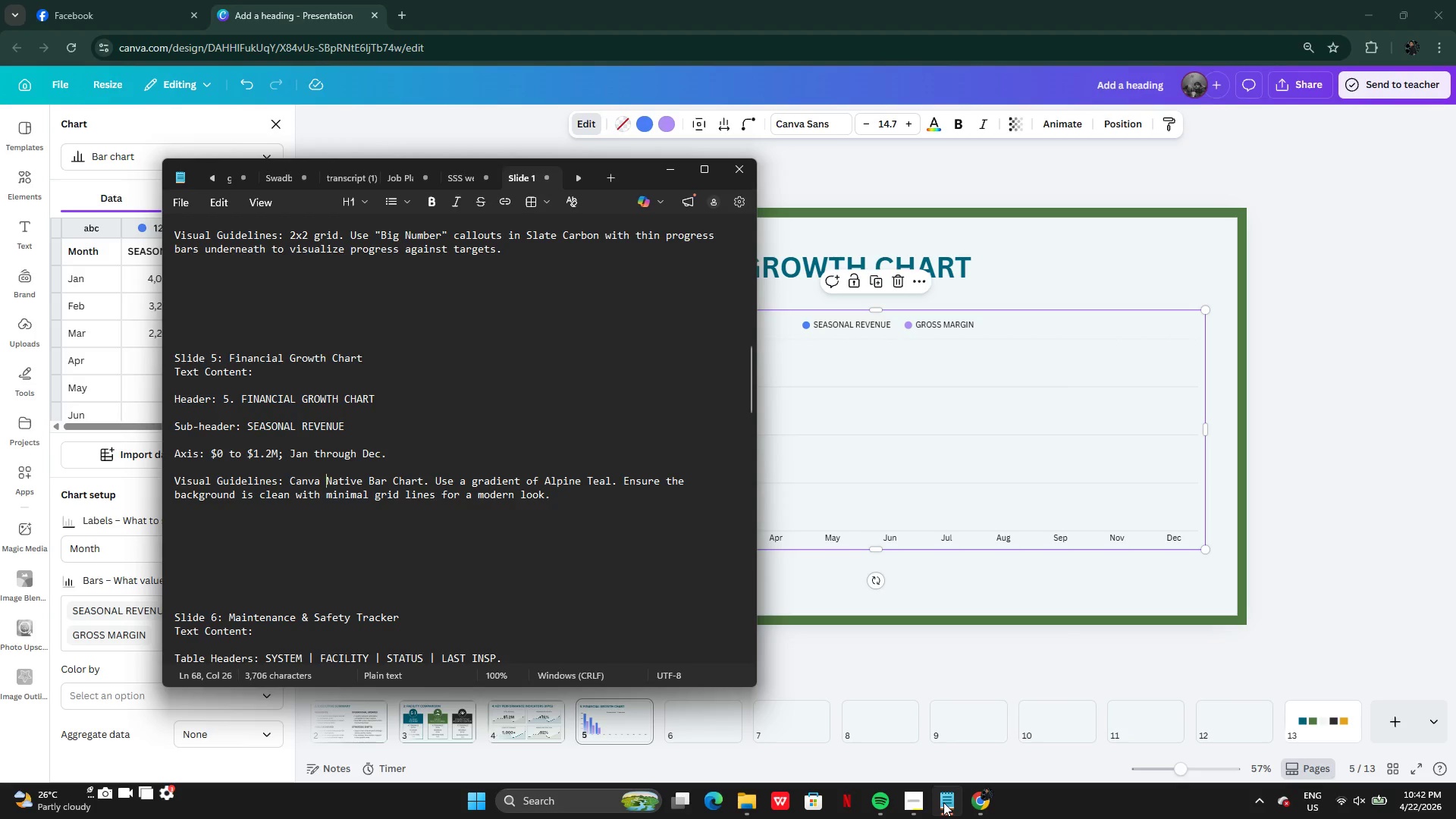 
left_click([943, 802])
 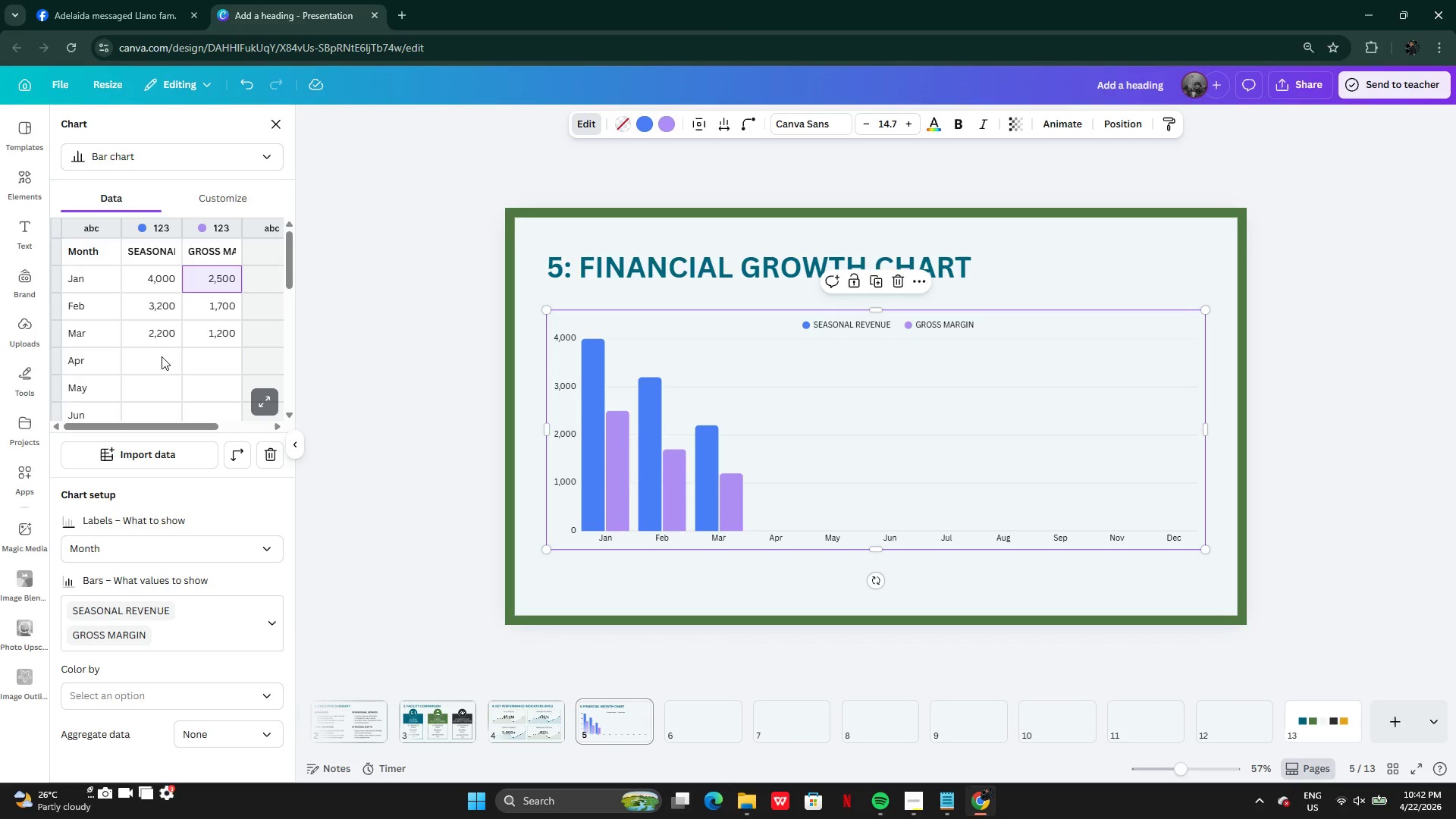 
wait(17.47)
 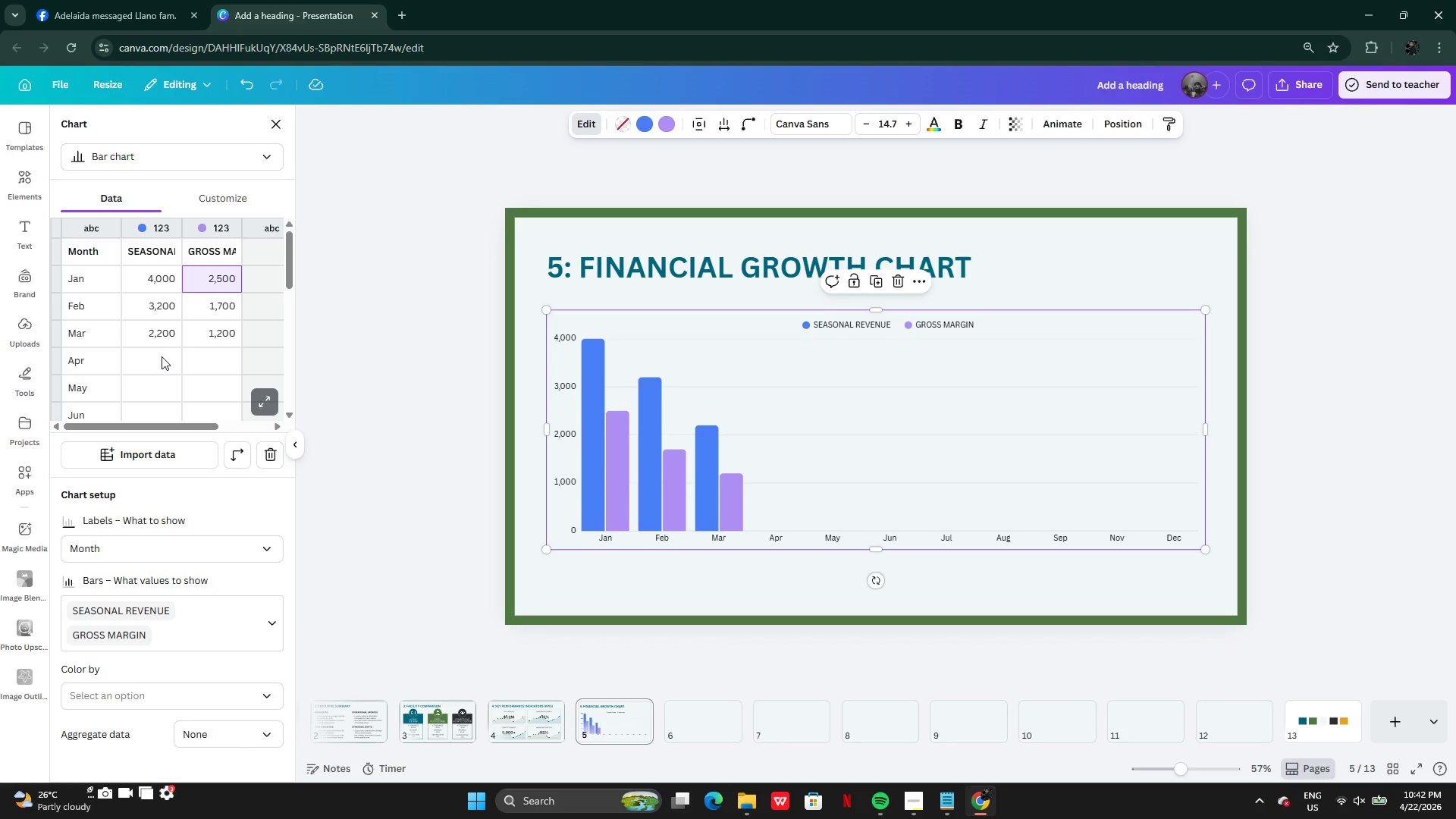 
left_click([167, 306])
 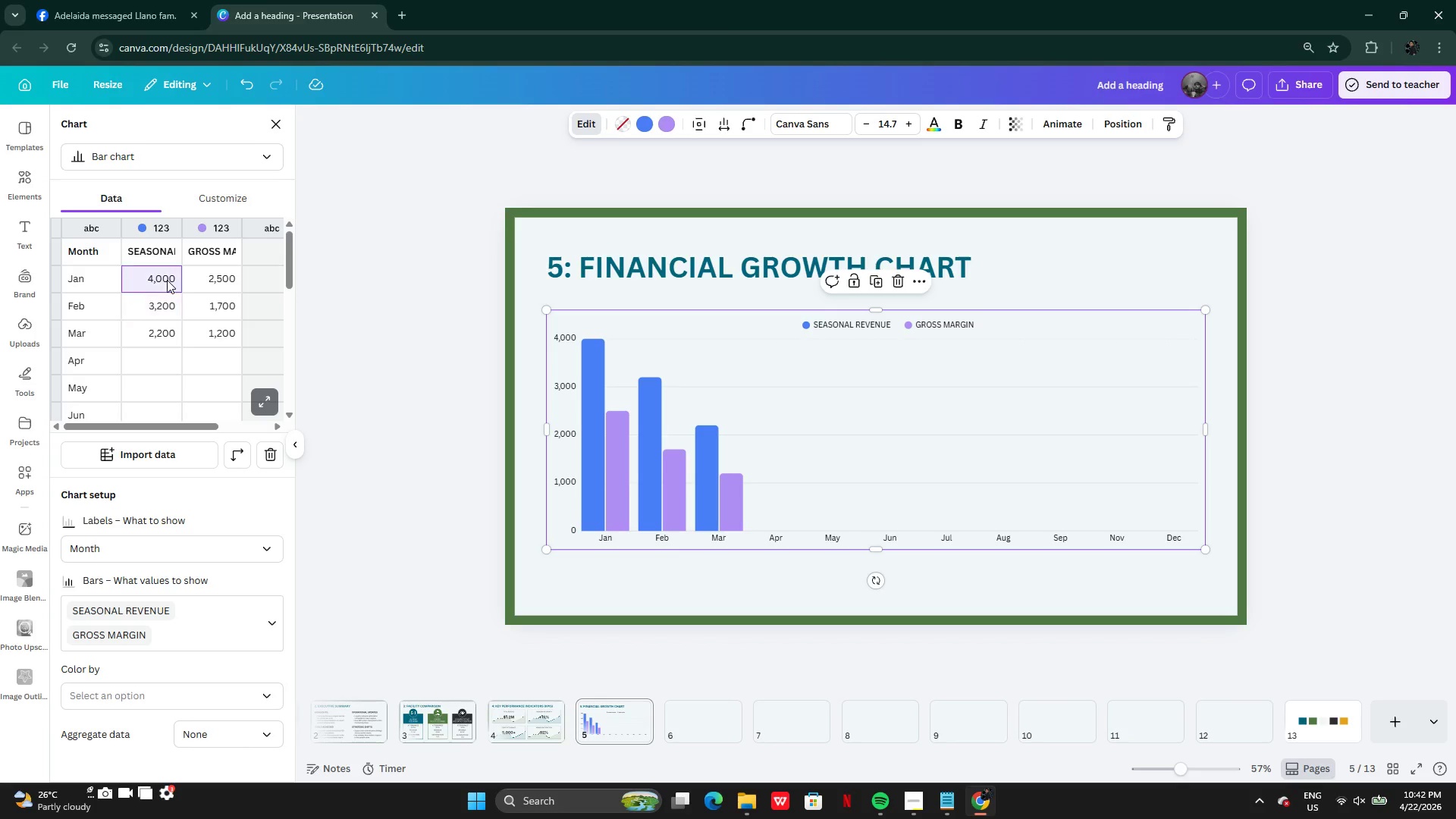 
double_click([167, 280])
 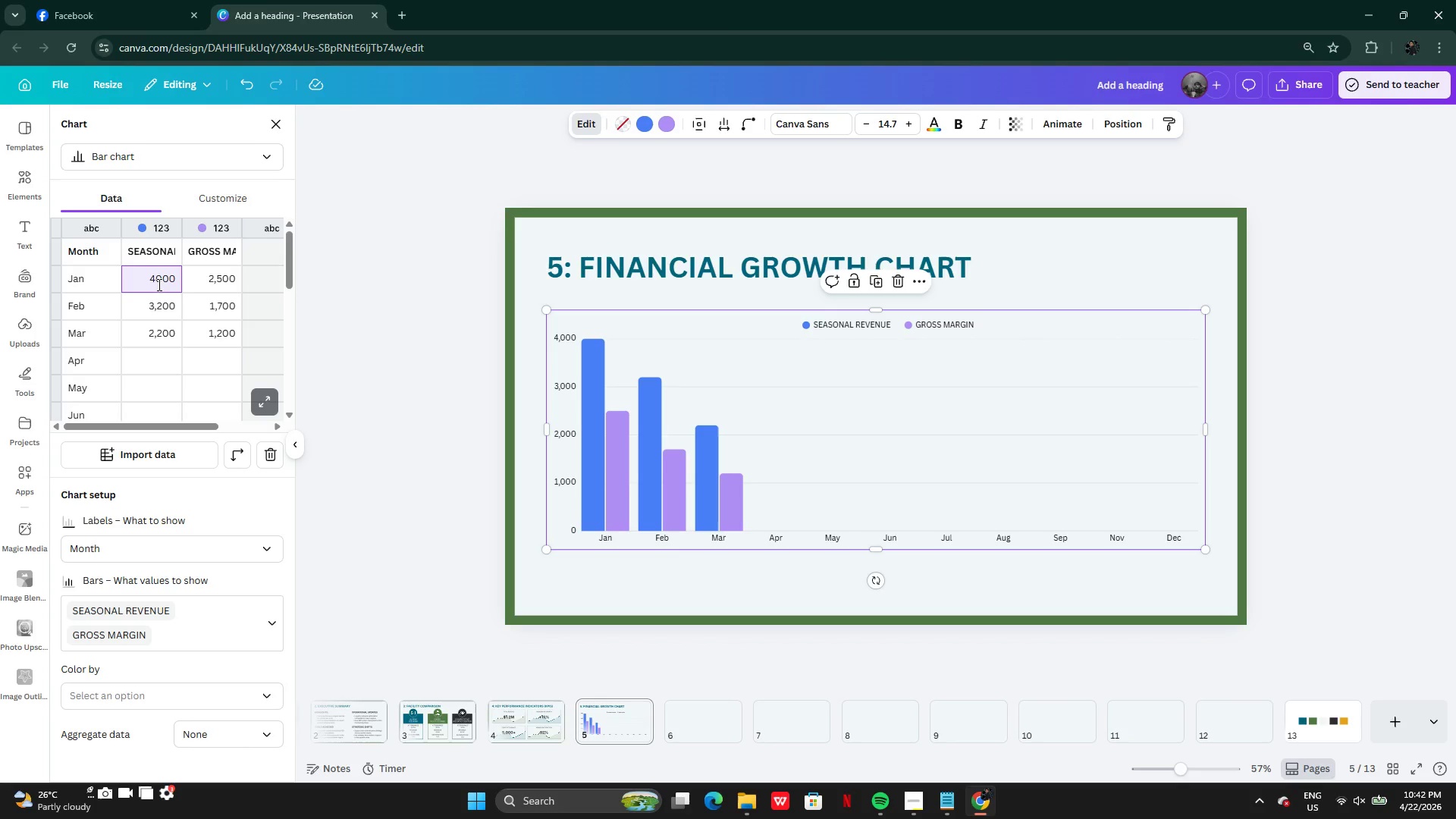 
left_click([158, 284])
 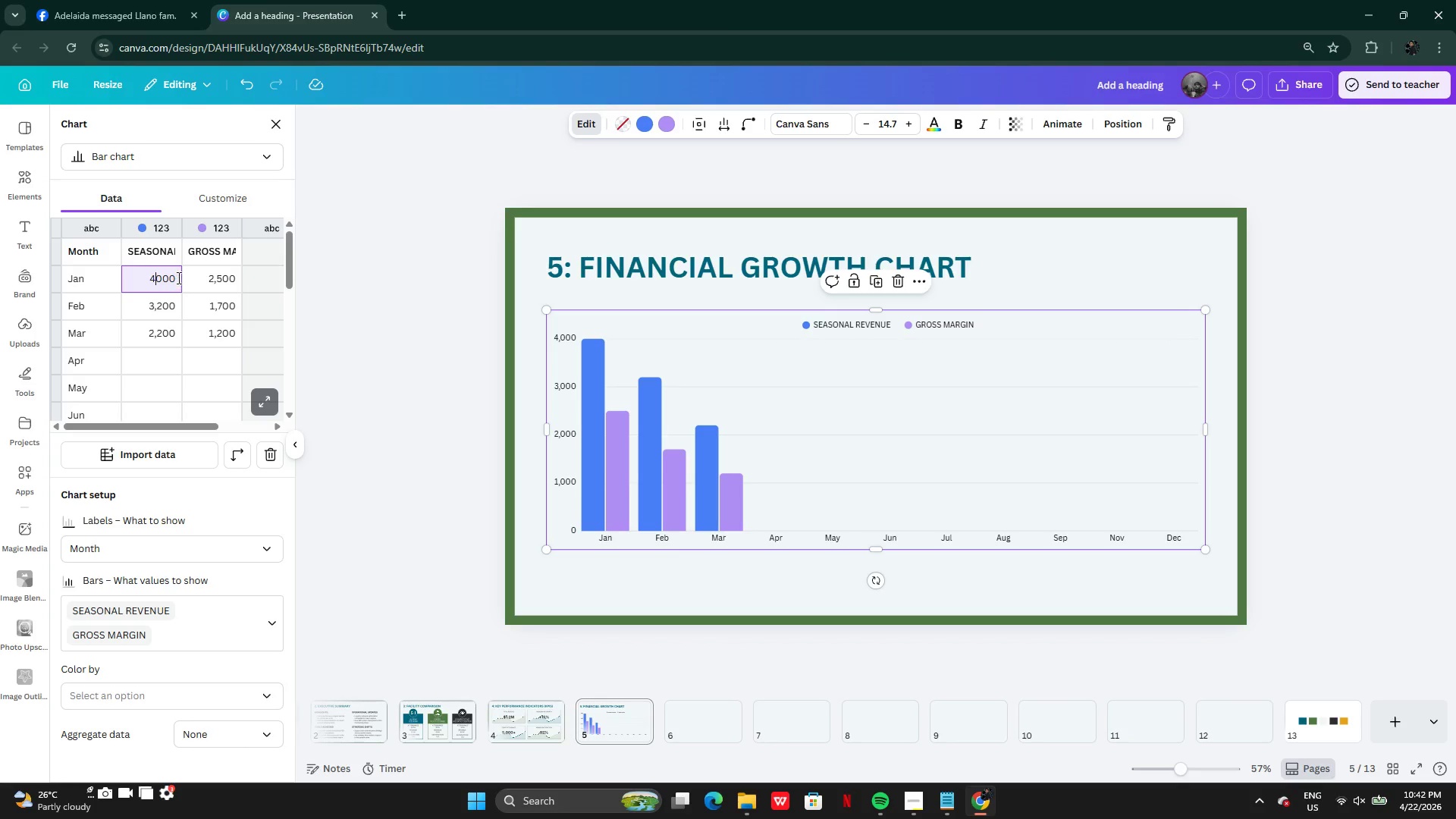 
left_click_drag(start_coordinate=[177, 278], to_coordinate=[140, 275])
 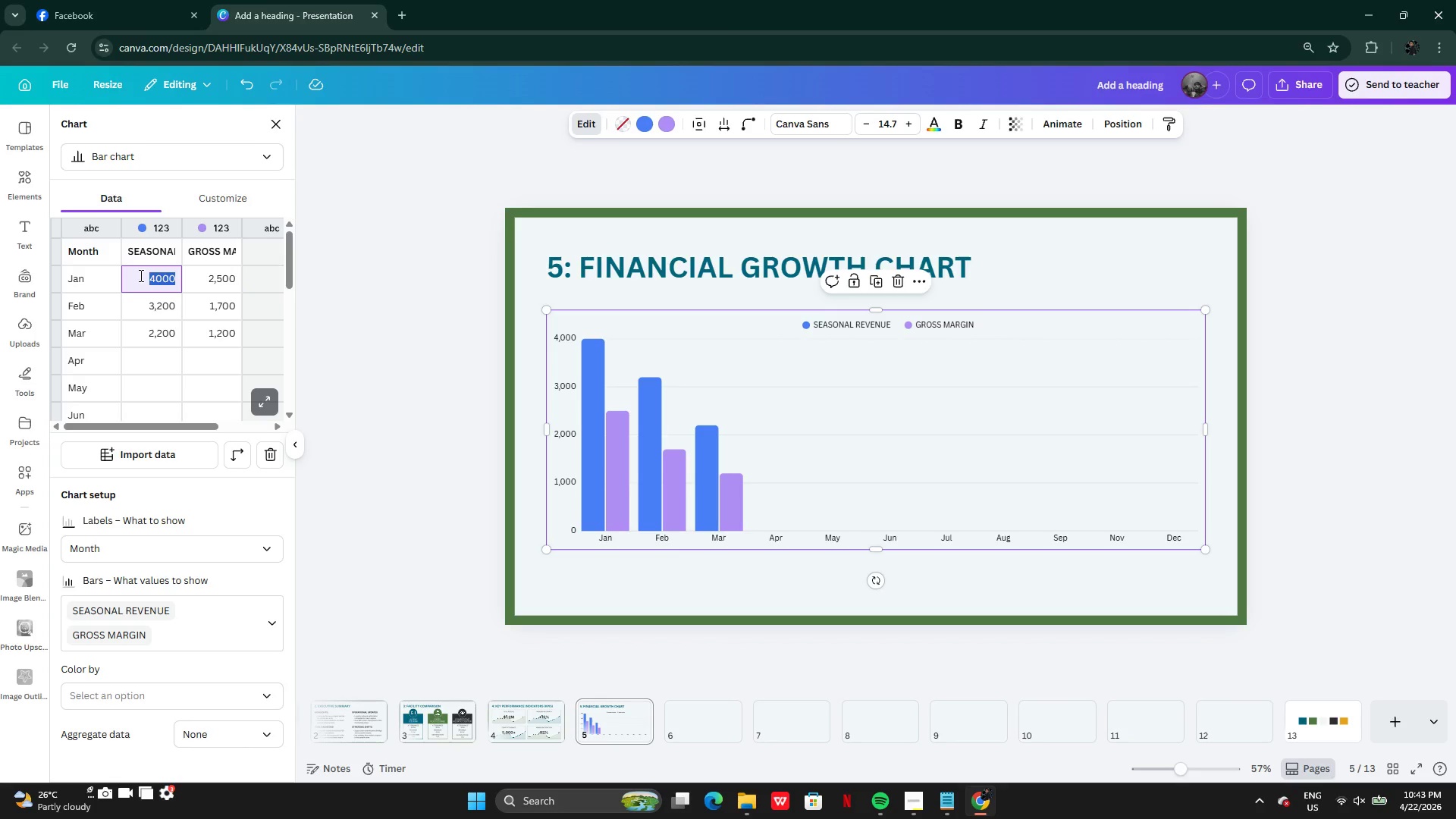 
wait(30.62)
 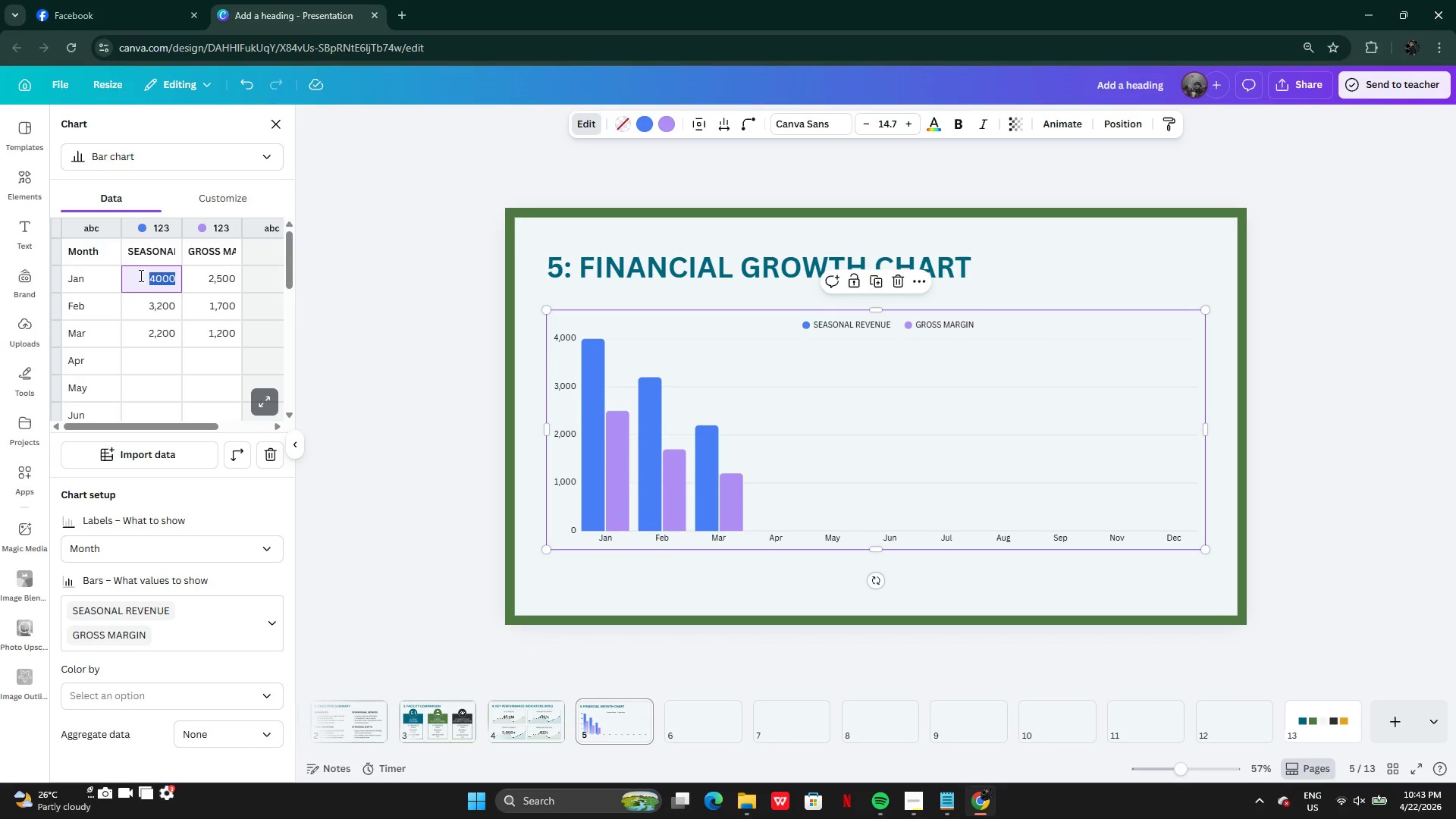 
double_click([149, 356])
 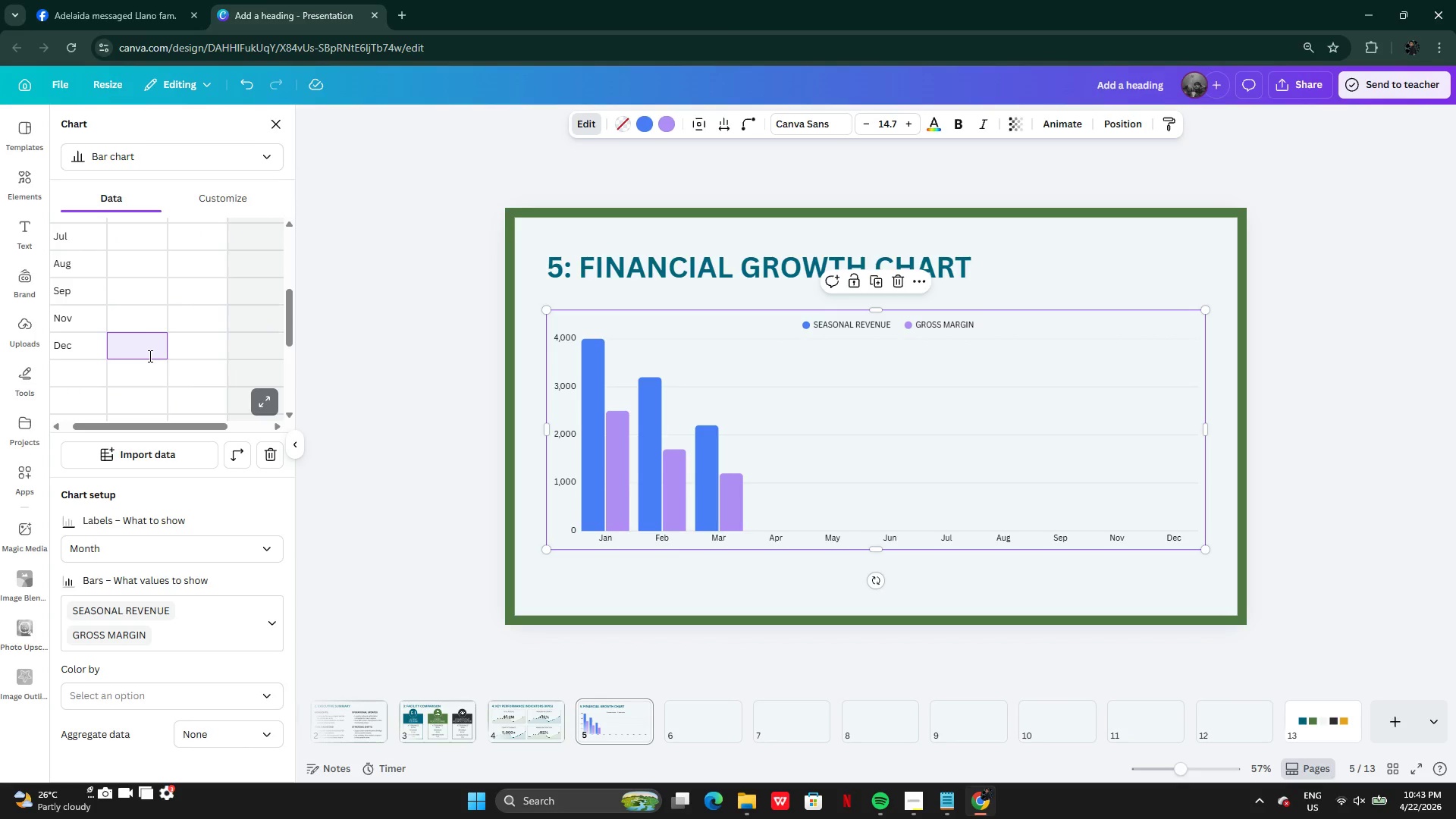 
type($1.2M)
 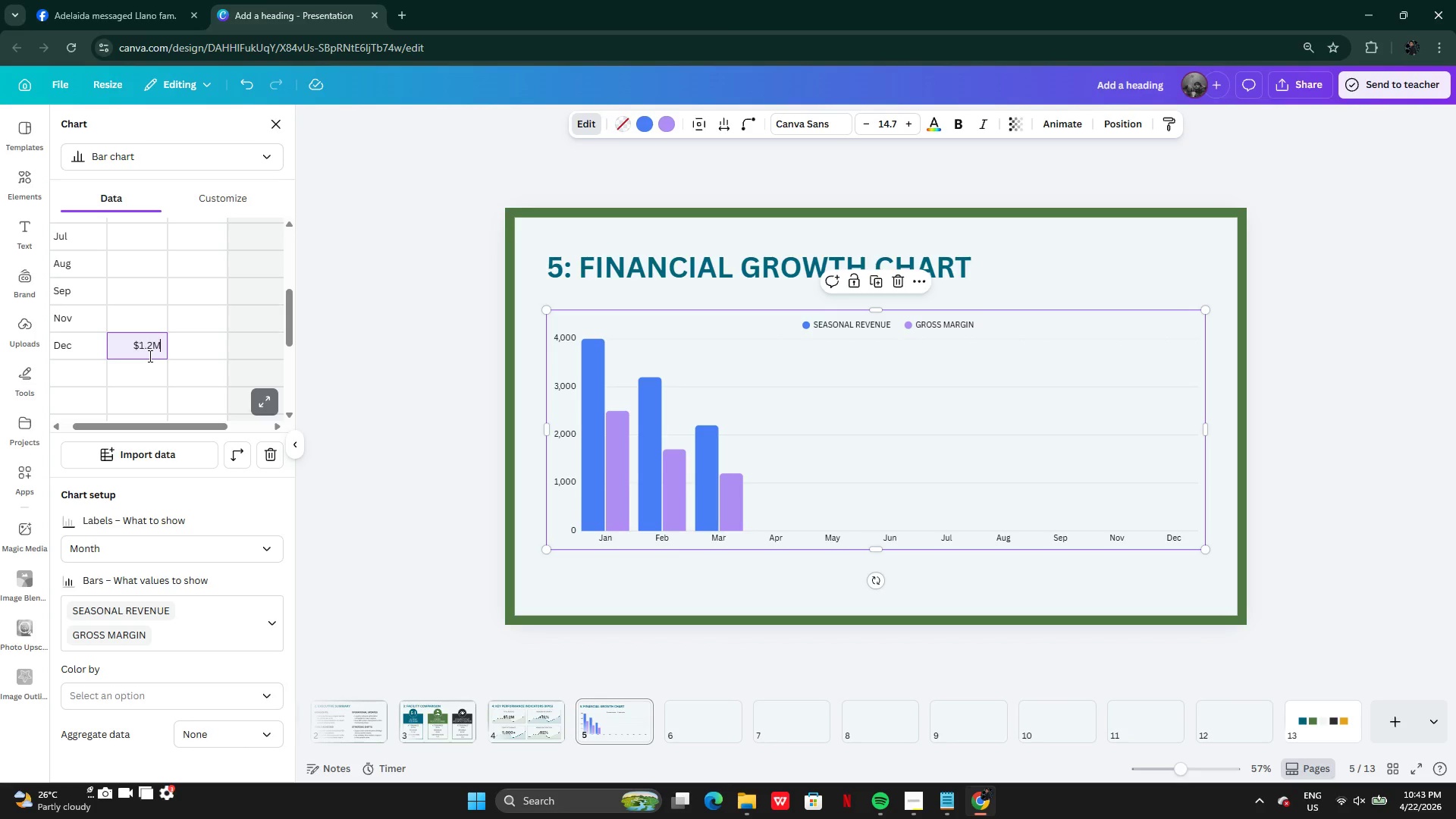 
key(Enter)
 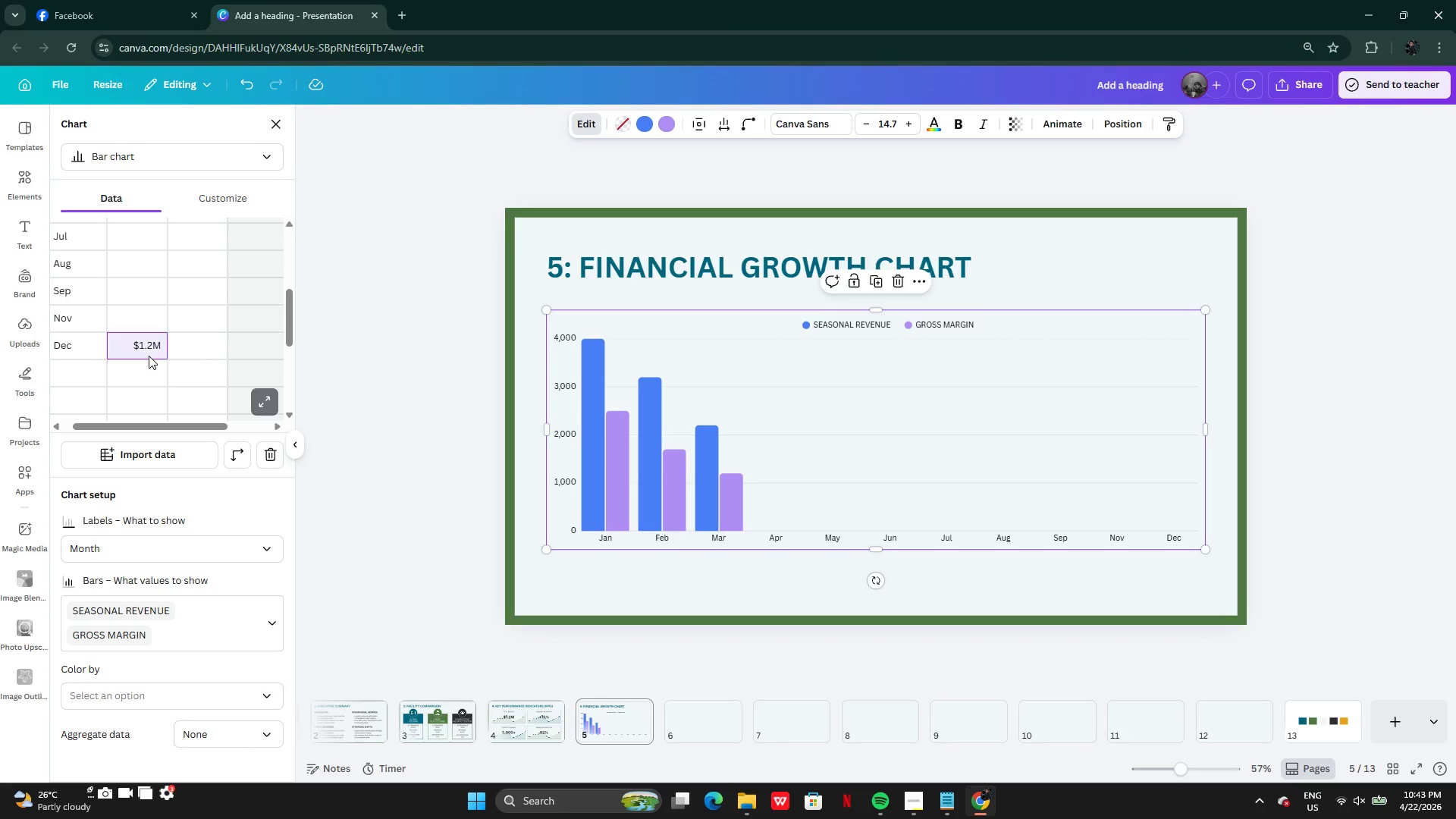 
left_click([140, 329])
 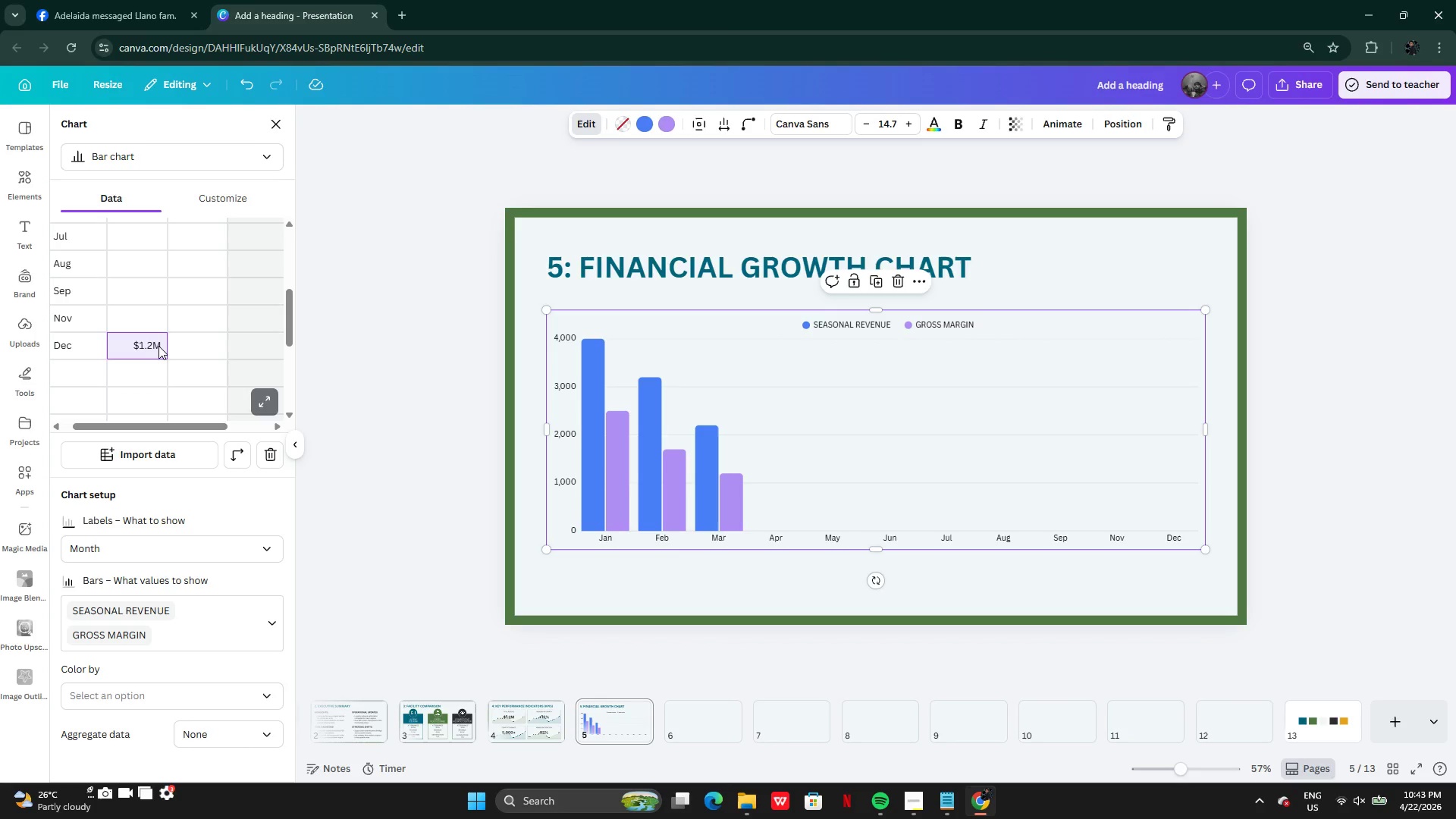 
triple_click([158, 346])
 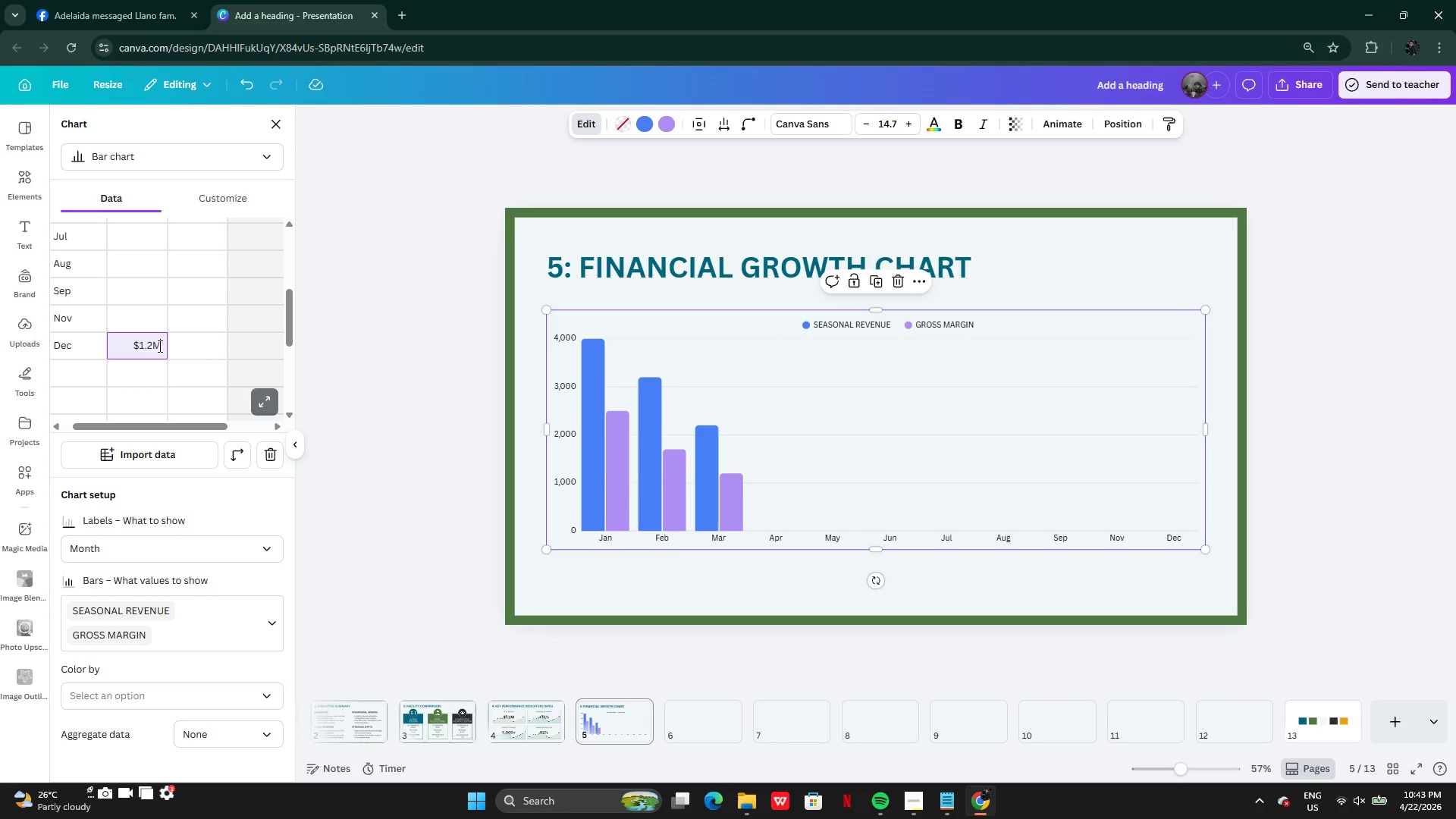 
triple_click([158, 346])
 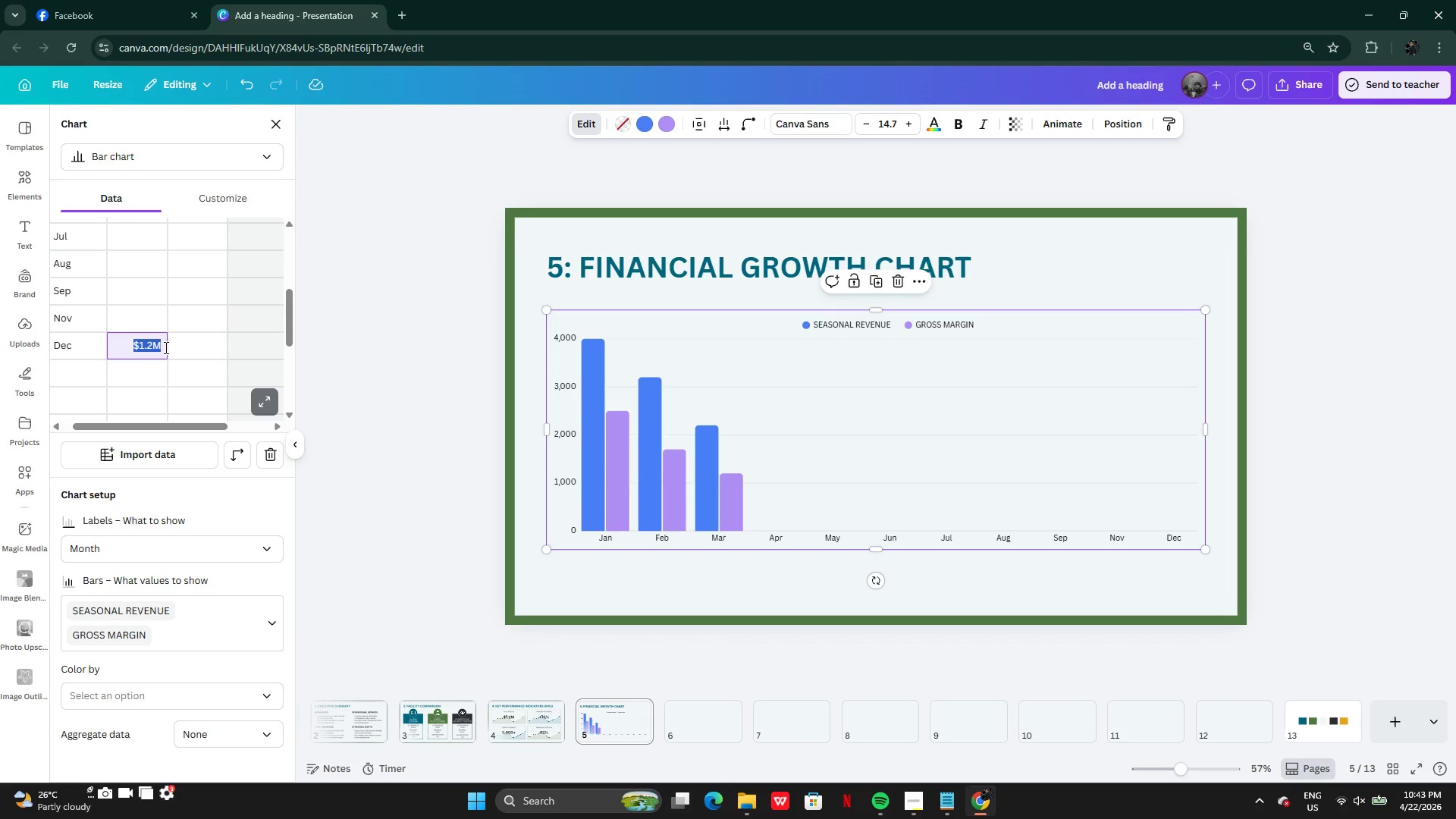 
left_click([165, 347])
 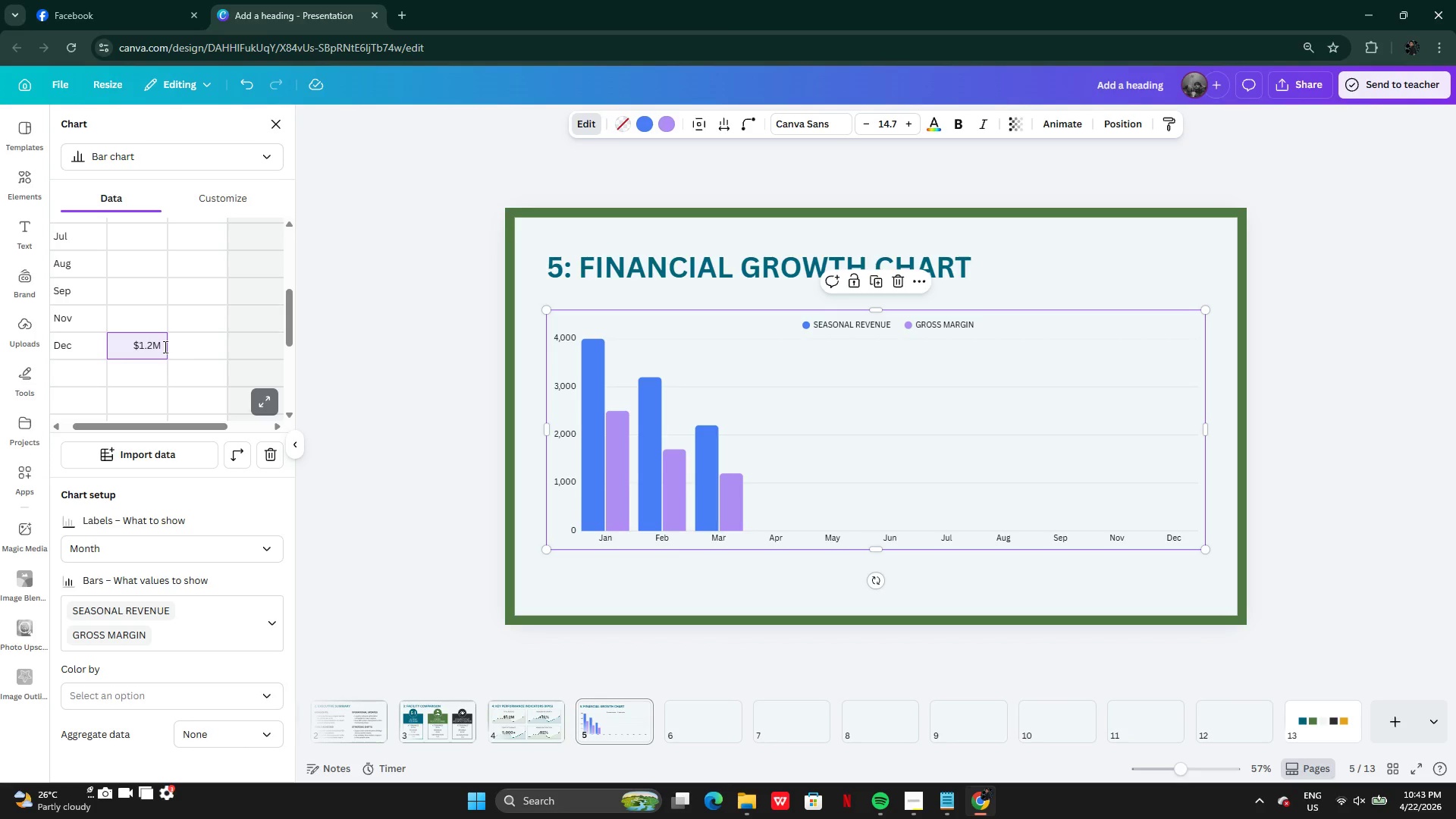 
key(Backspace)
 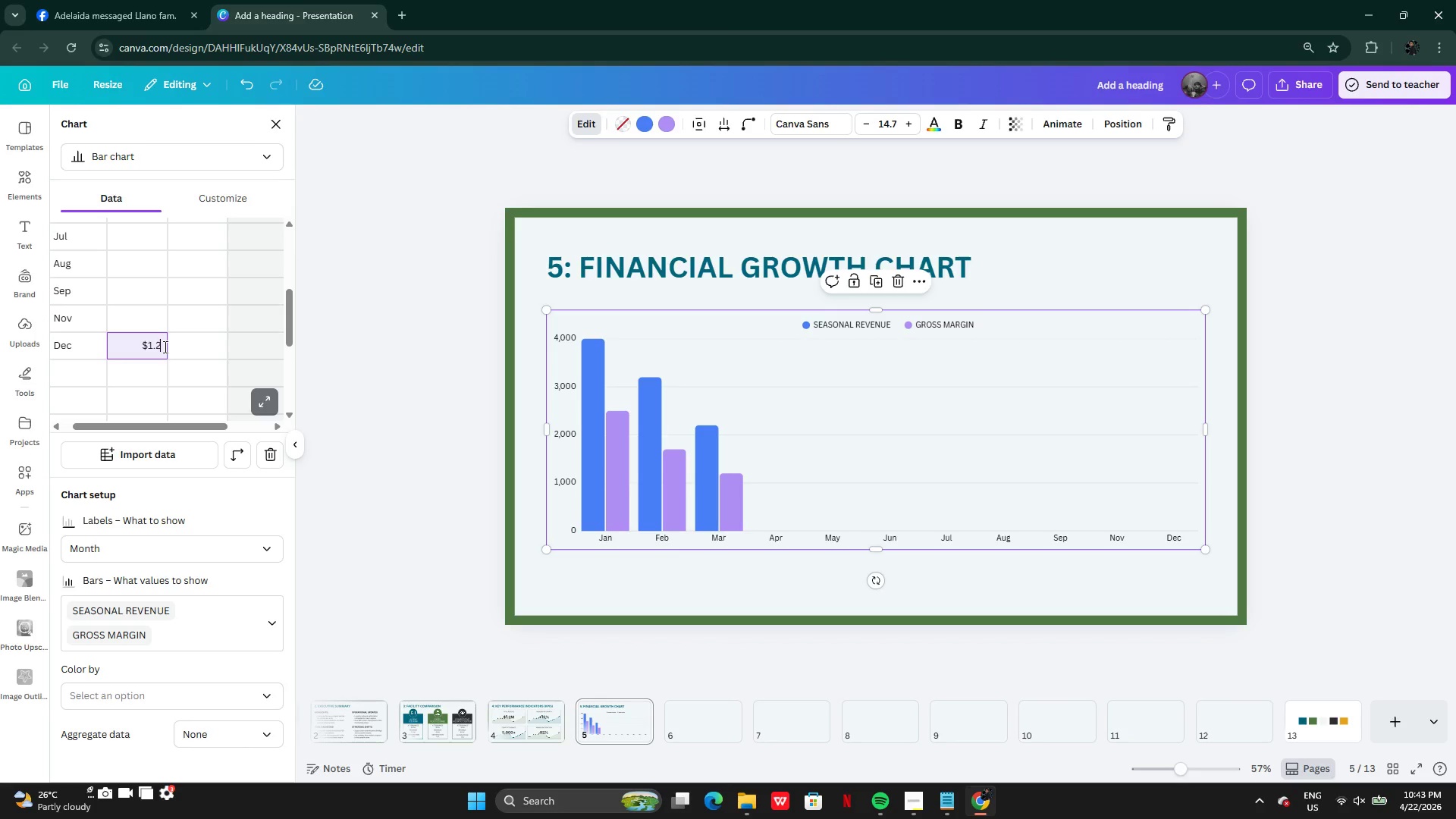 
key(Enter)
 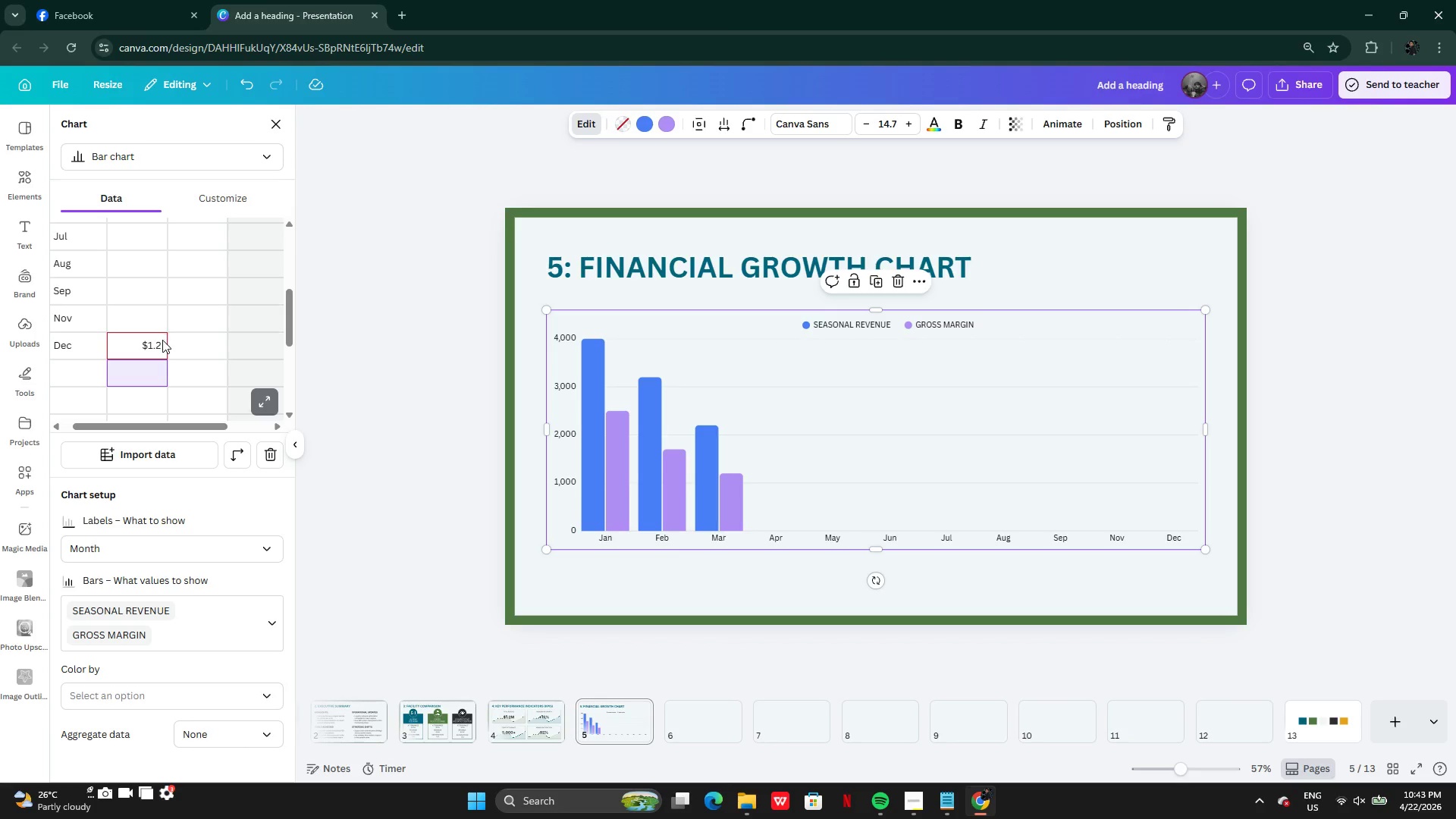 
double_click([163, 342])
 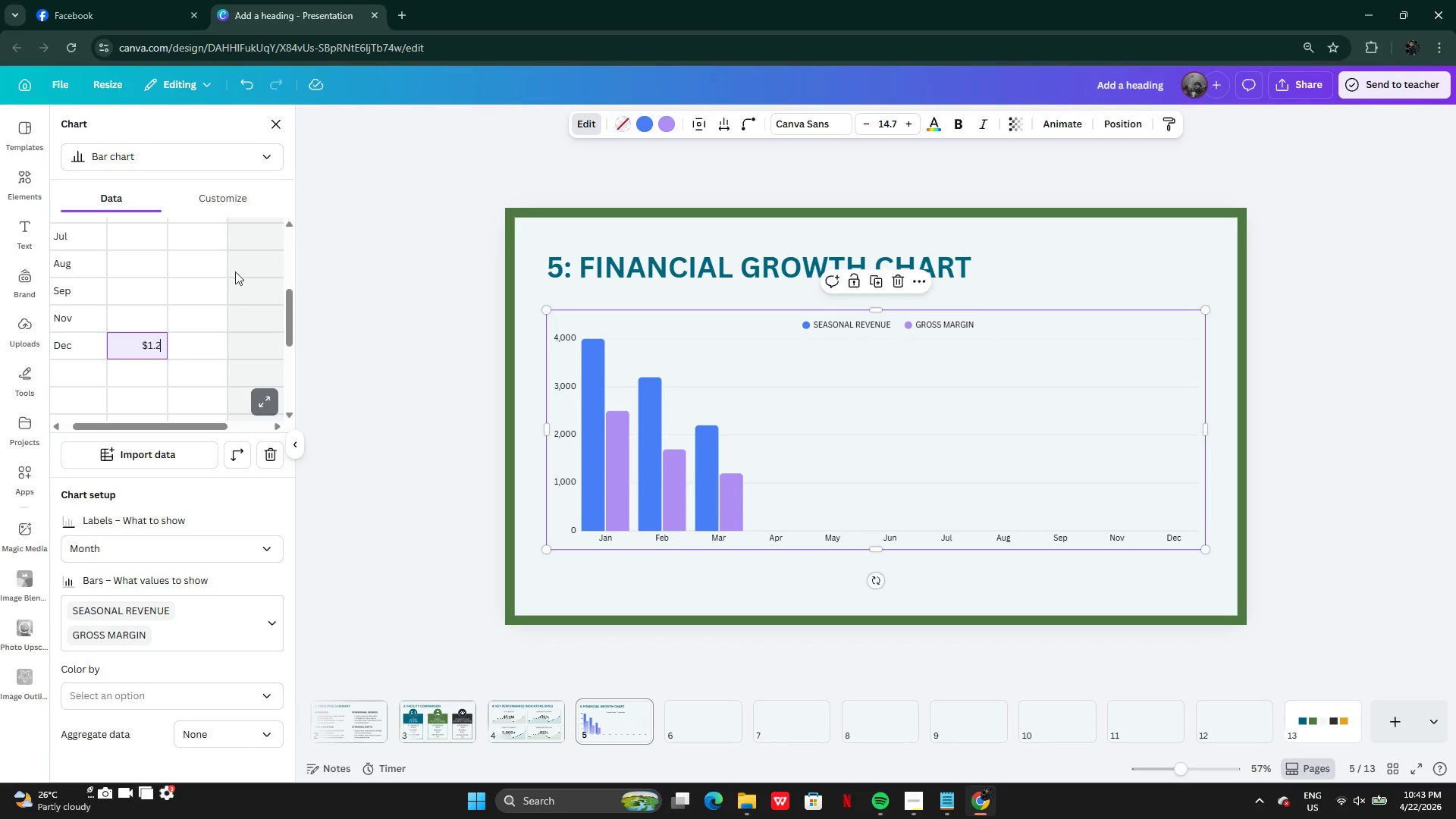 
left_click([221, 205])
 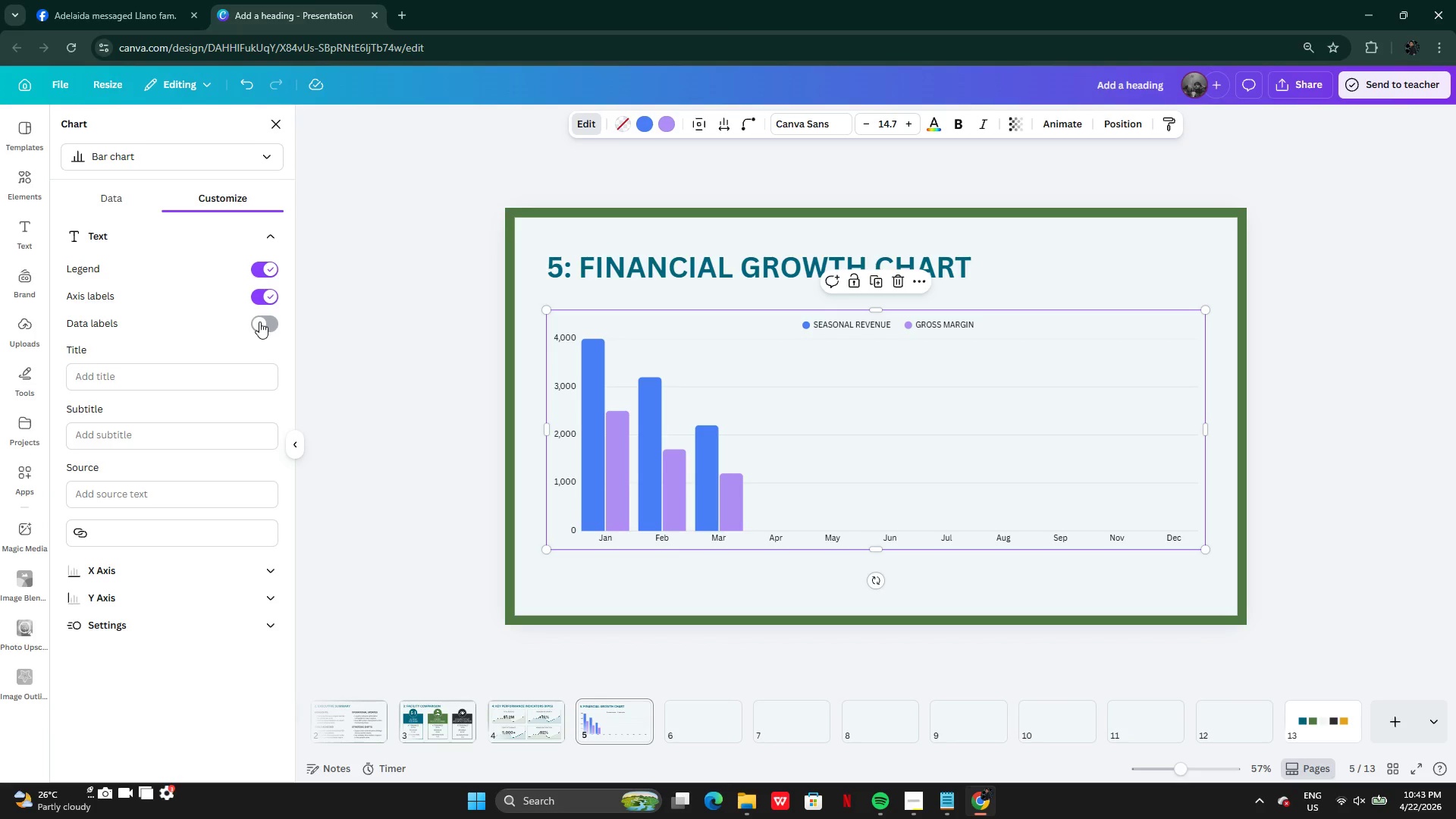 
left_click([261, 322])
 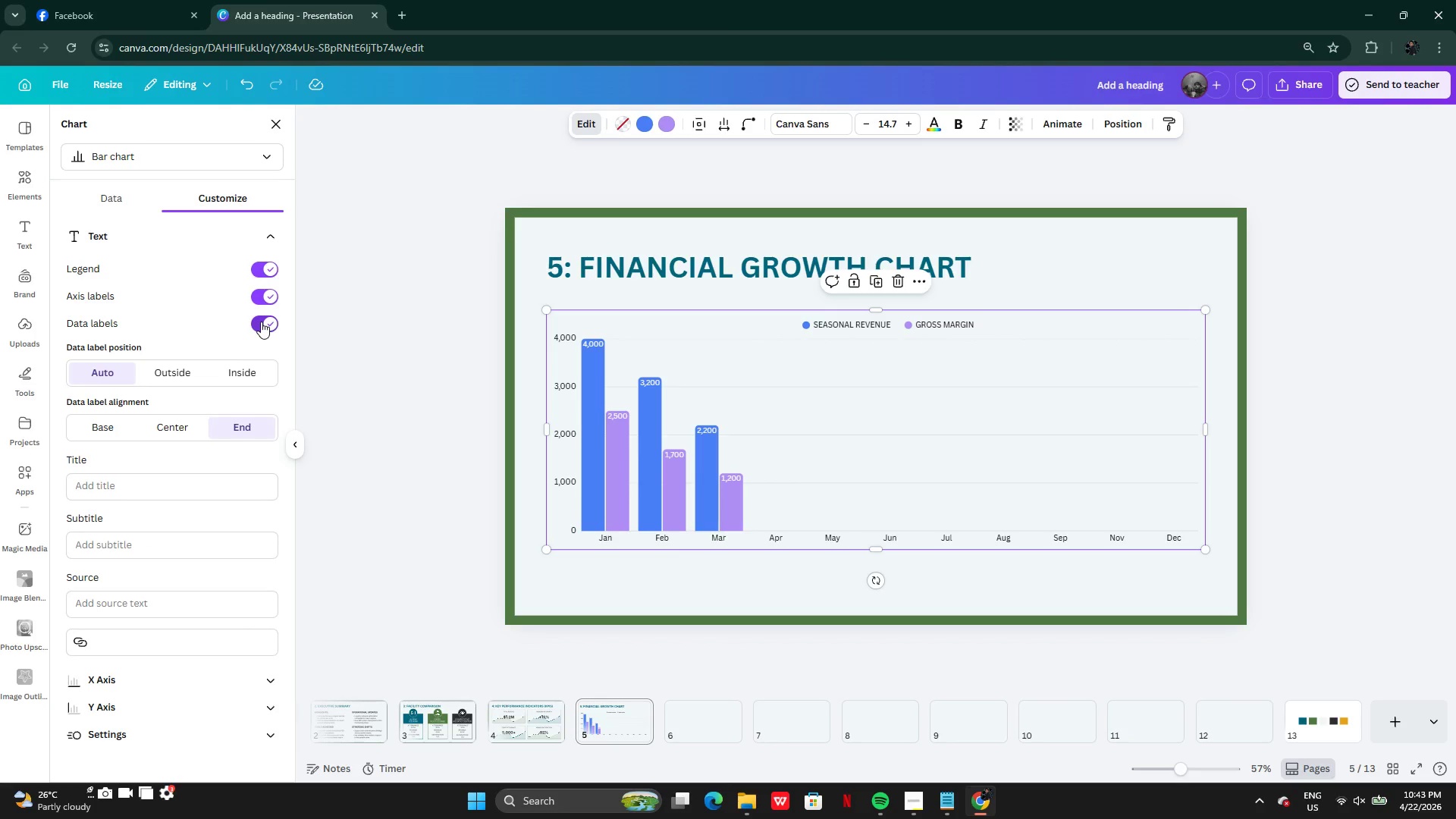 
left_click([261, 322])
 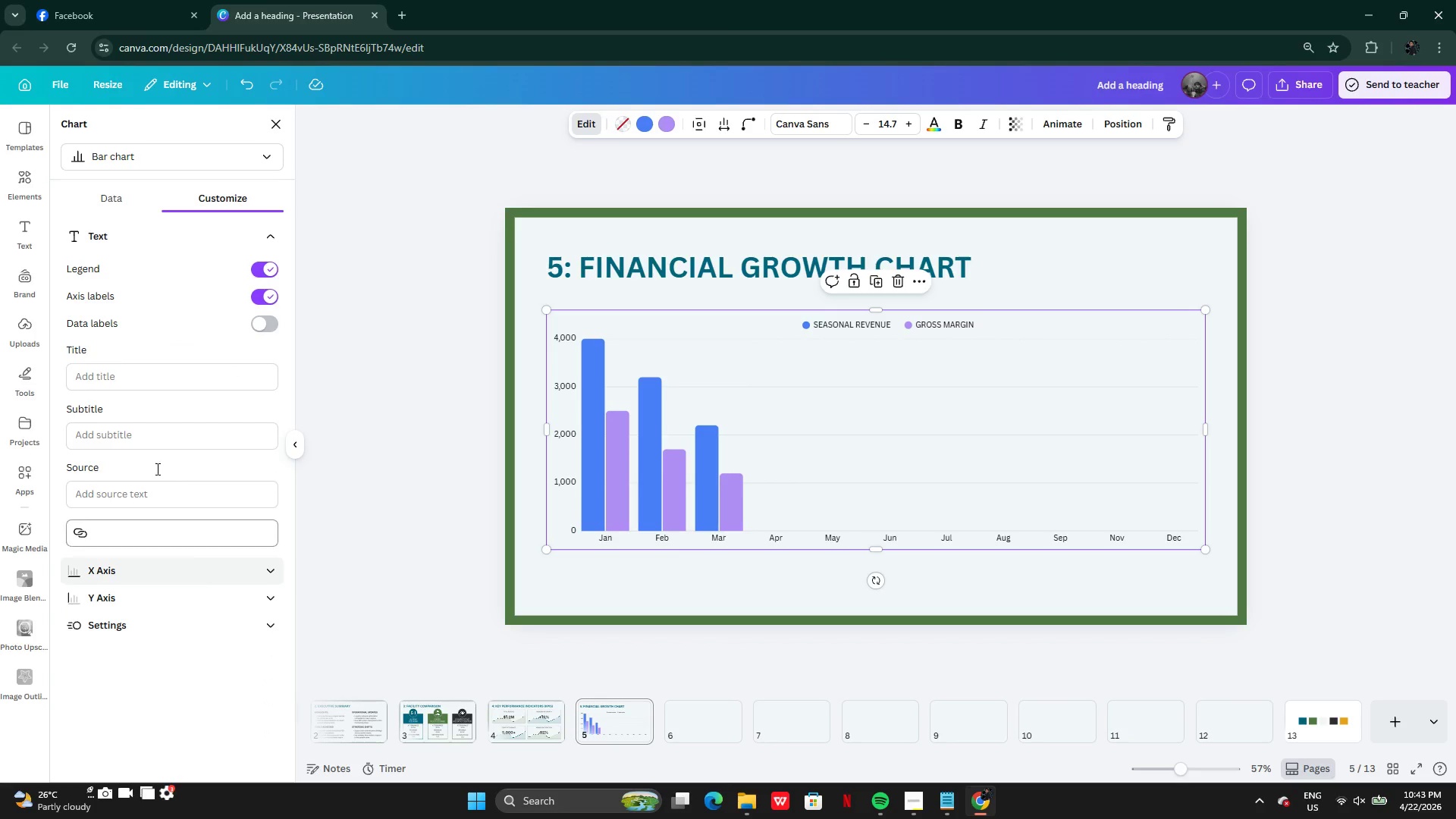 
left_click([99, 186])
 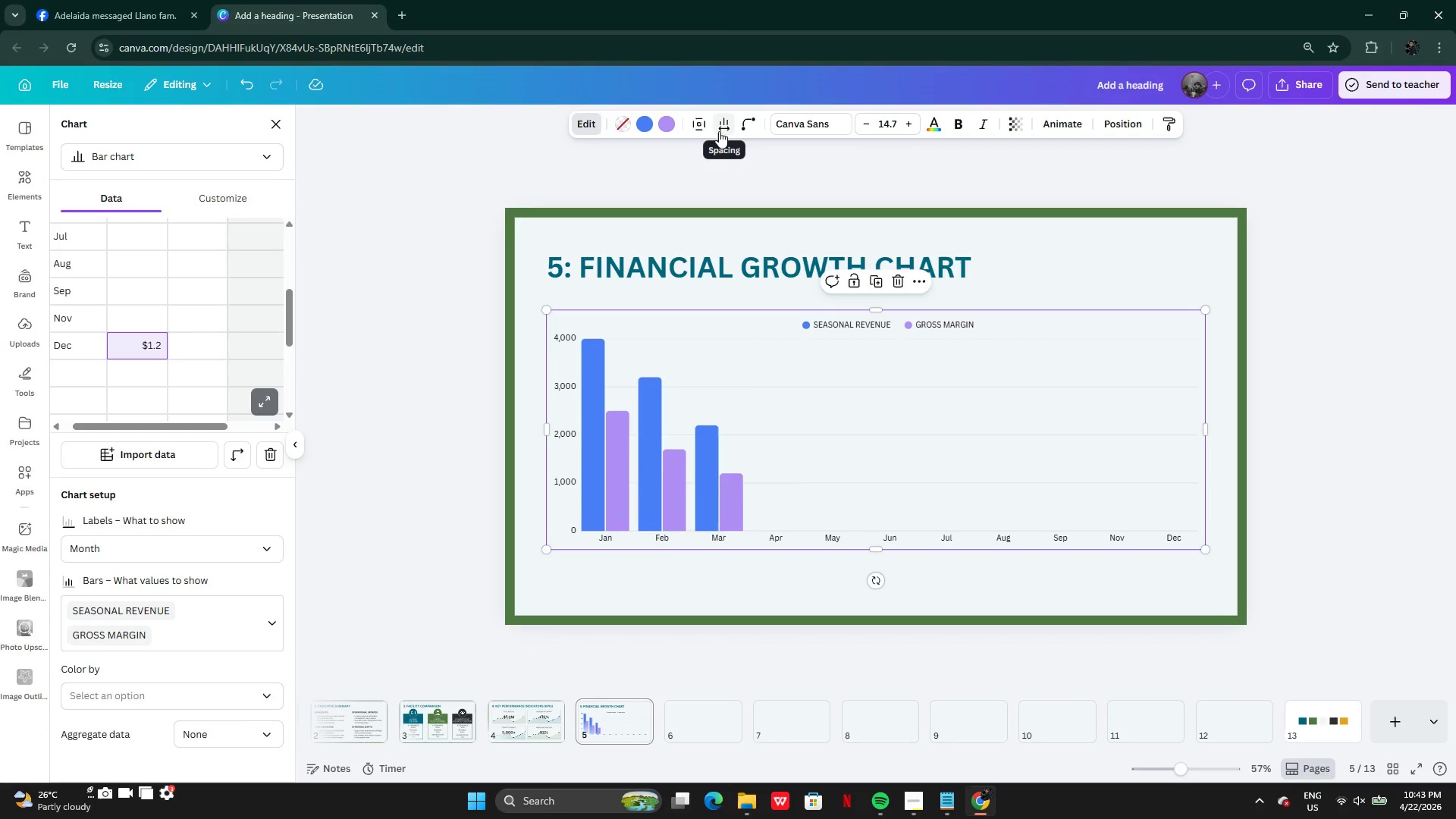 
left_click([581, 125])
 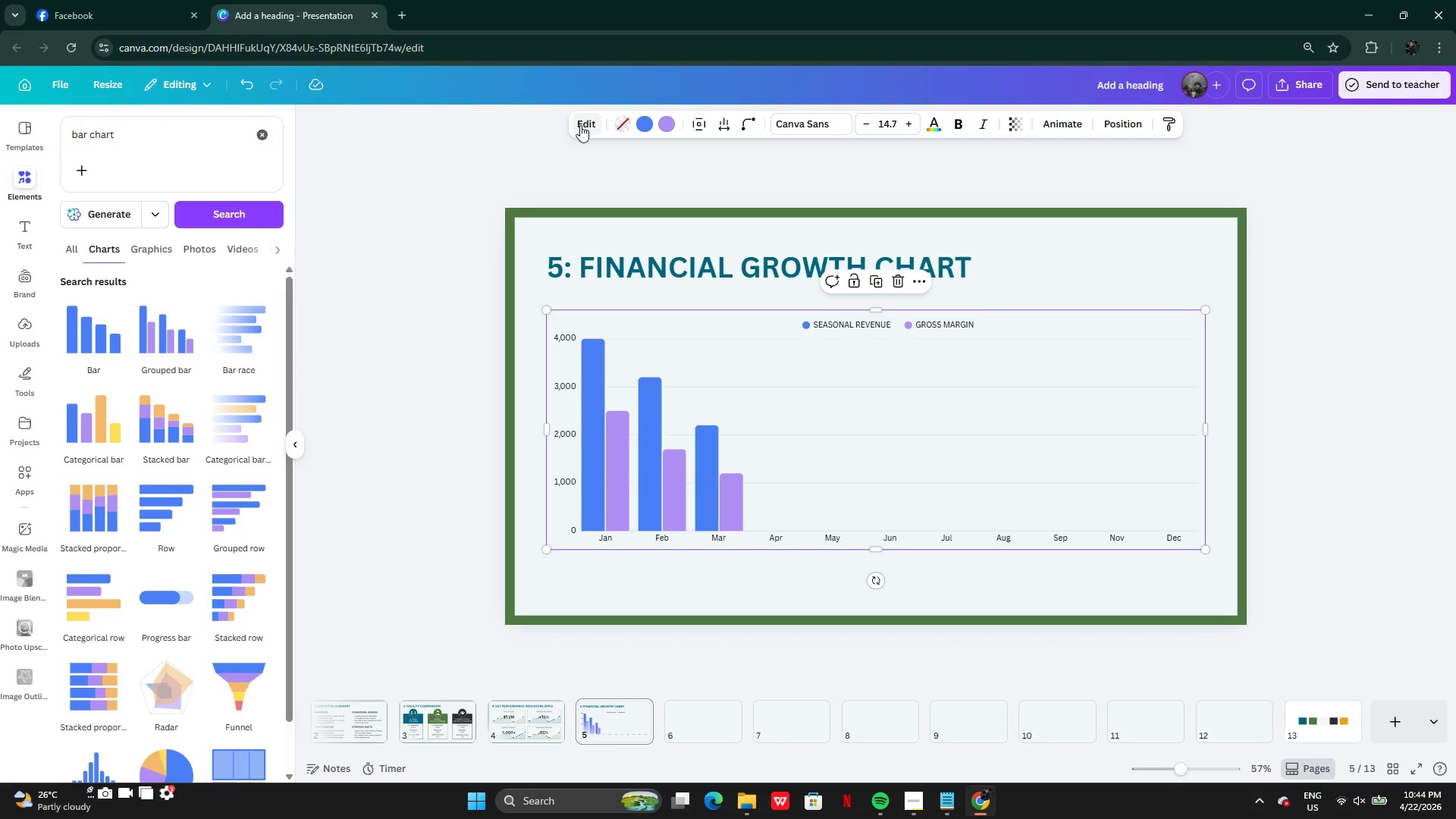 
left_click([580, 125])
 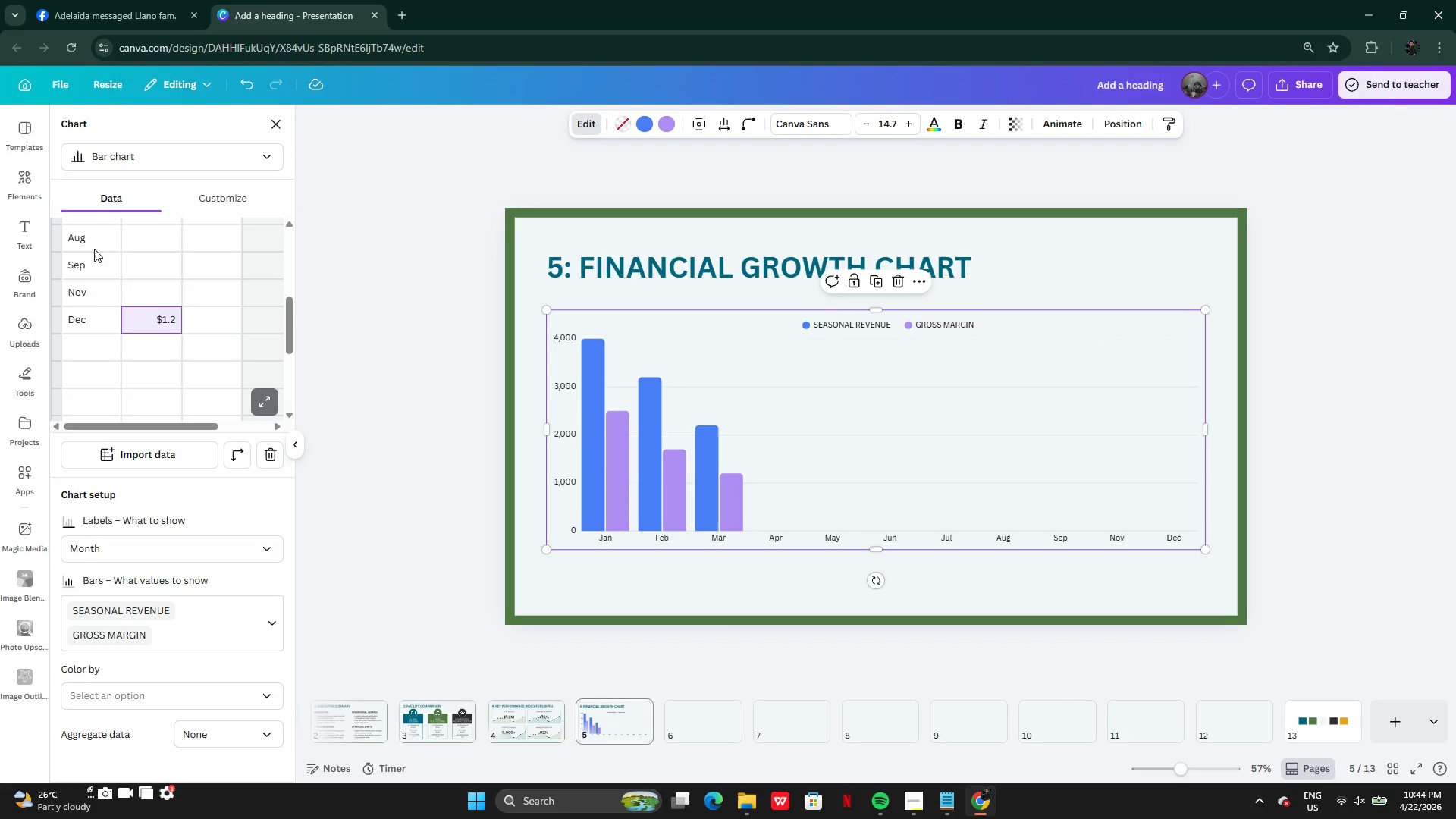 
left_click([202, 193])
 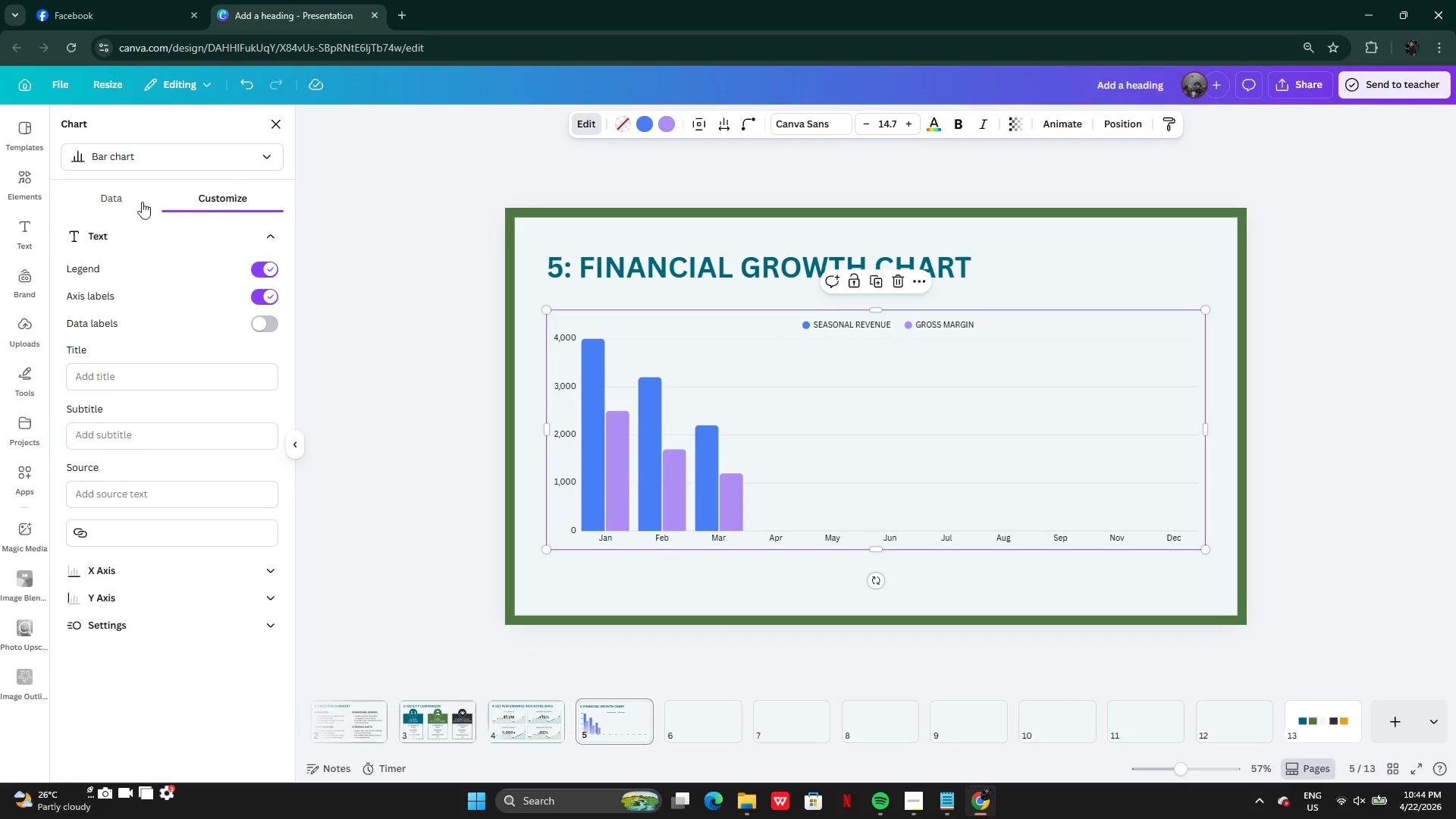 
left_click([133, 202])
 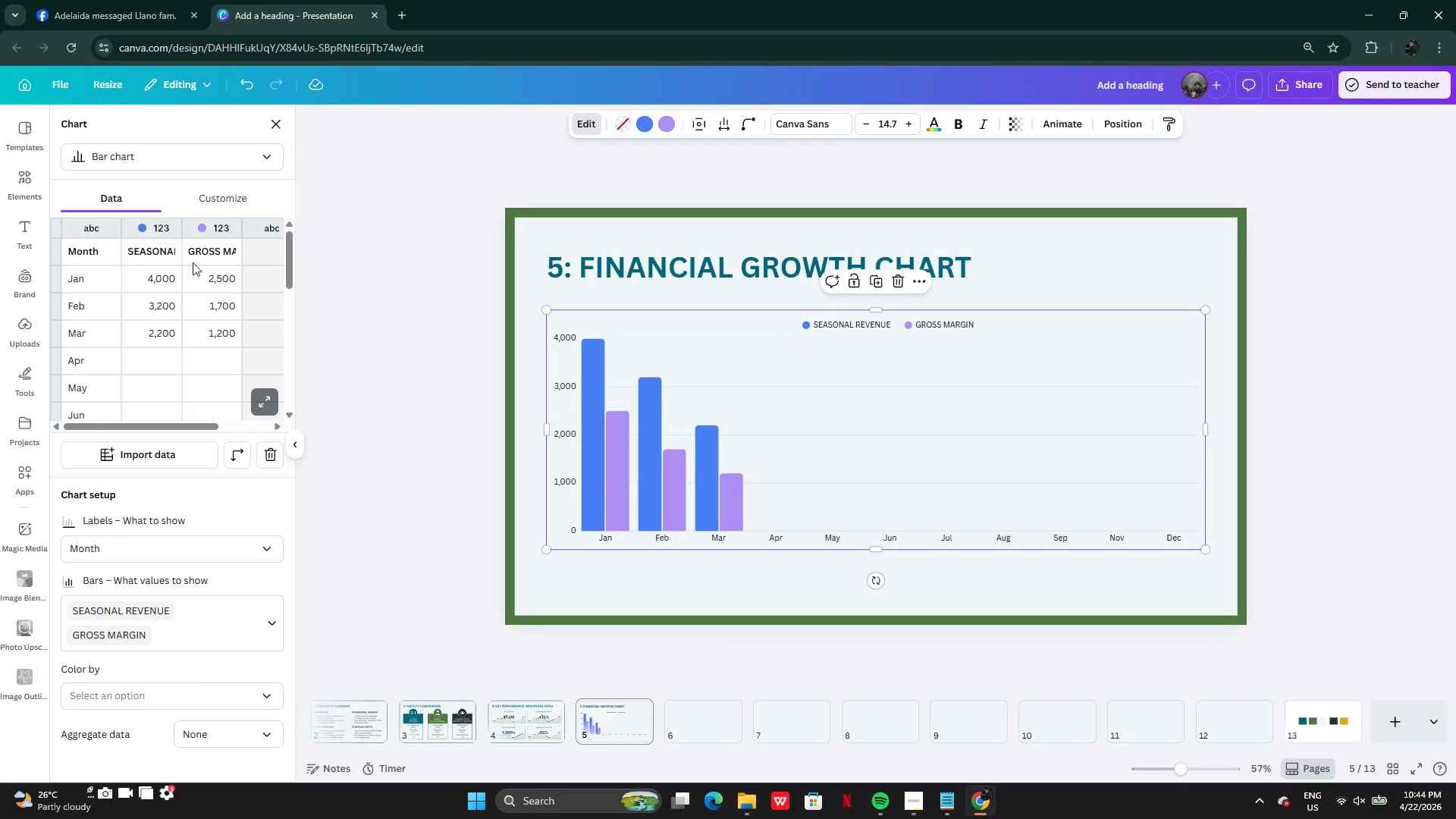 
mouse_move([235, 223])
 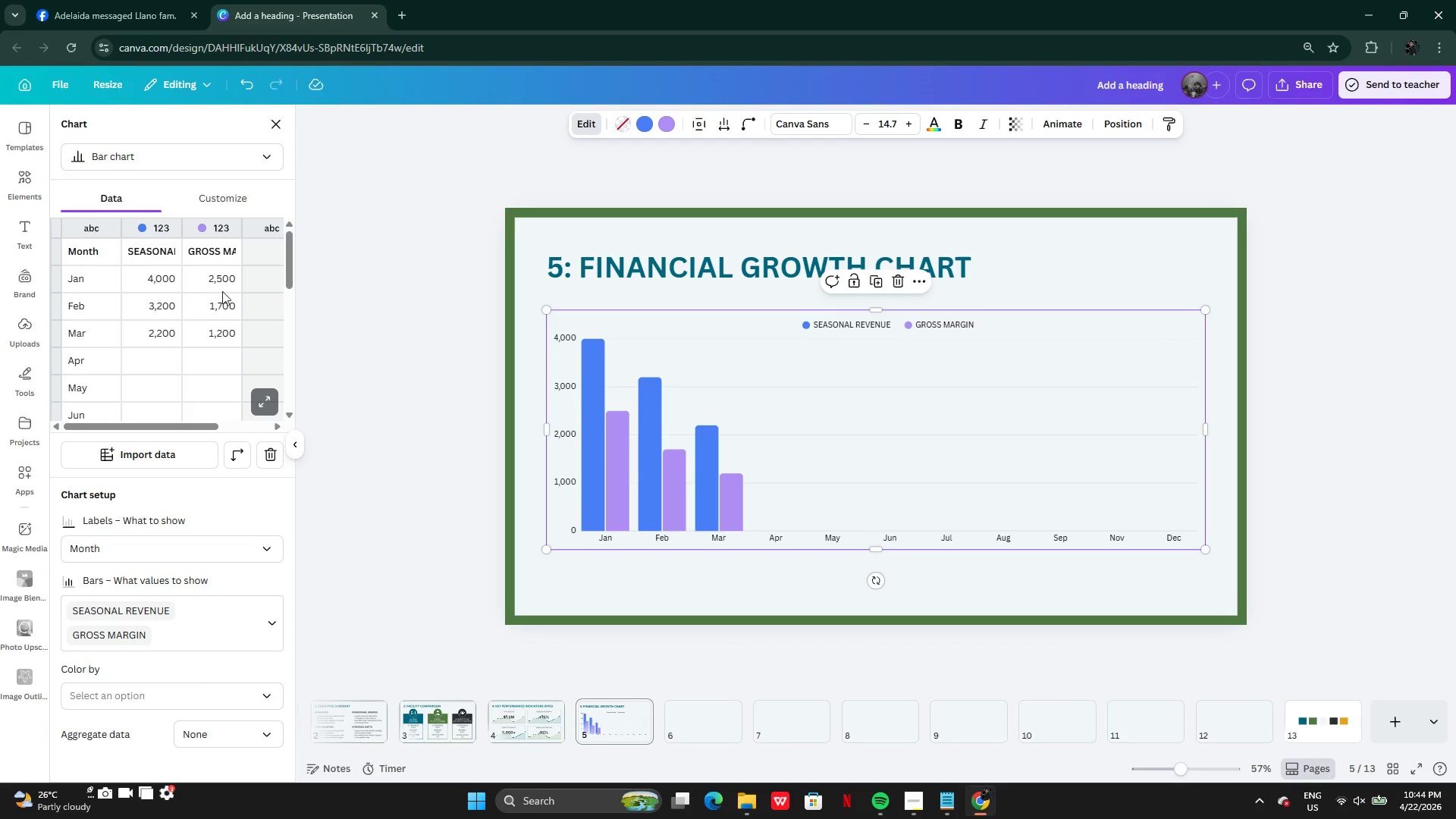 
left_click([221, 198])
 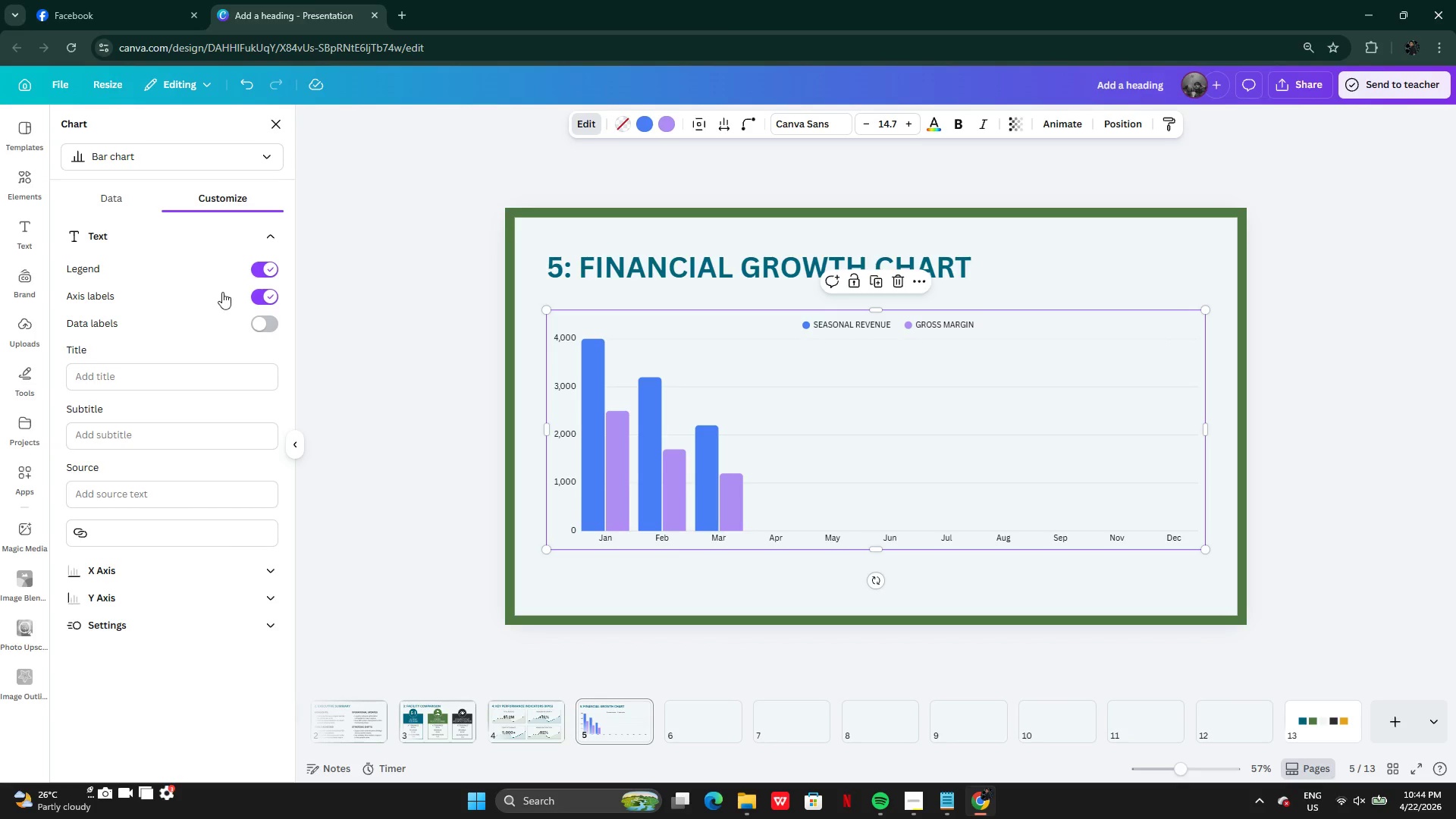 
wait(6.14)
 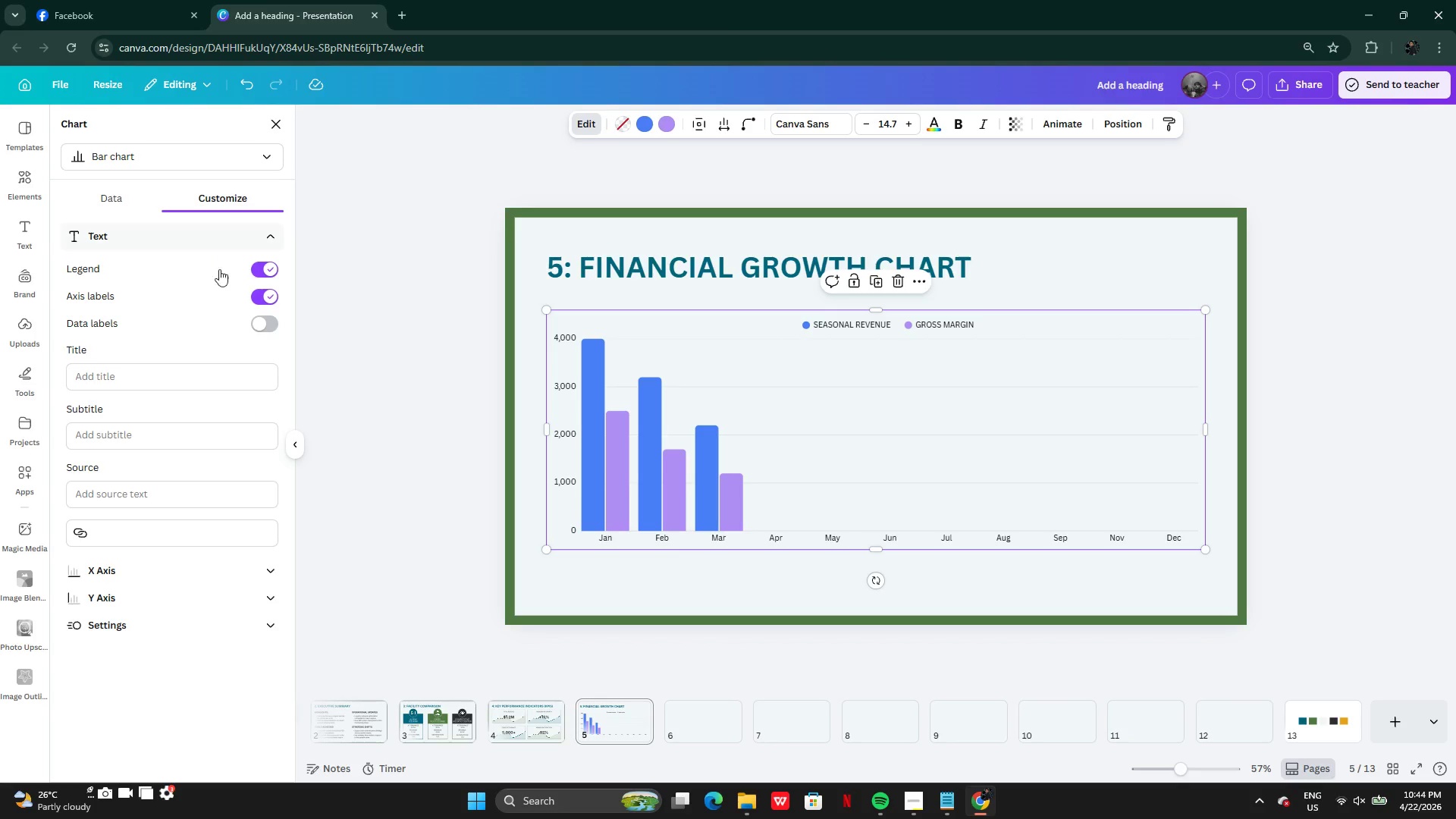 
left_click([270, 263])
 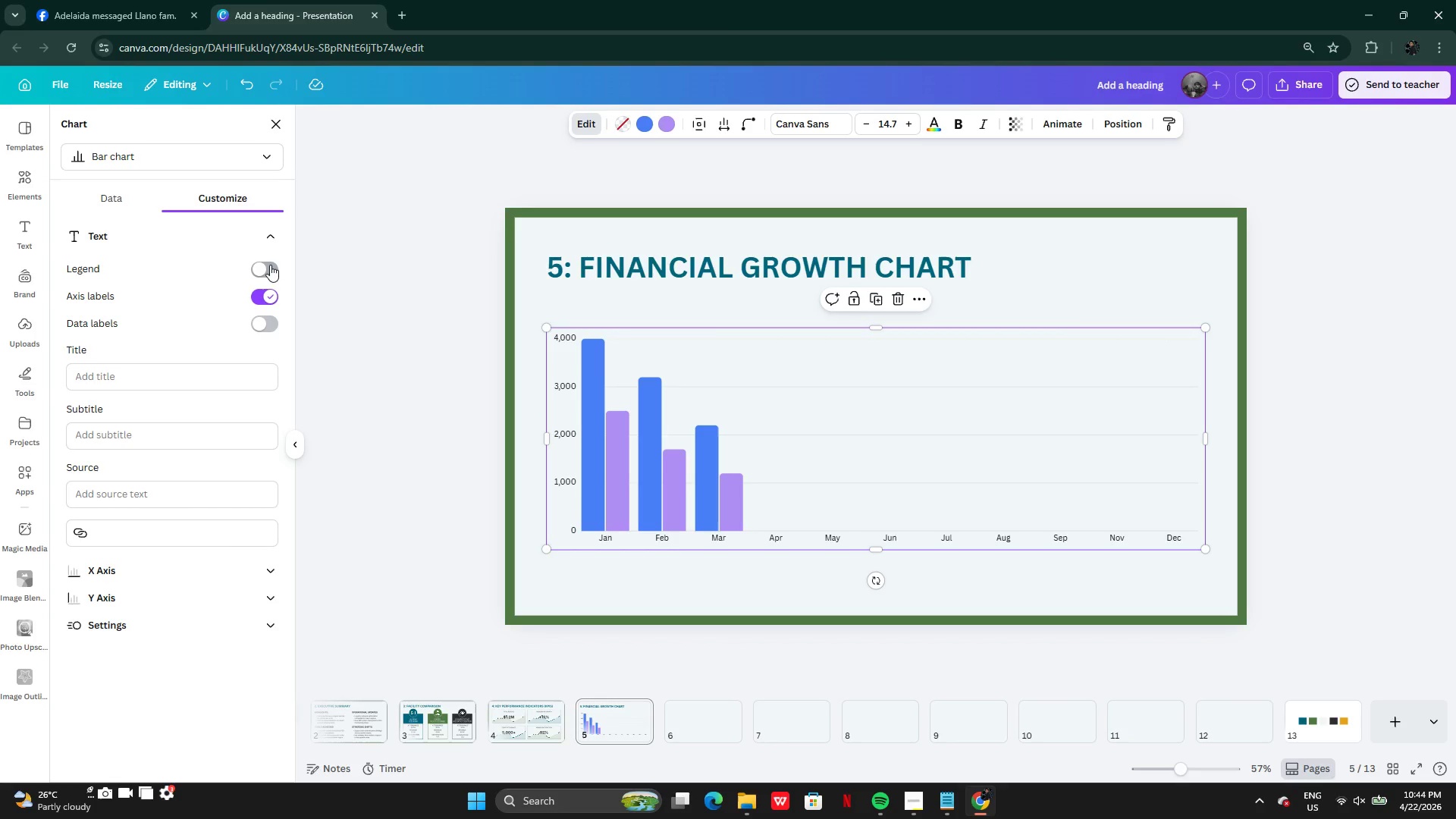 
left_click([270, 265])
 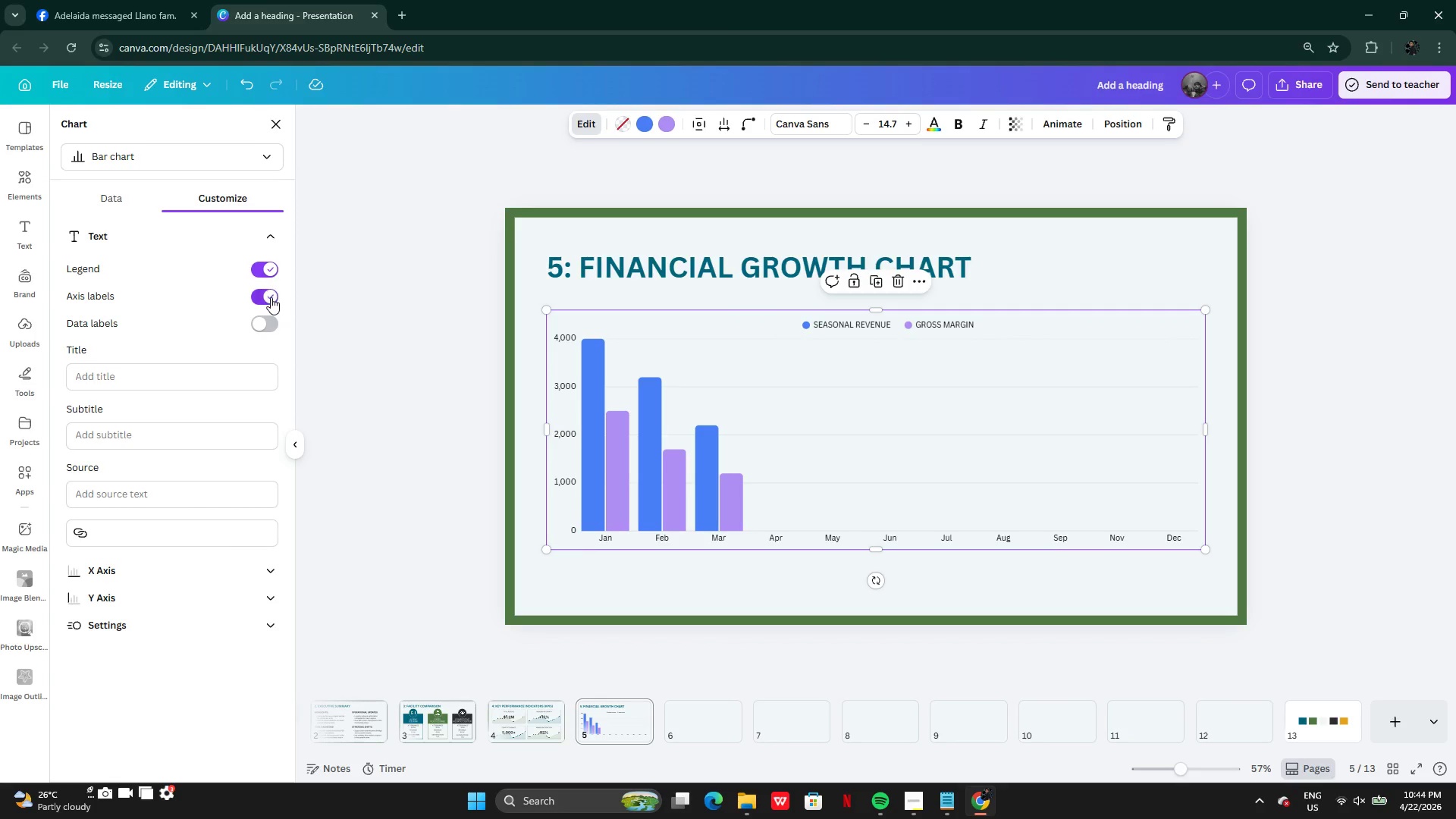 
left_click([271, 297])
 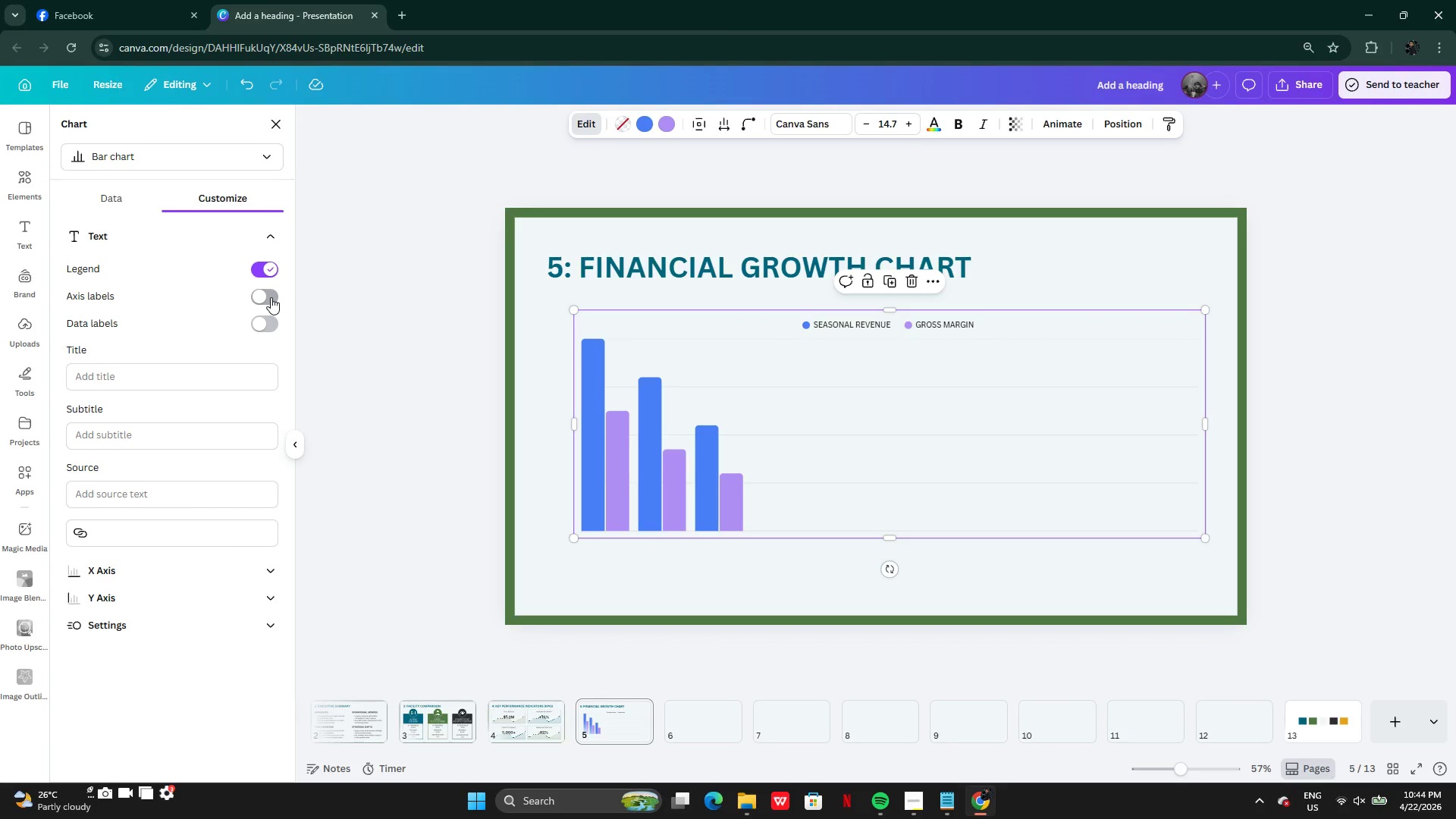 
left_click([271, 297])
 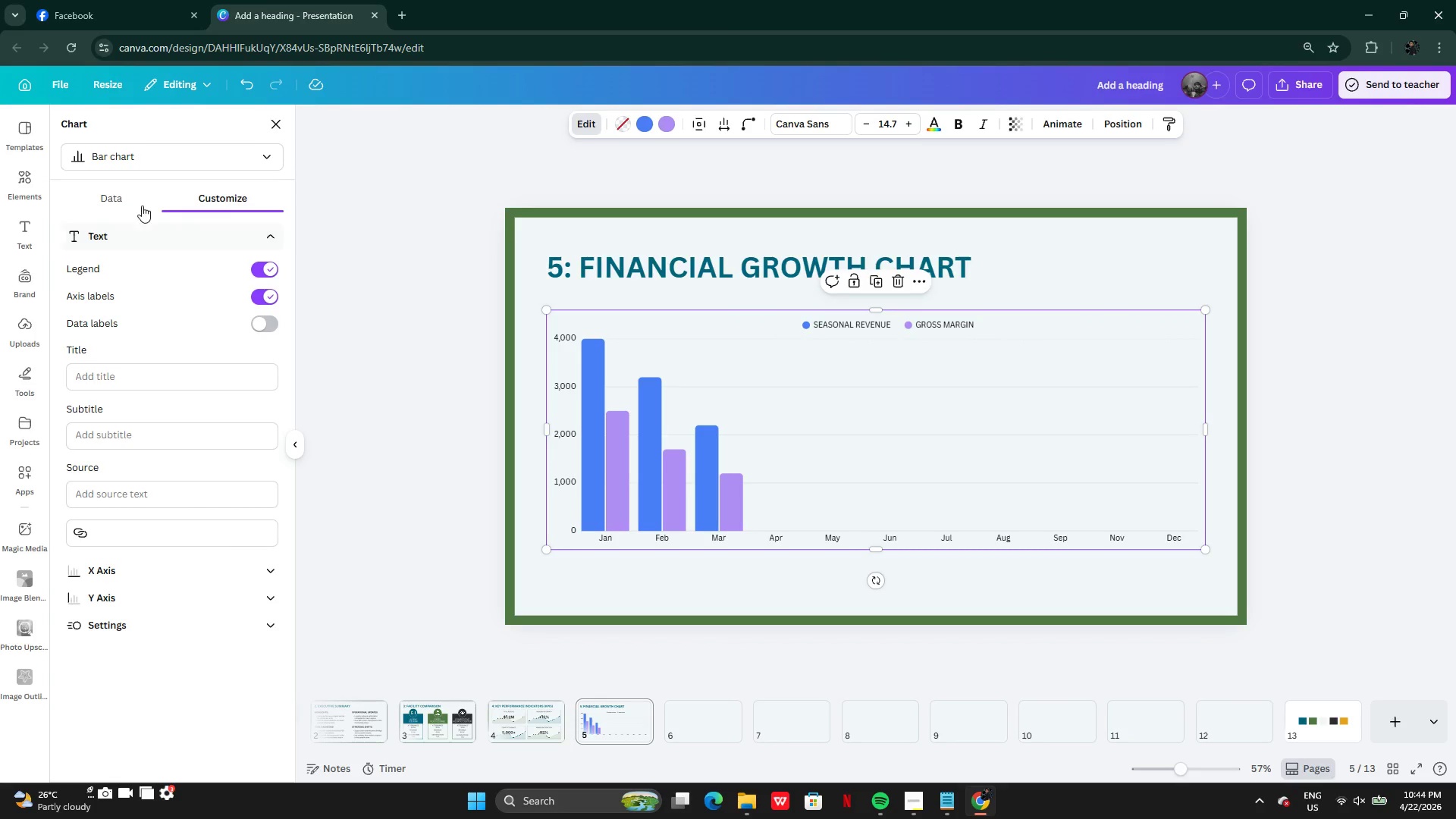 
left_click([124, 199])
 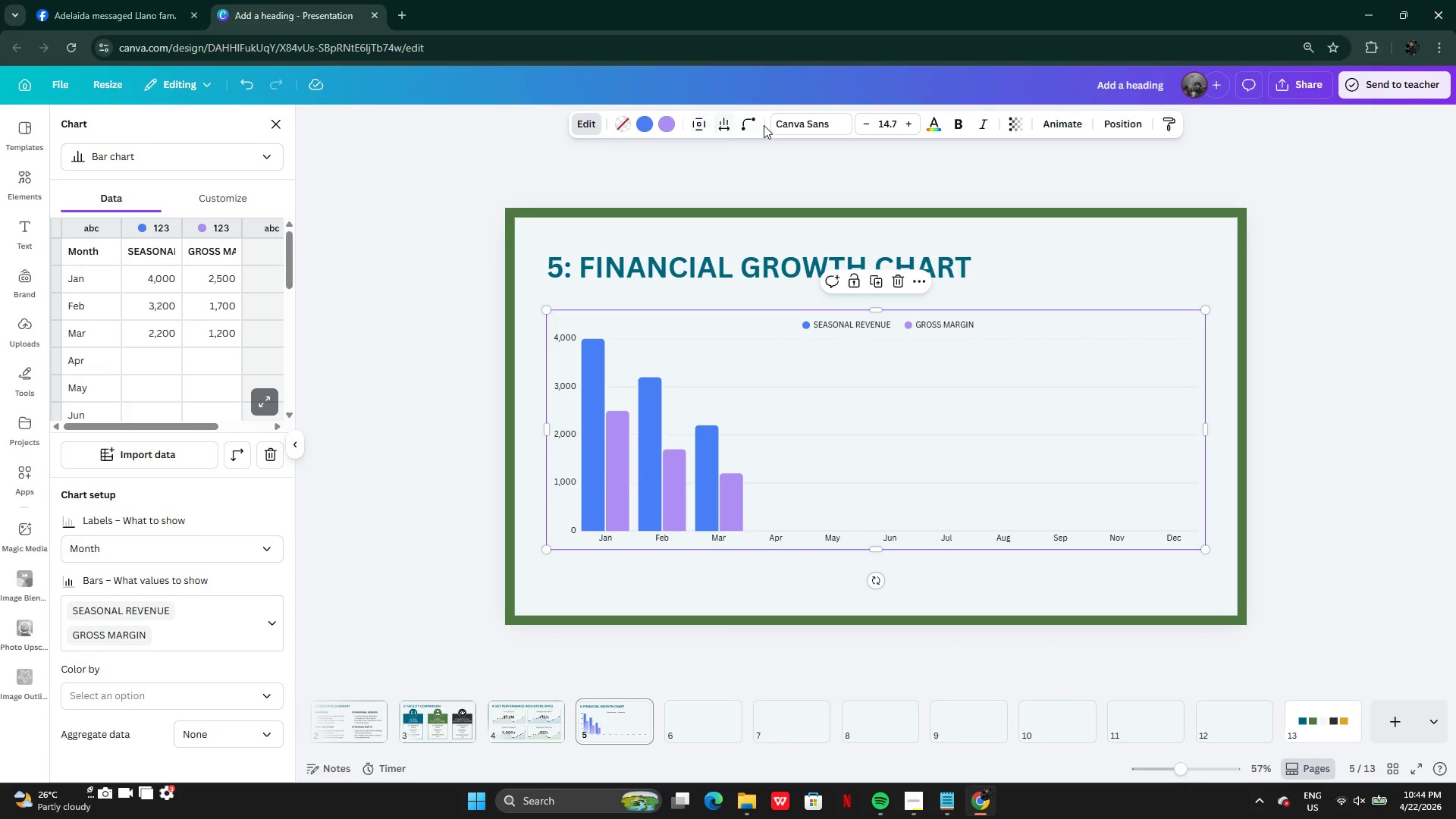 
wait(10.36)
 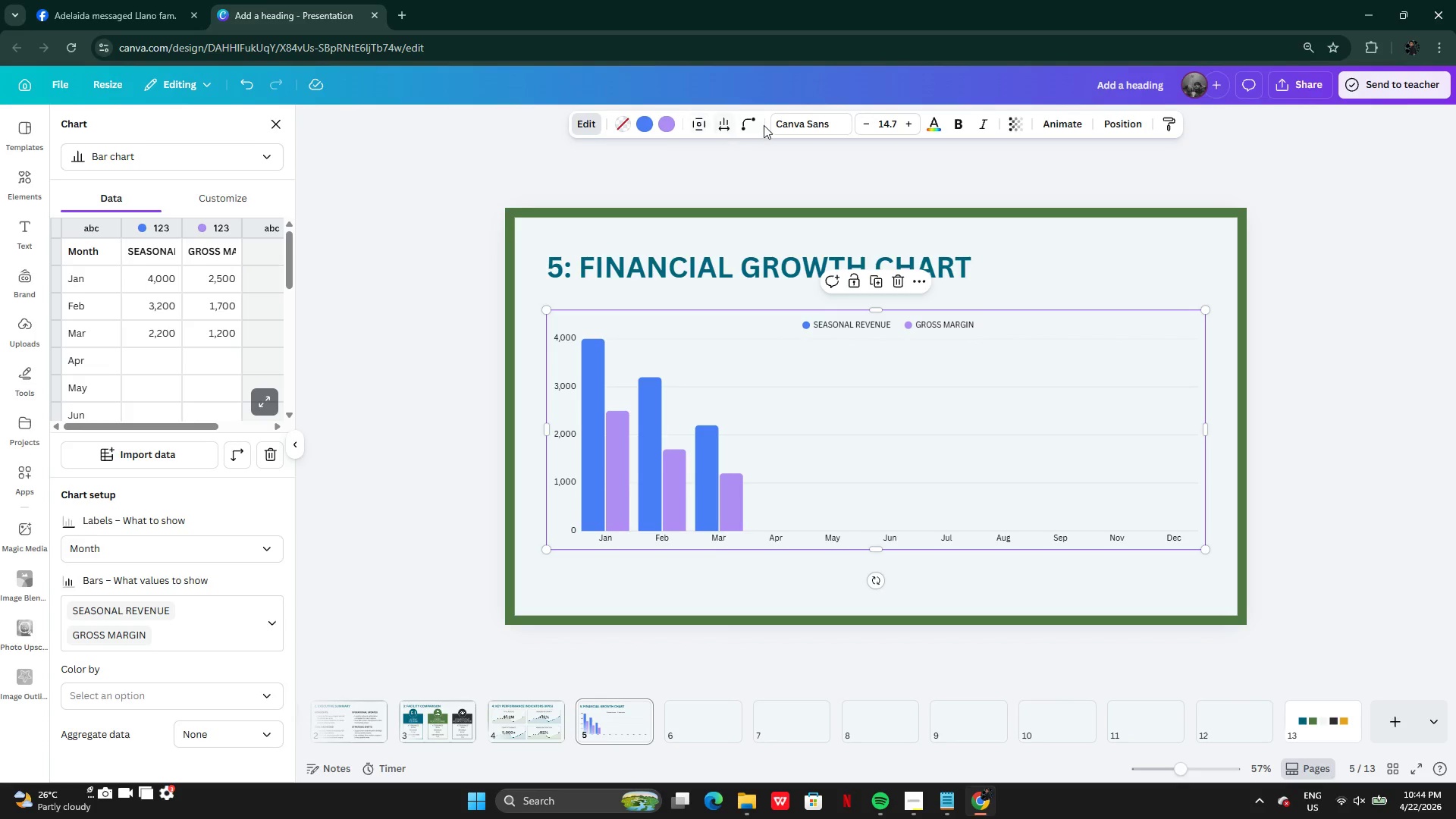 
left_click([100, 306])
 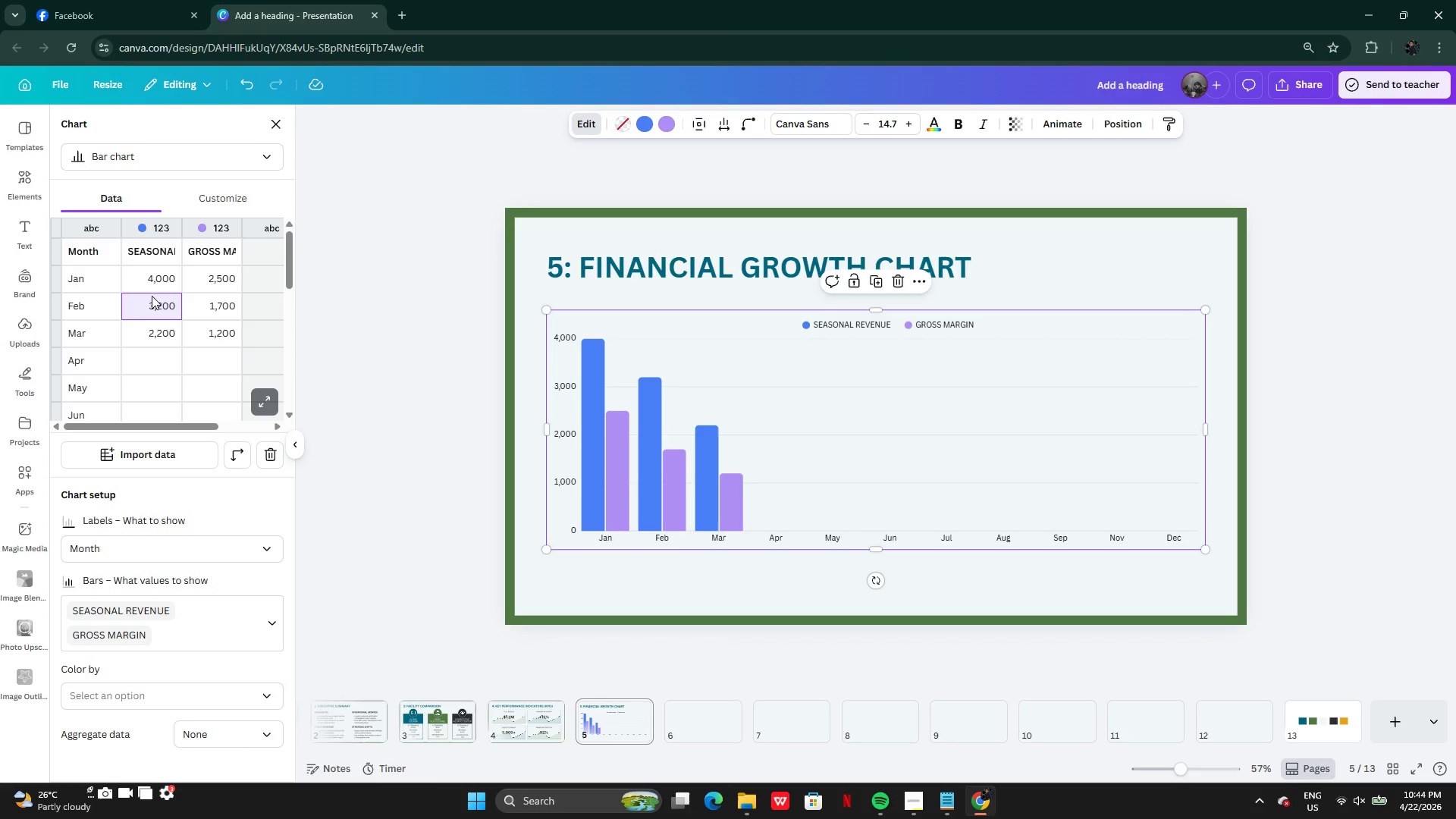 
left_click([151, 281])
 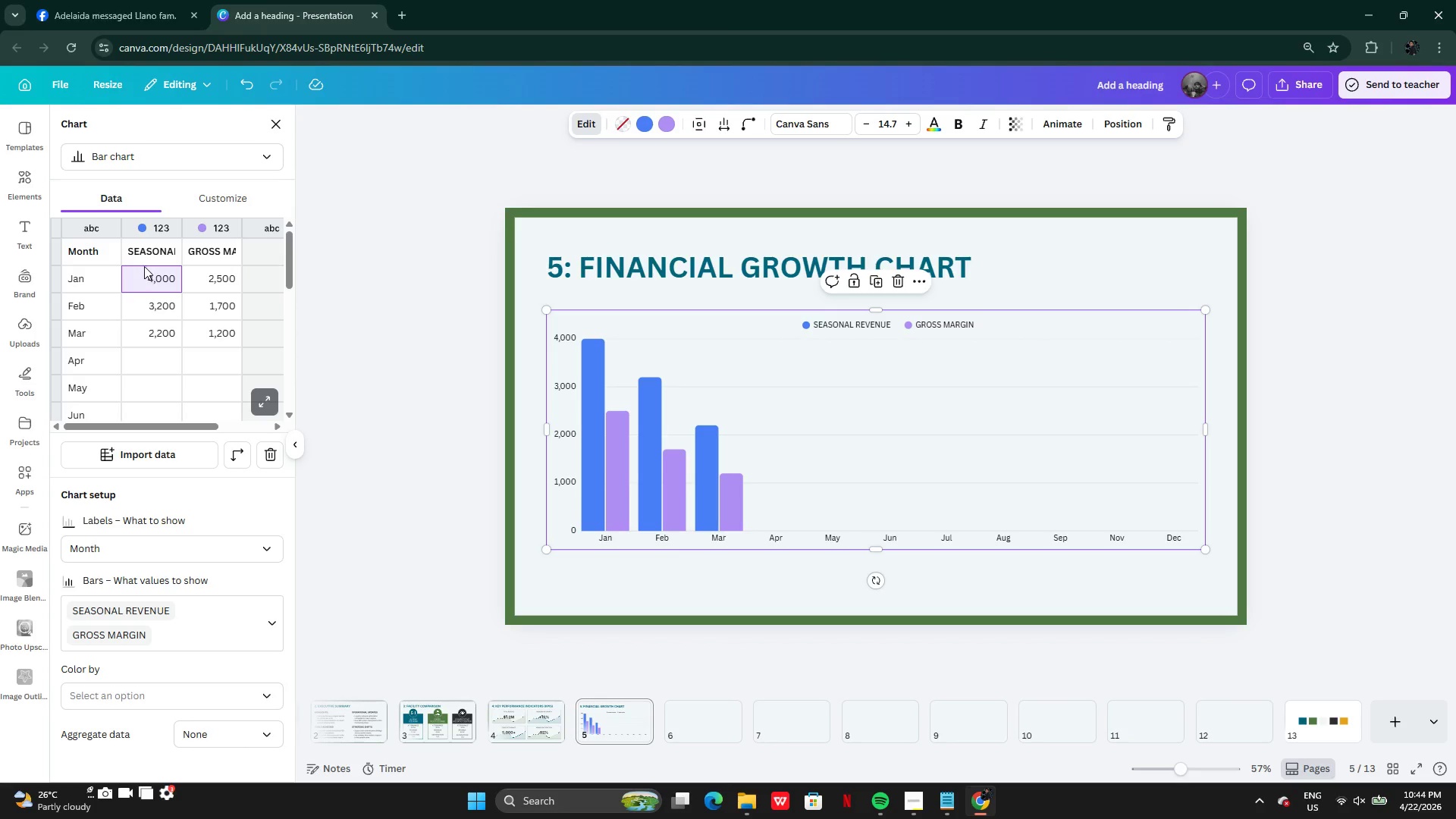 
right_click([143, 276])
 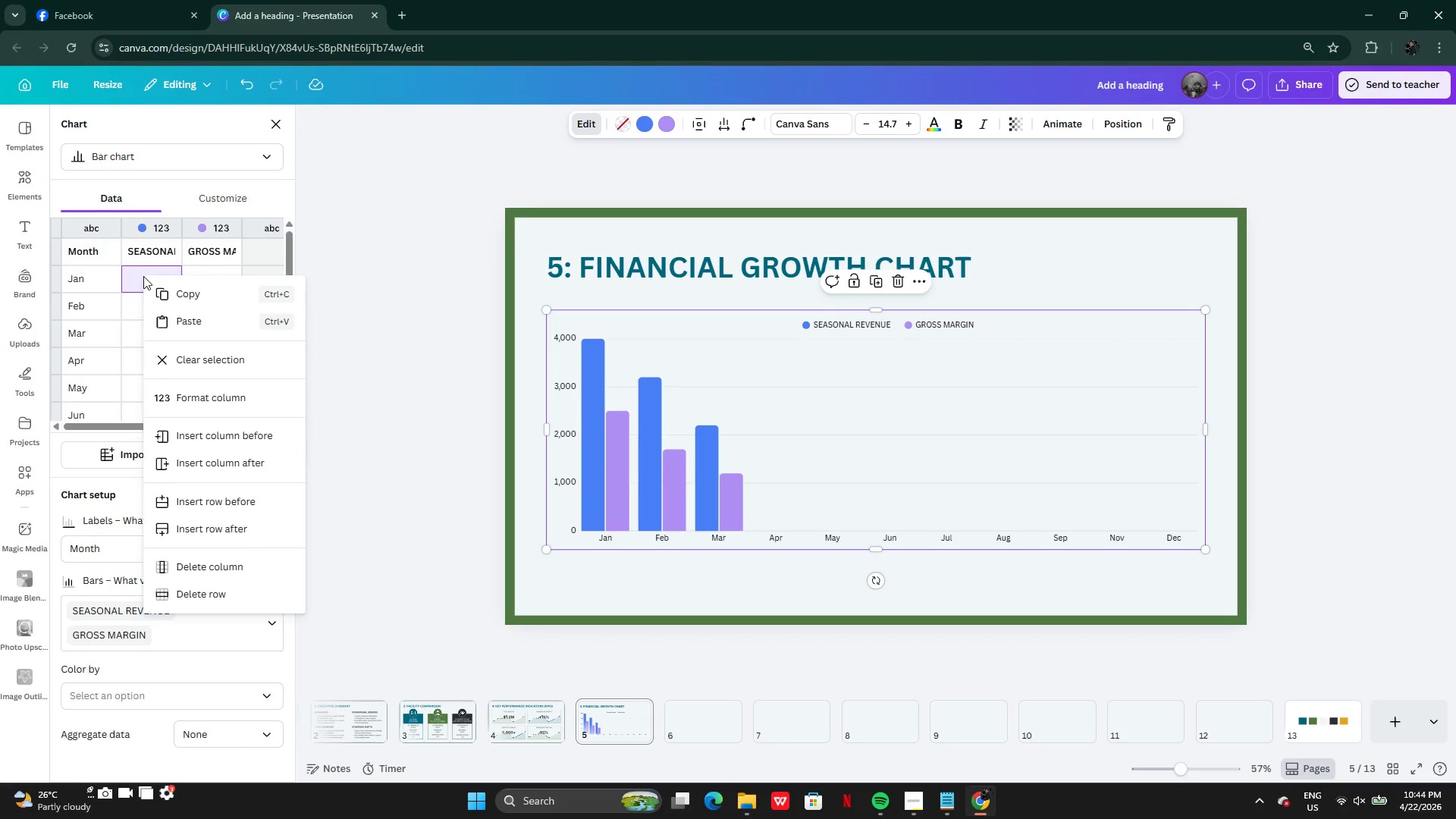 
left_click([133, 314])
 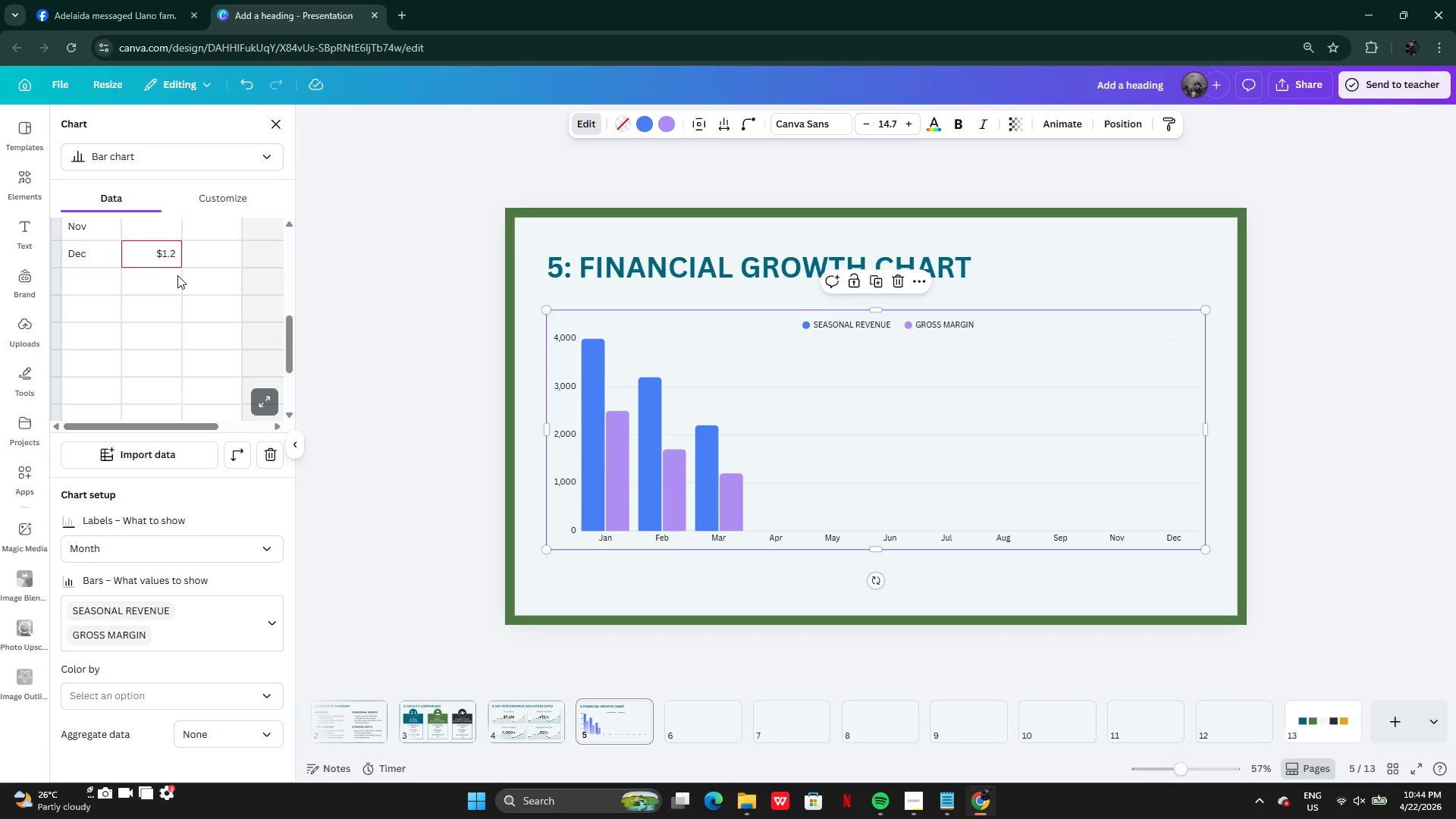 
wait(5.64)
 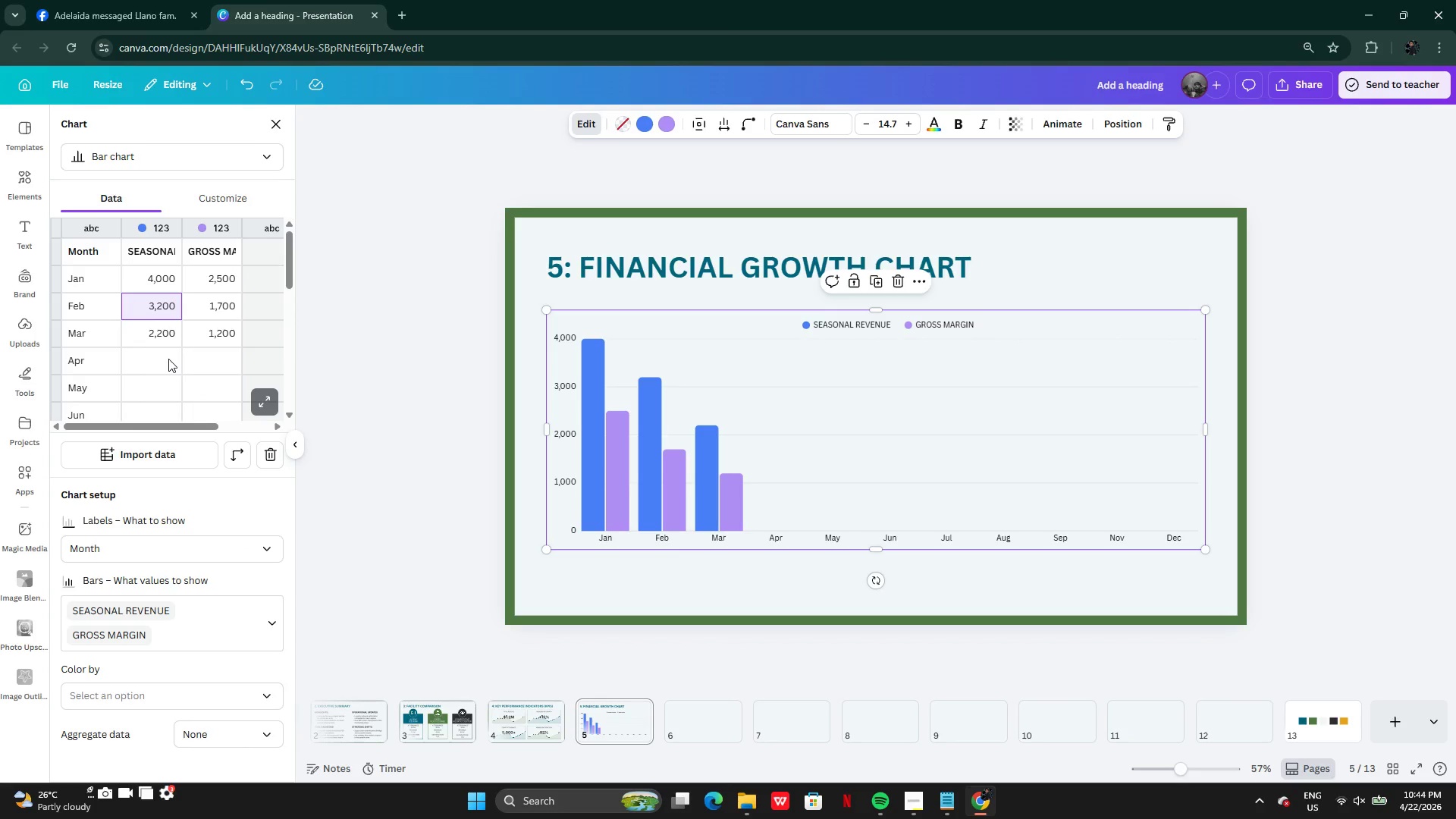 
double_click([174, 258])
 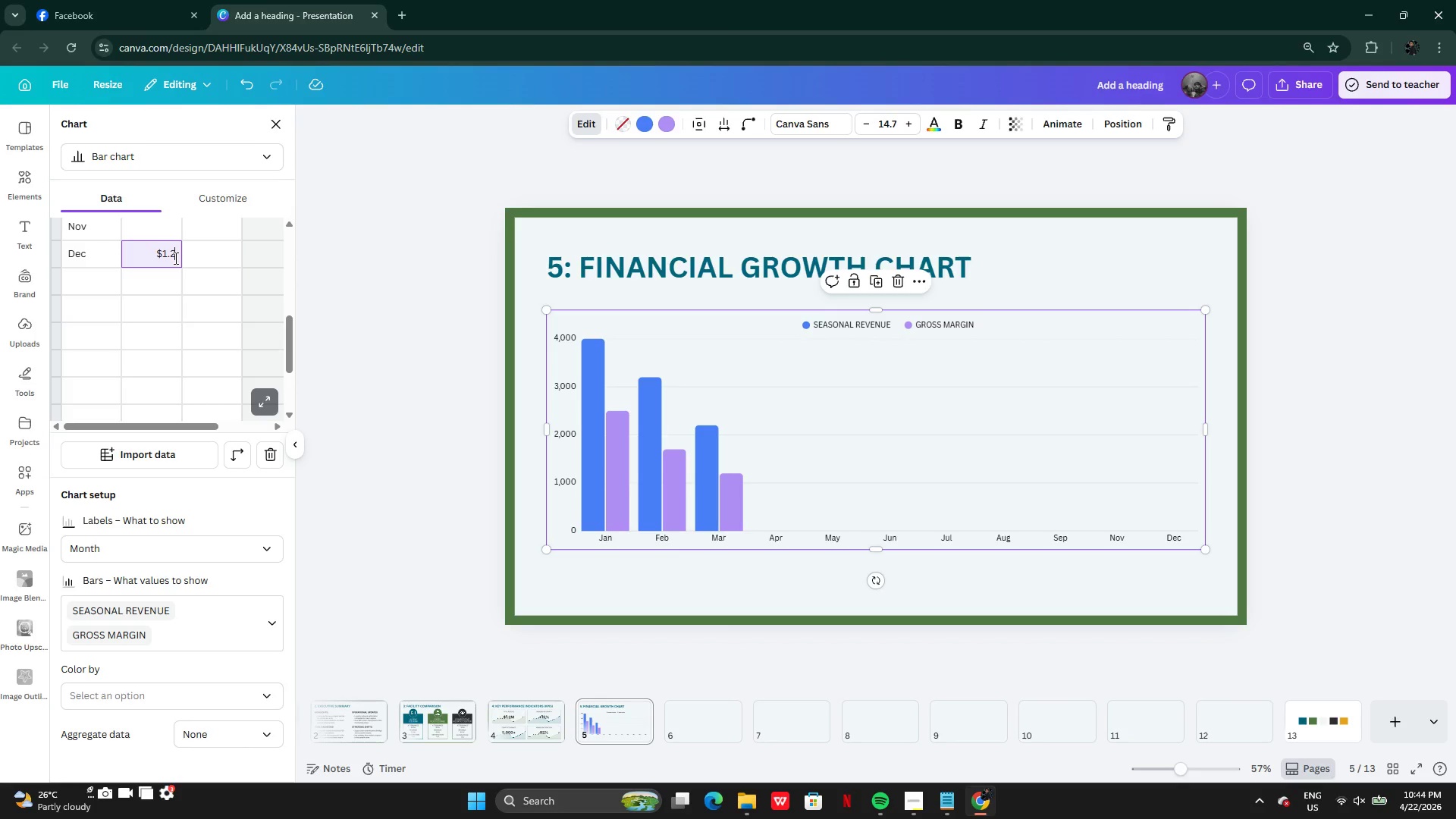 
key(Backspace)
key(Backspace)
key(Backspace)
key(Backspace)
type(1,0000000)
 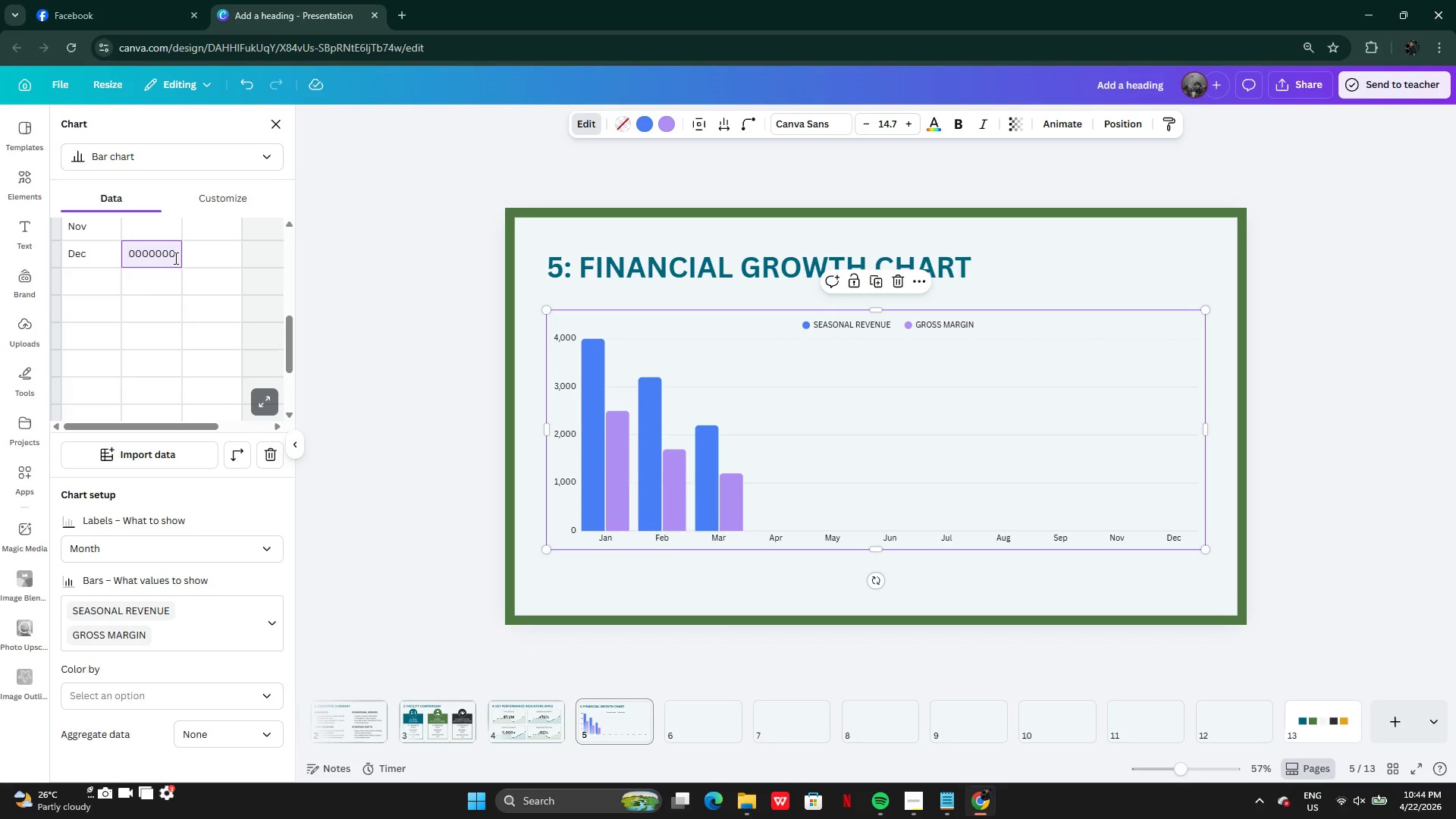 
key(Enter)
 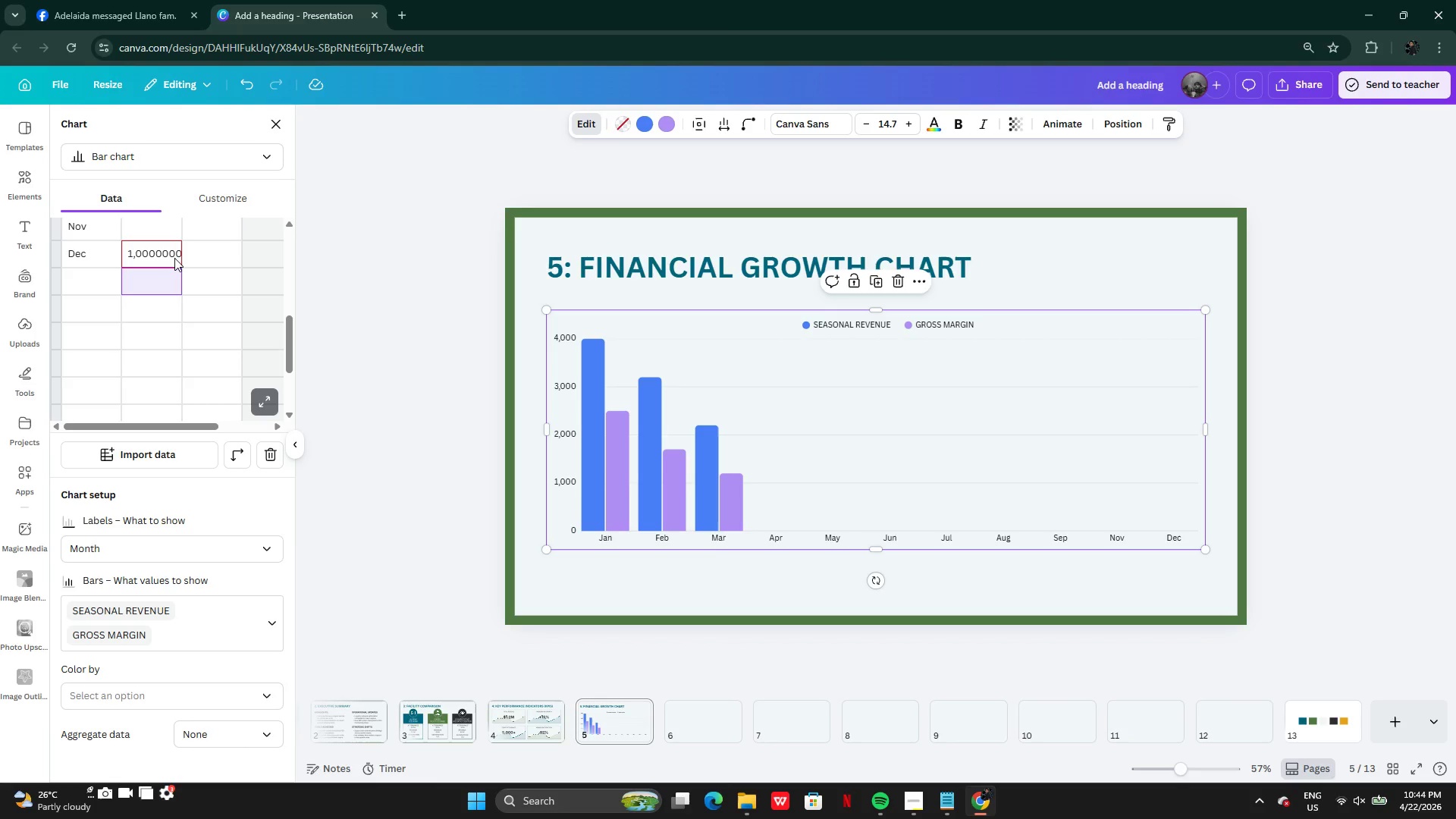 
left_click([174, 258])
 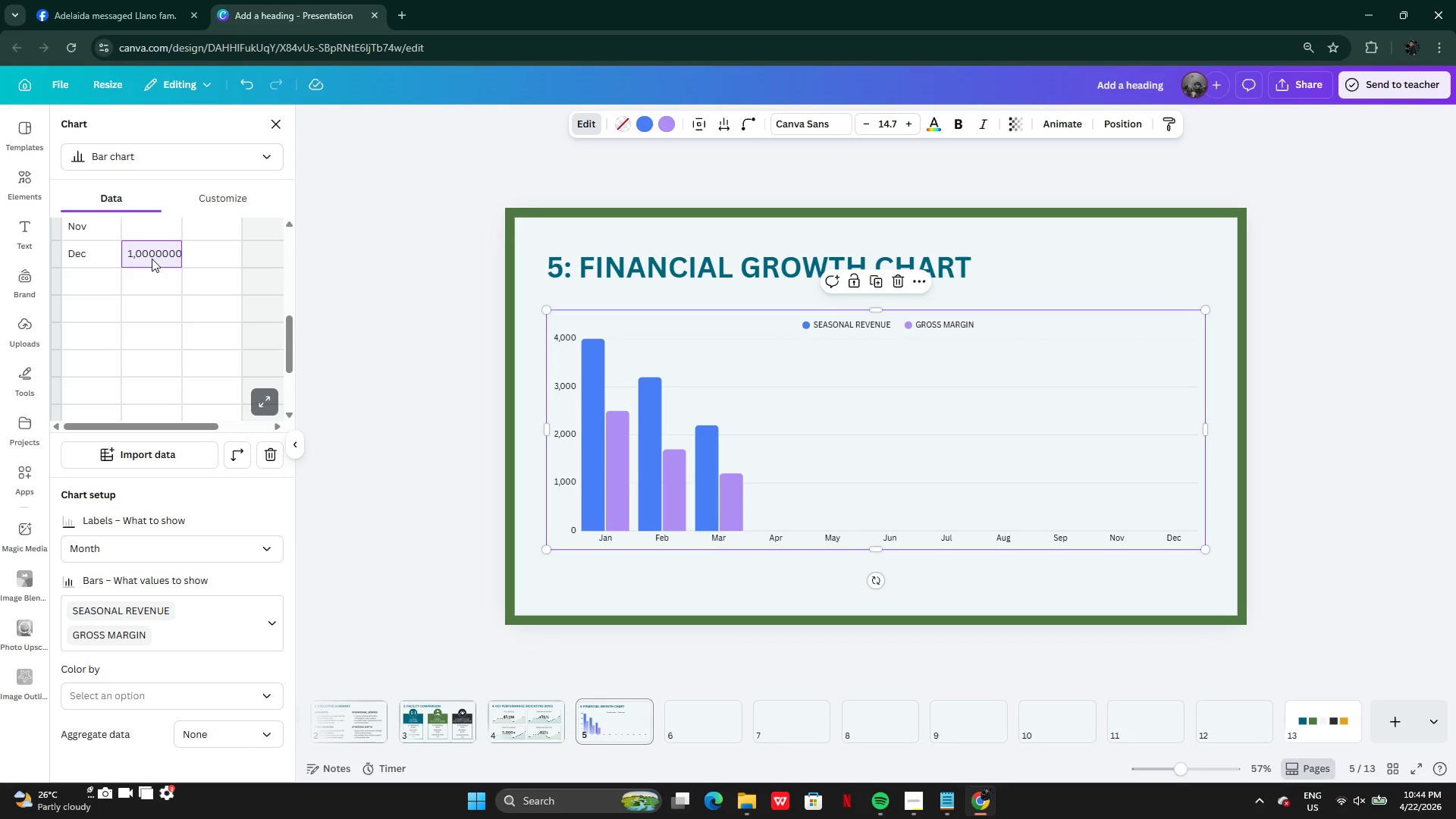 
double_click([152, 259])
 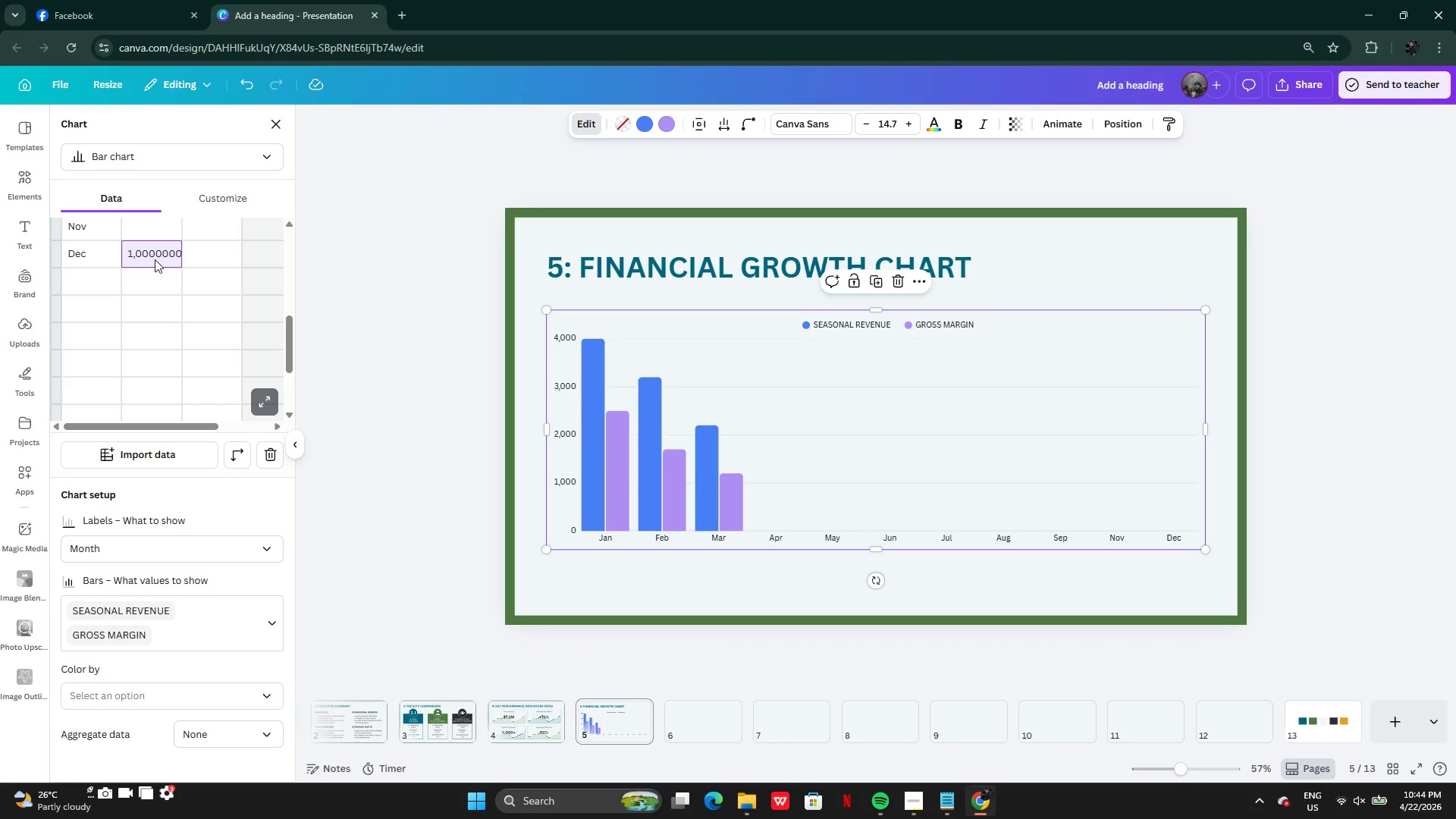 
triple_click([155, 259])
 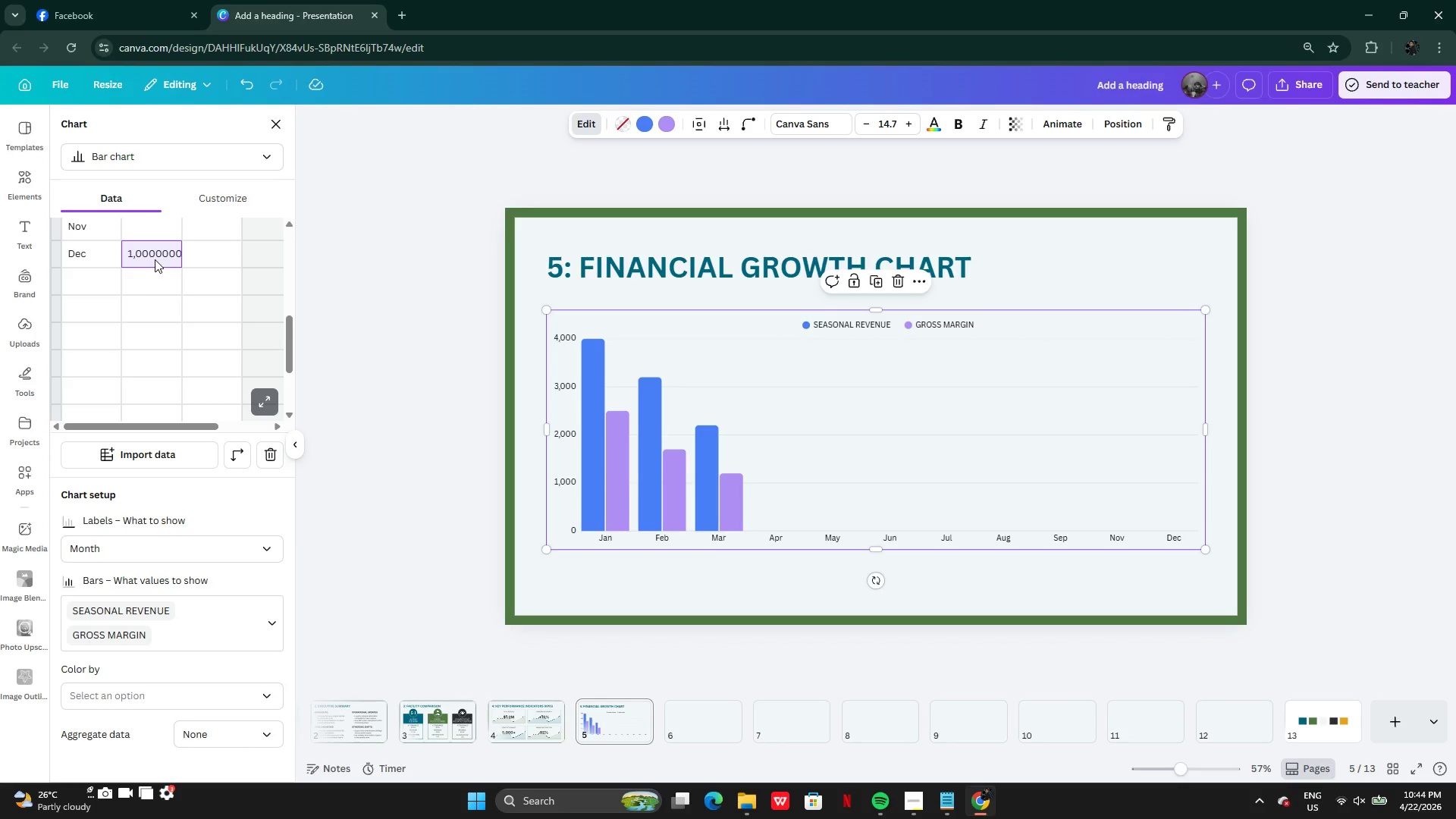 
triple_click([155, 259])
 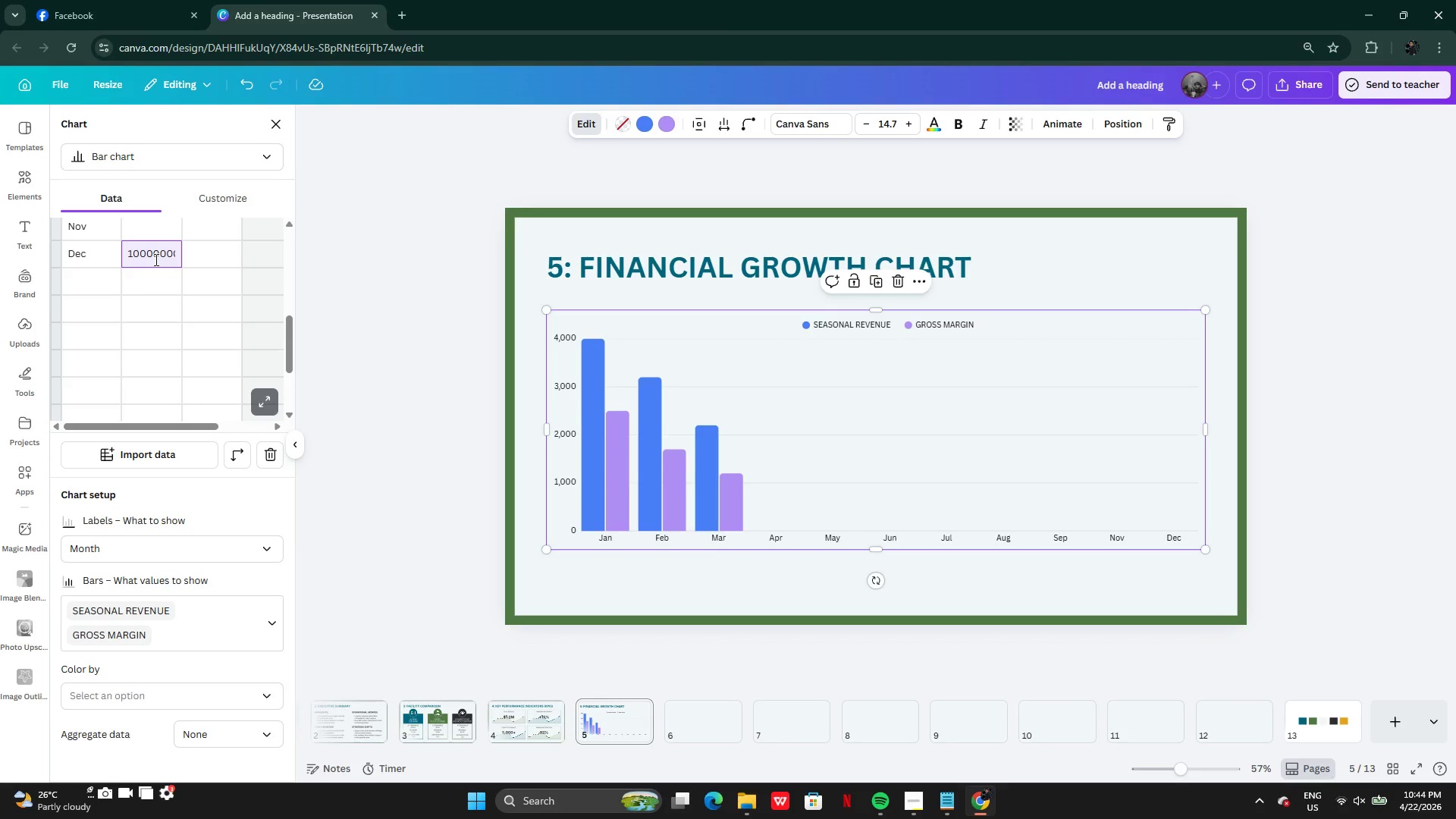 
left_click([155, 259])
 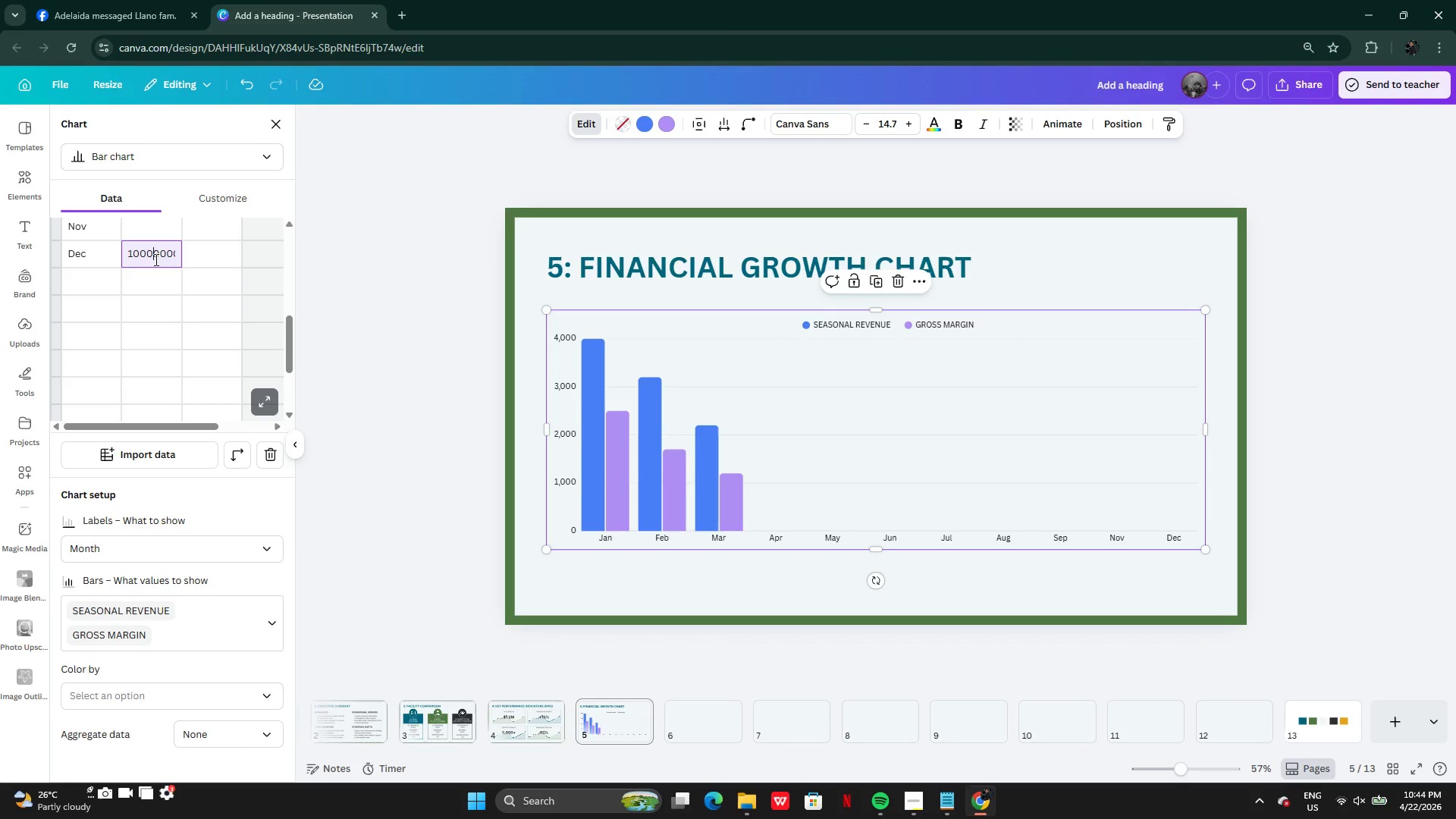 
key(Period)
 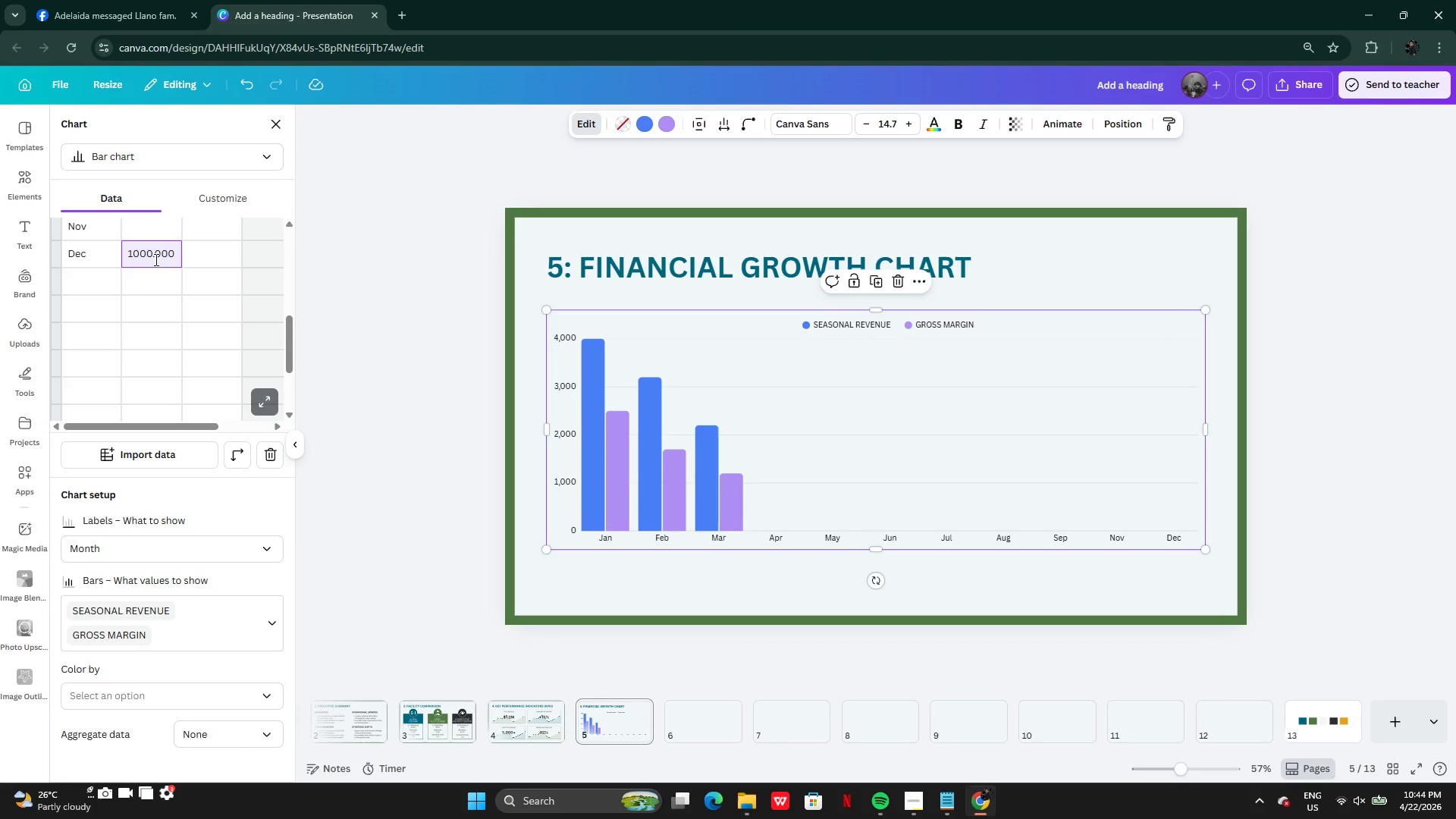 
key(Backspace)
 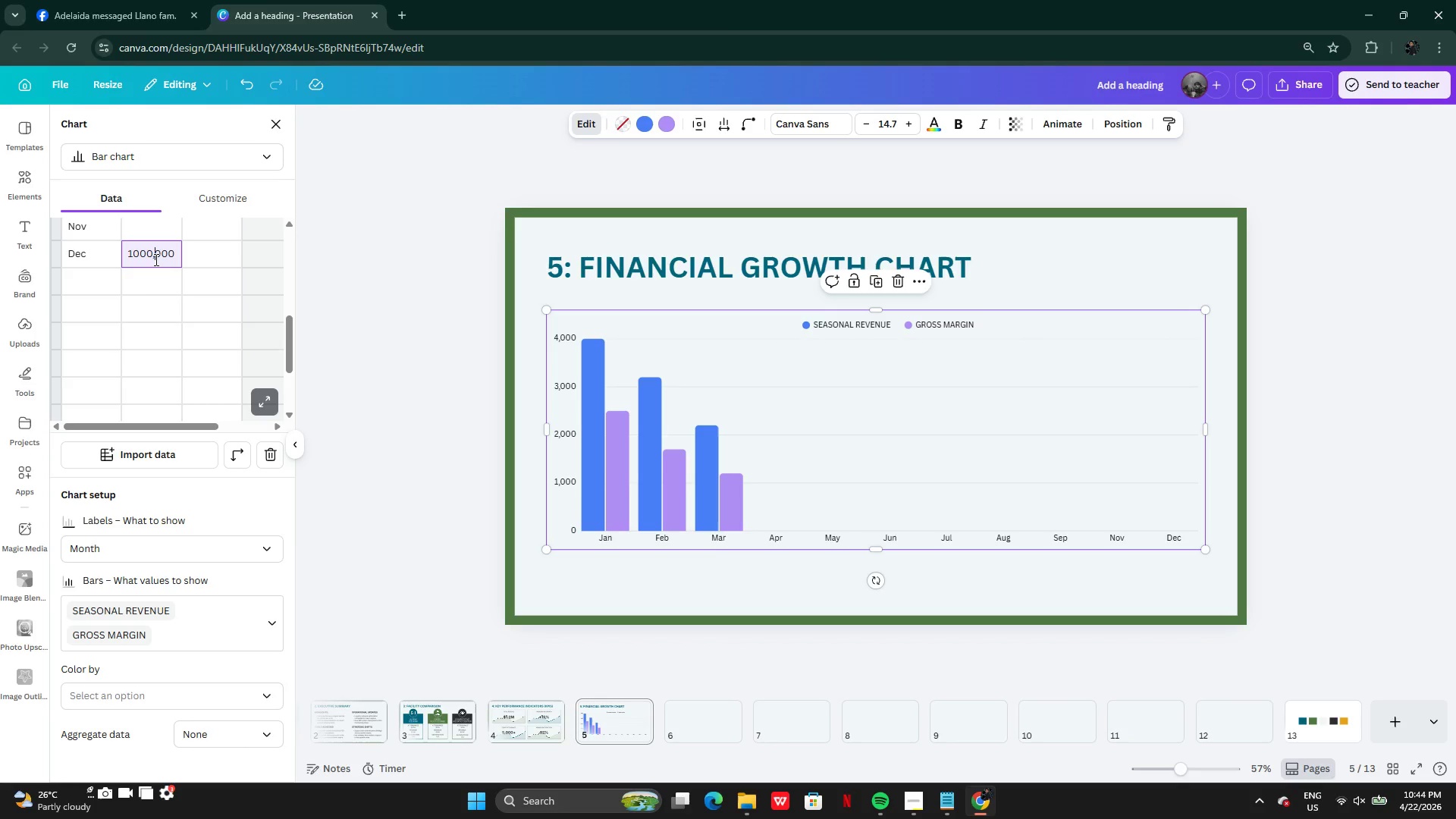 
key(Comma)
 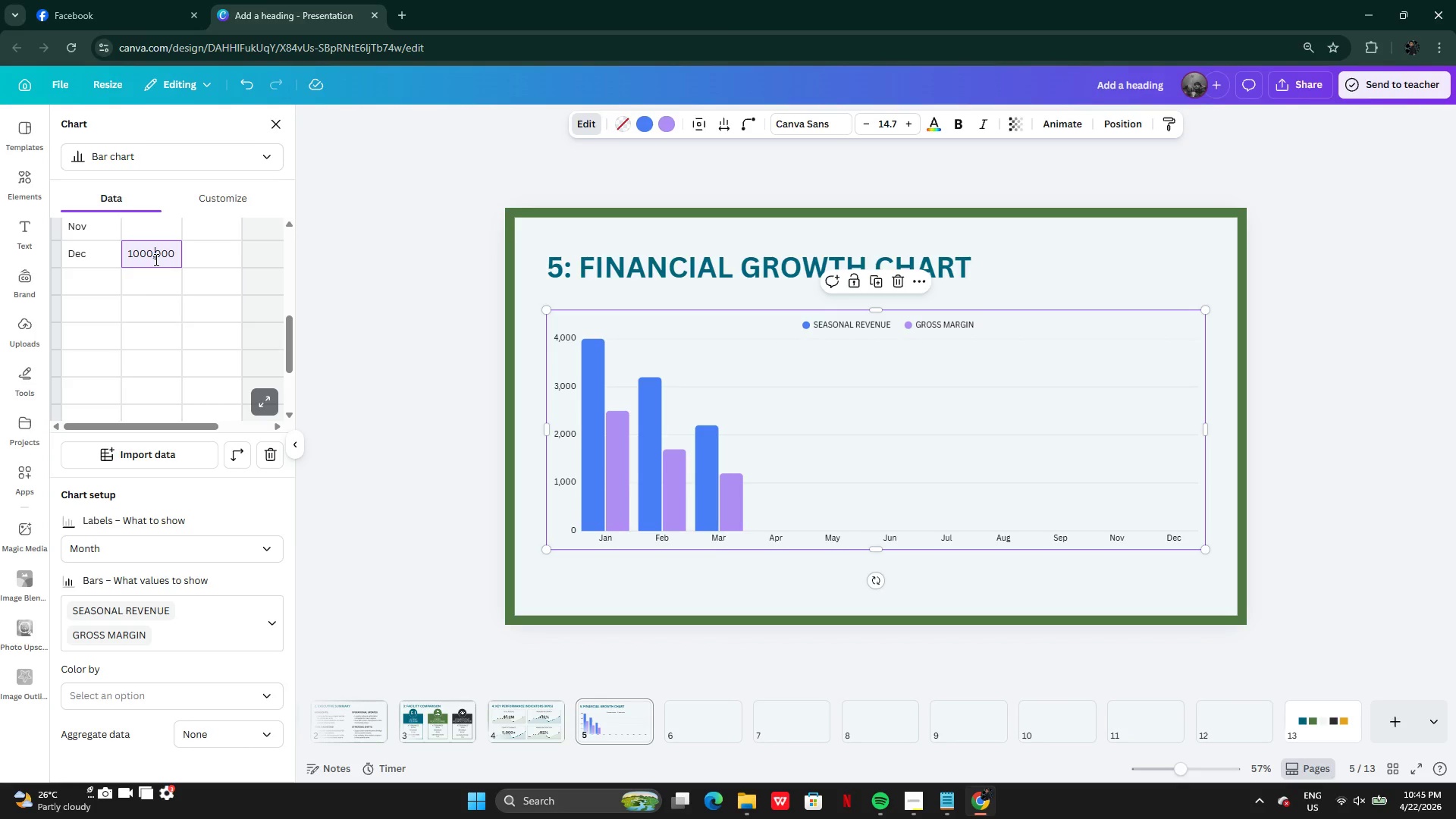 
key(Enter)
 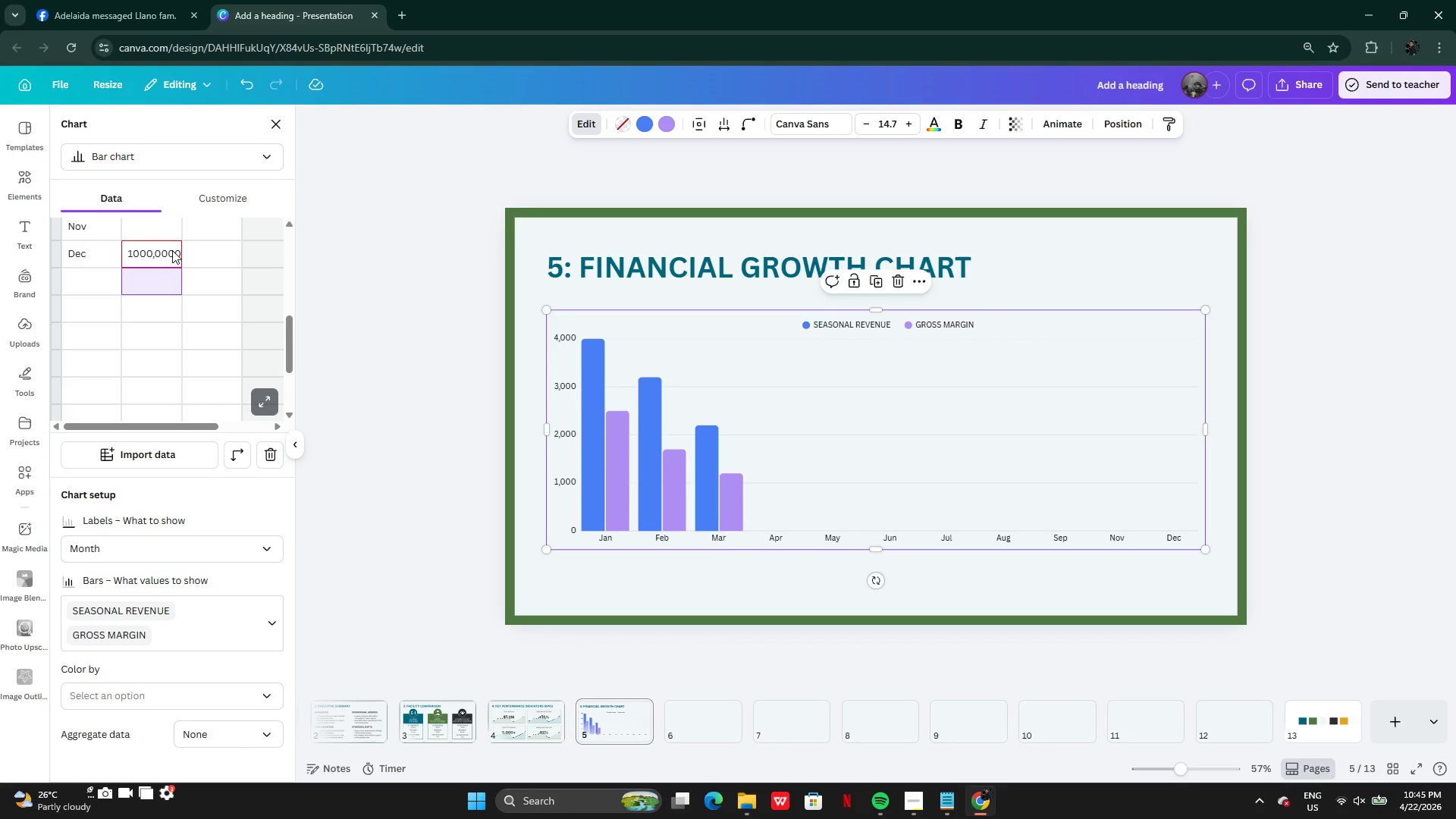 
double_click([169, 256])
 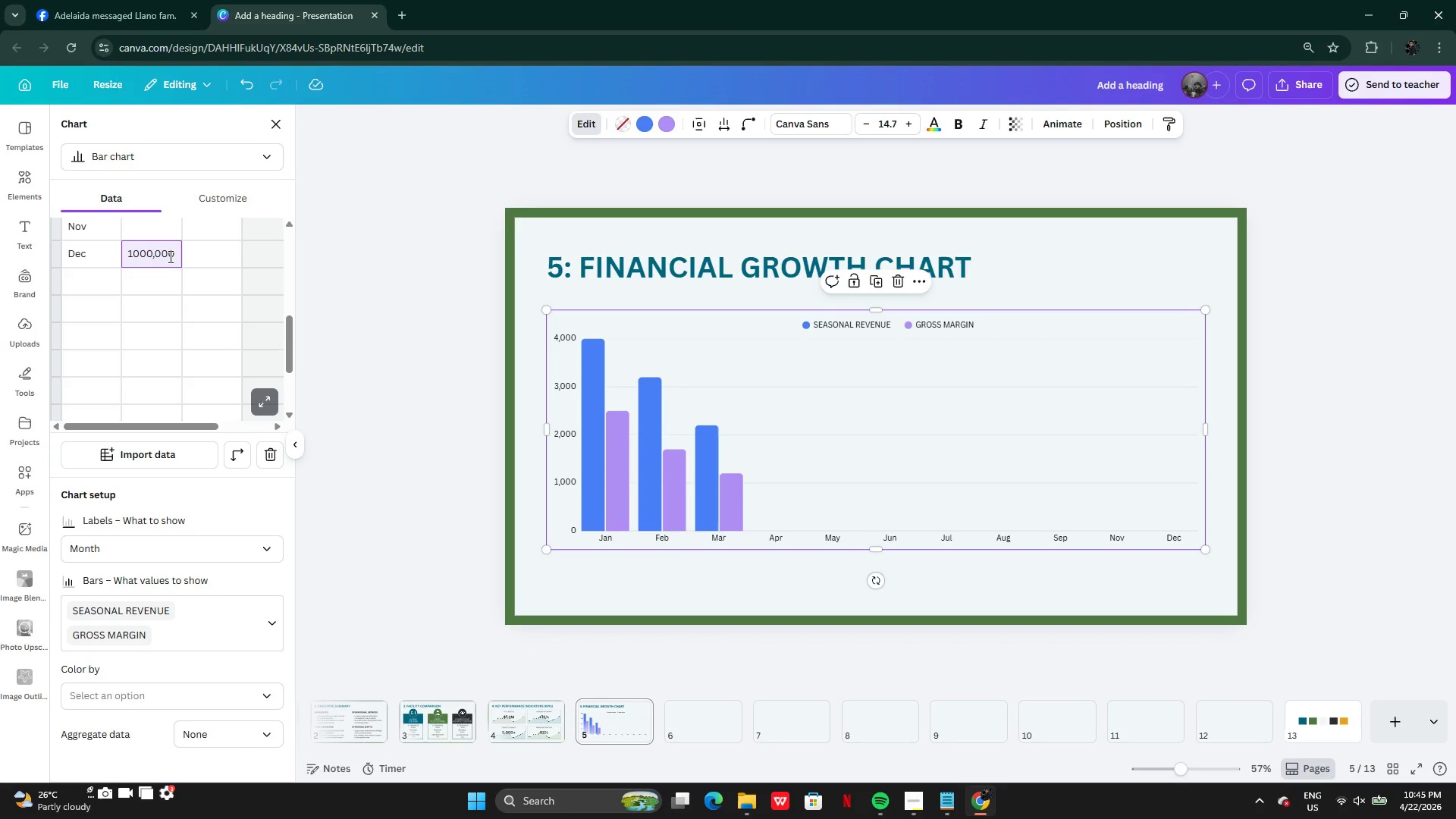 
key(Backspace)
 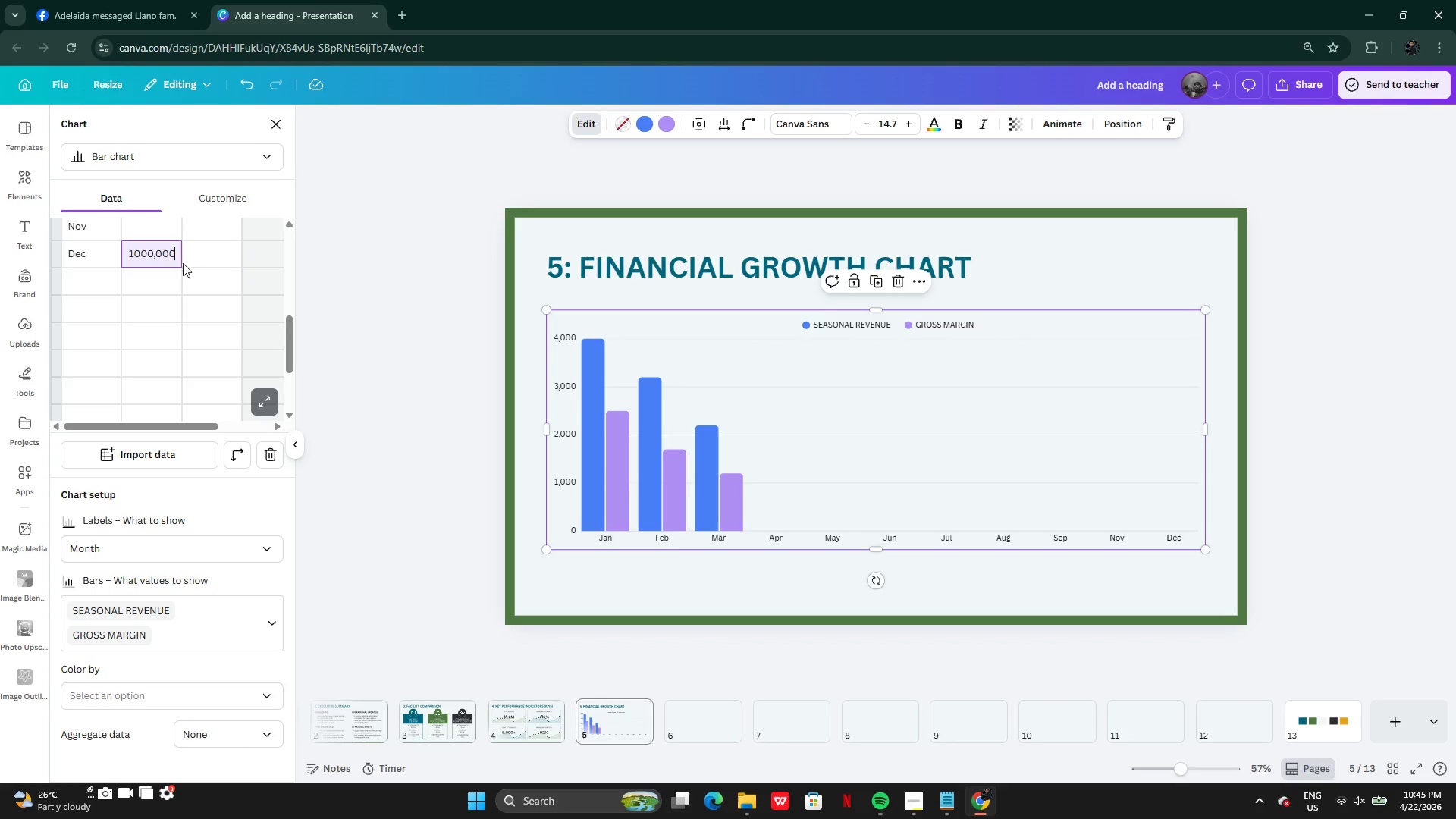 
hold_key(key=ControlLeft, duration=0.64)
 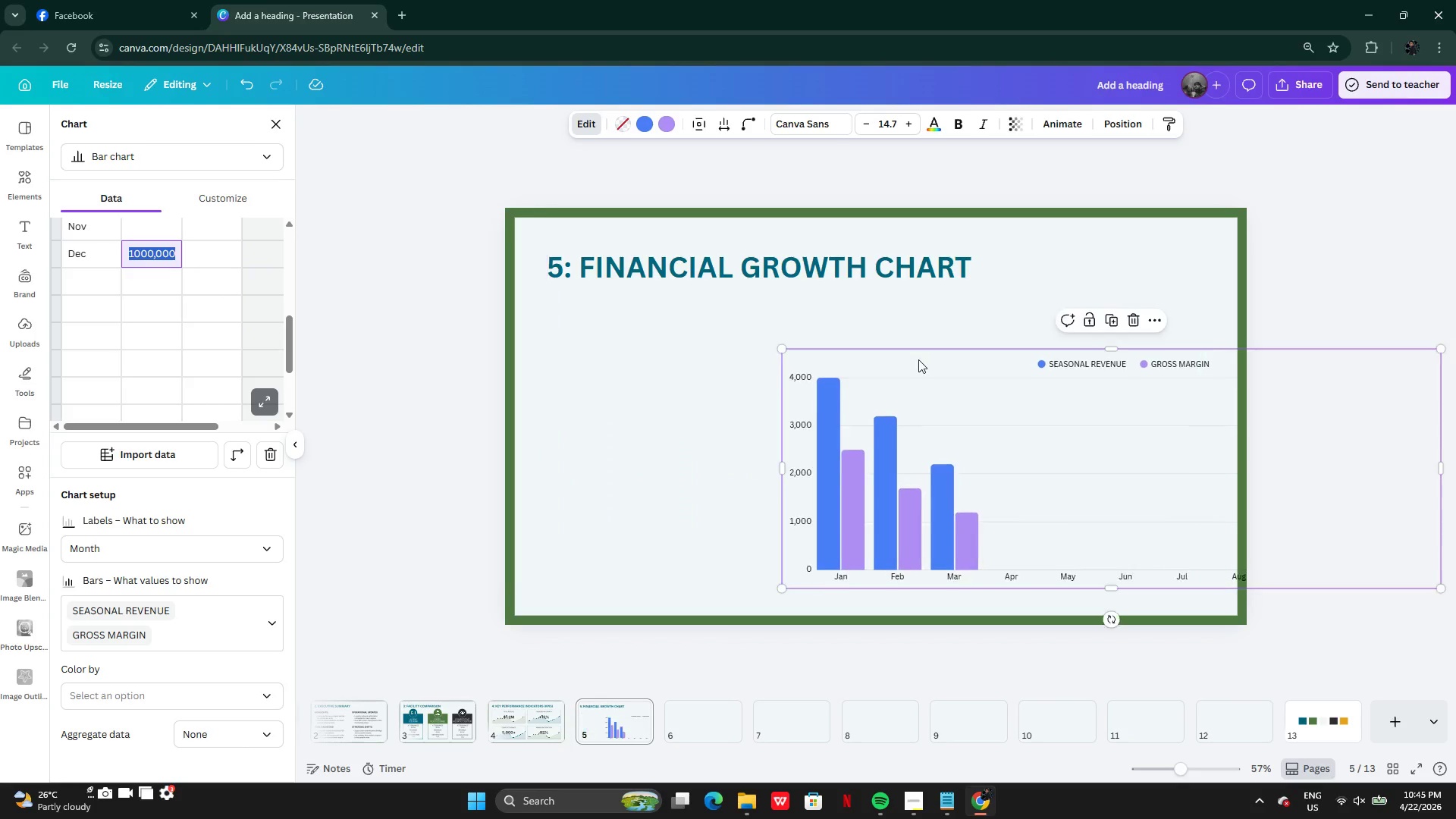 
key(A)
 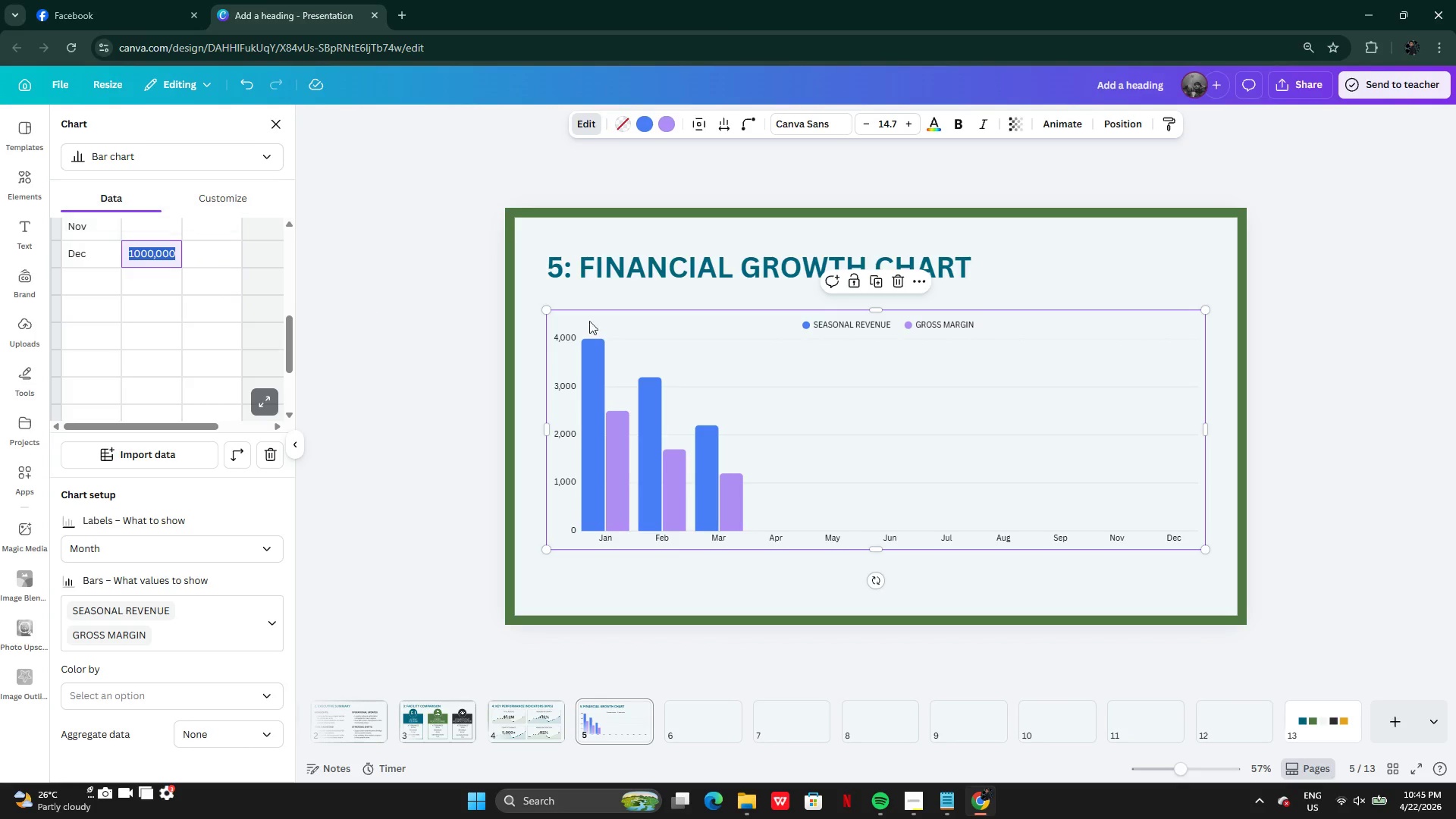 
left_click_drag(start_coordinate=[682, 321], to_coordinate=[918, 359])
 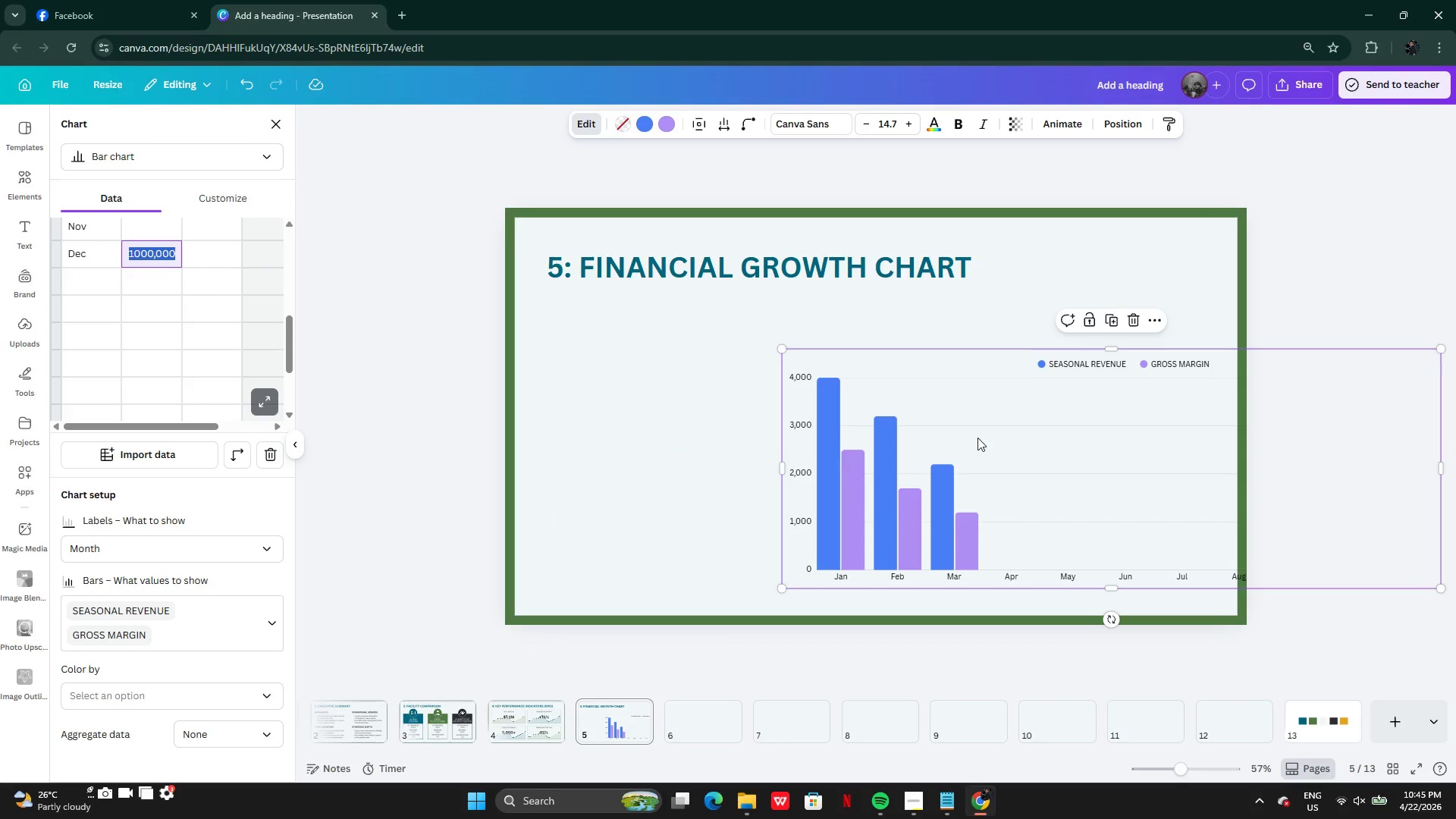 
left_click_drag(start_coordinate=[980, 440], to_coordinate=[743, 406])
 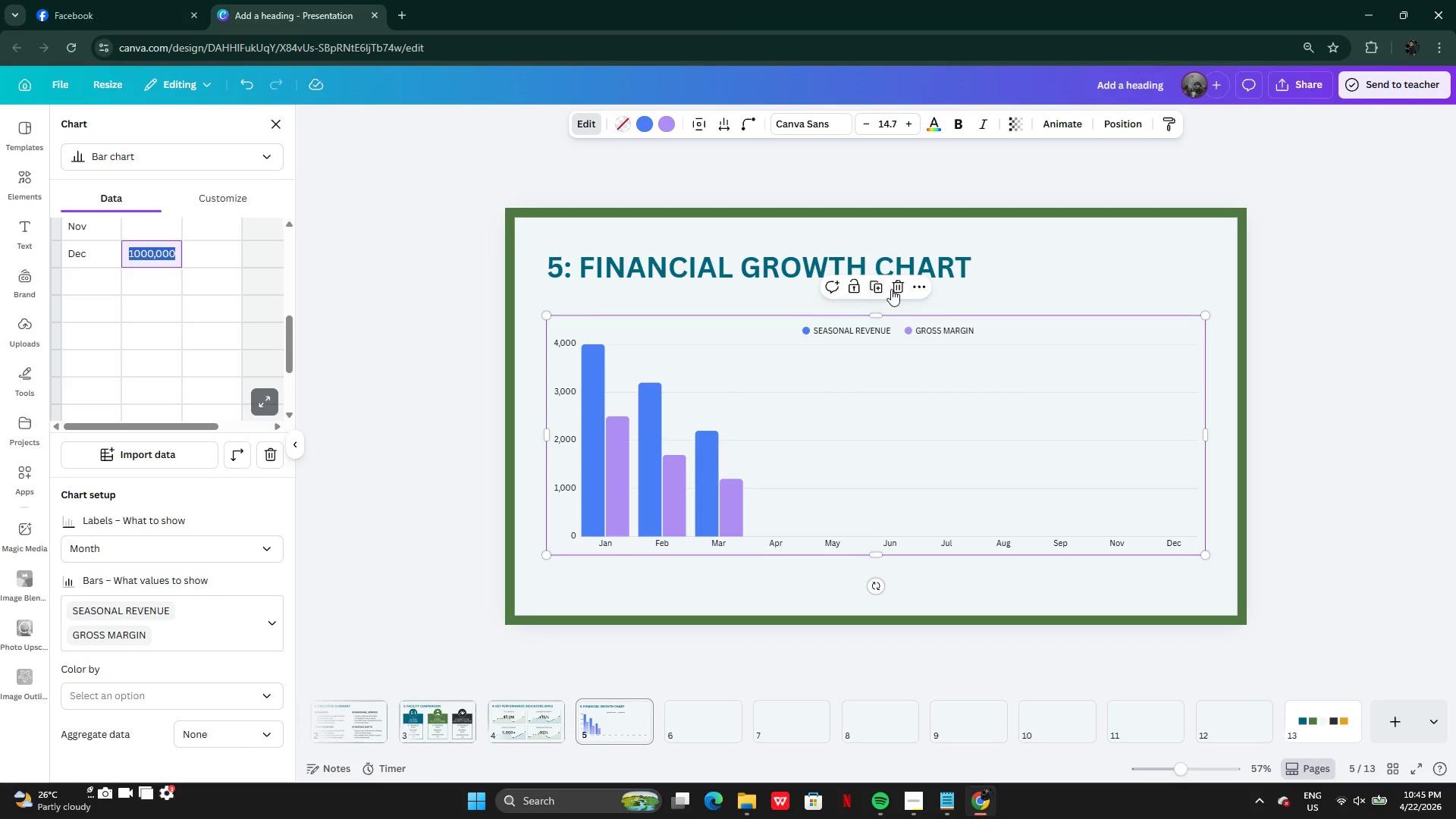 
left_click([894, 289])
 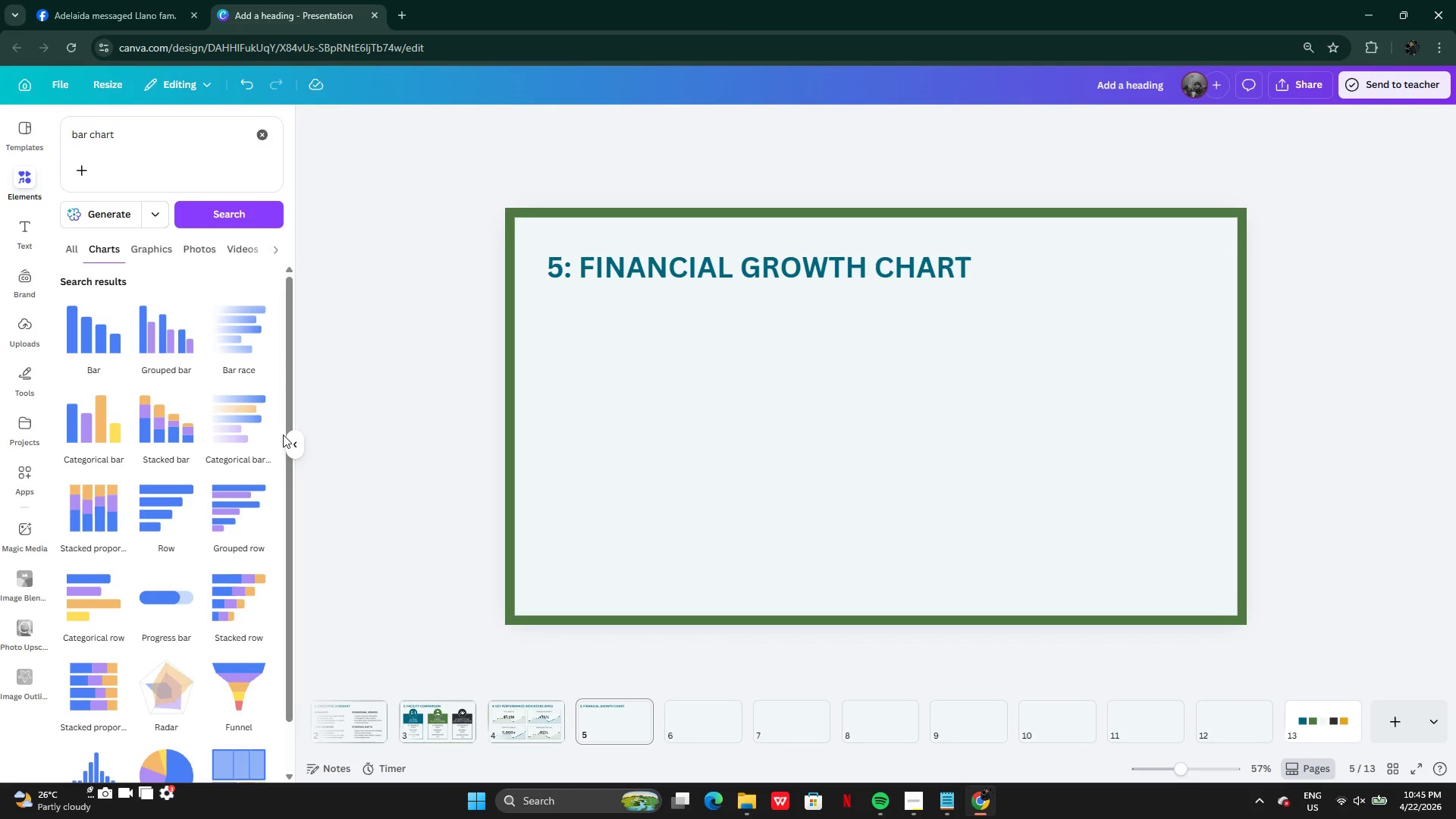 
wait(15.09)
 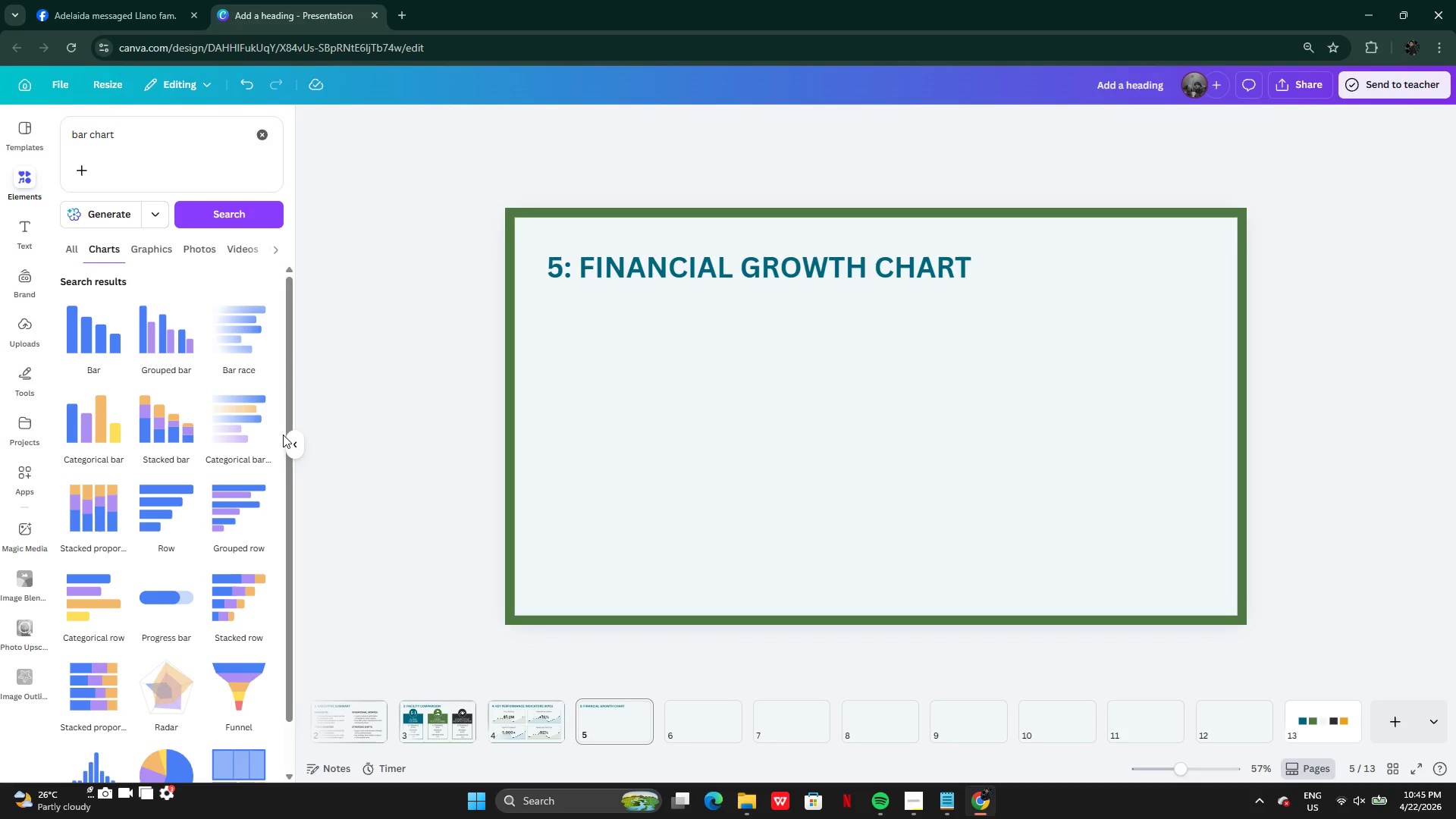 
key(Control+Z)
 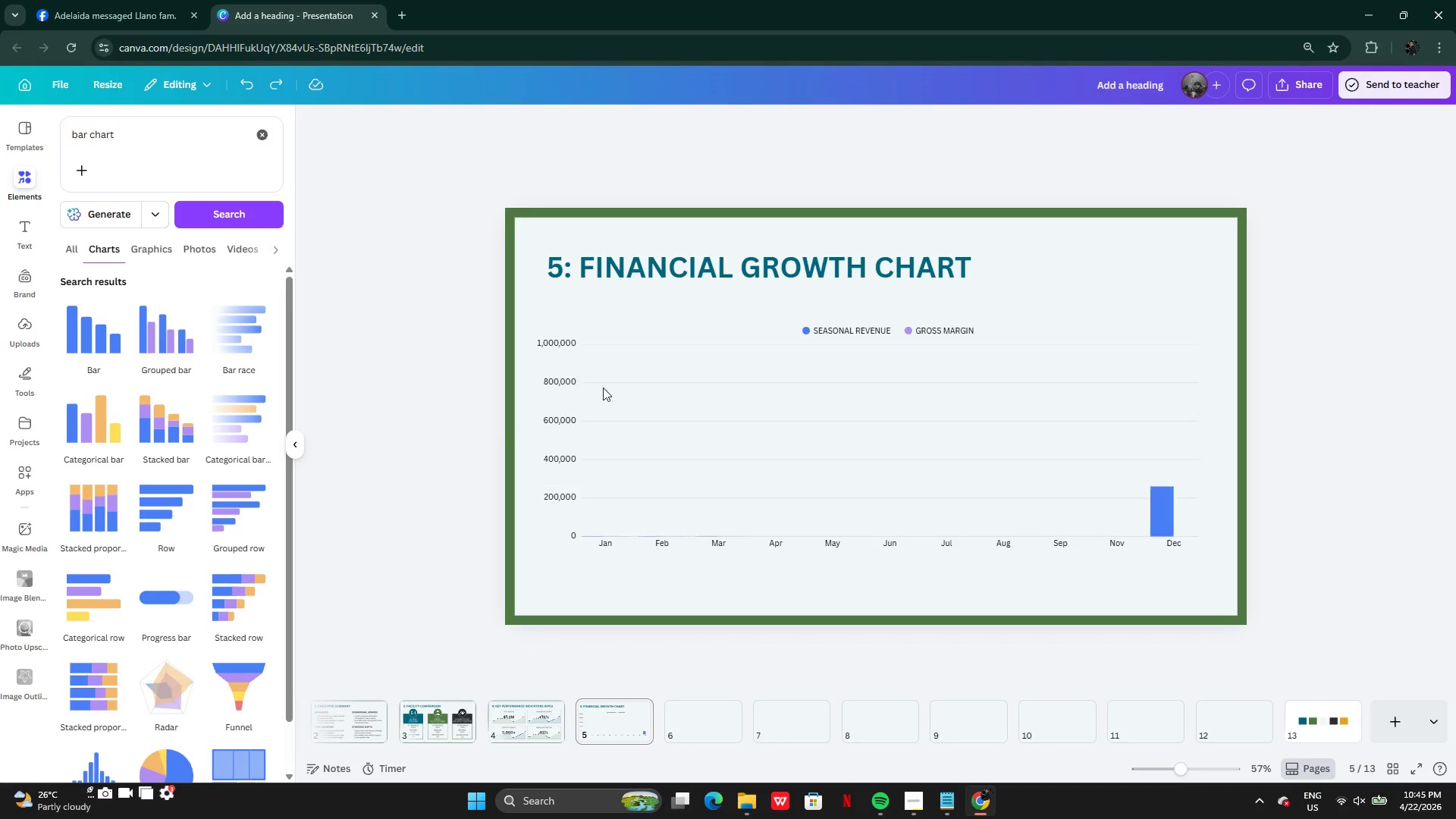 
key(Control+Z)
 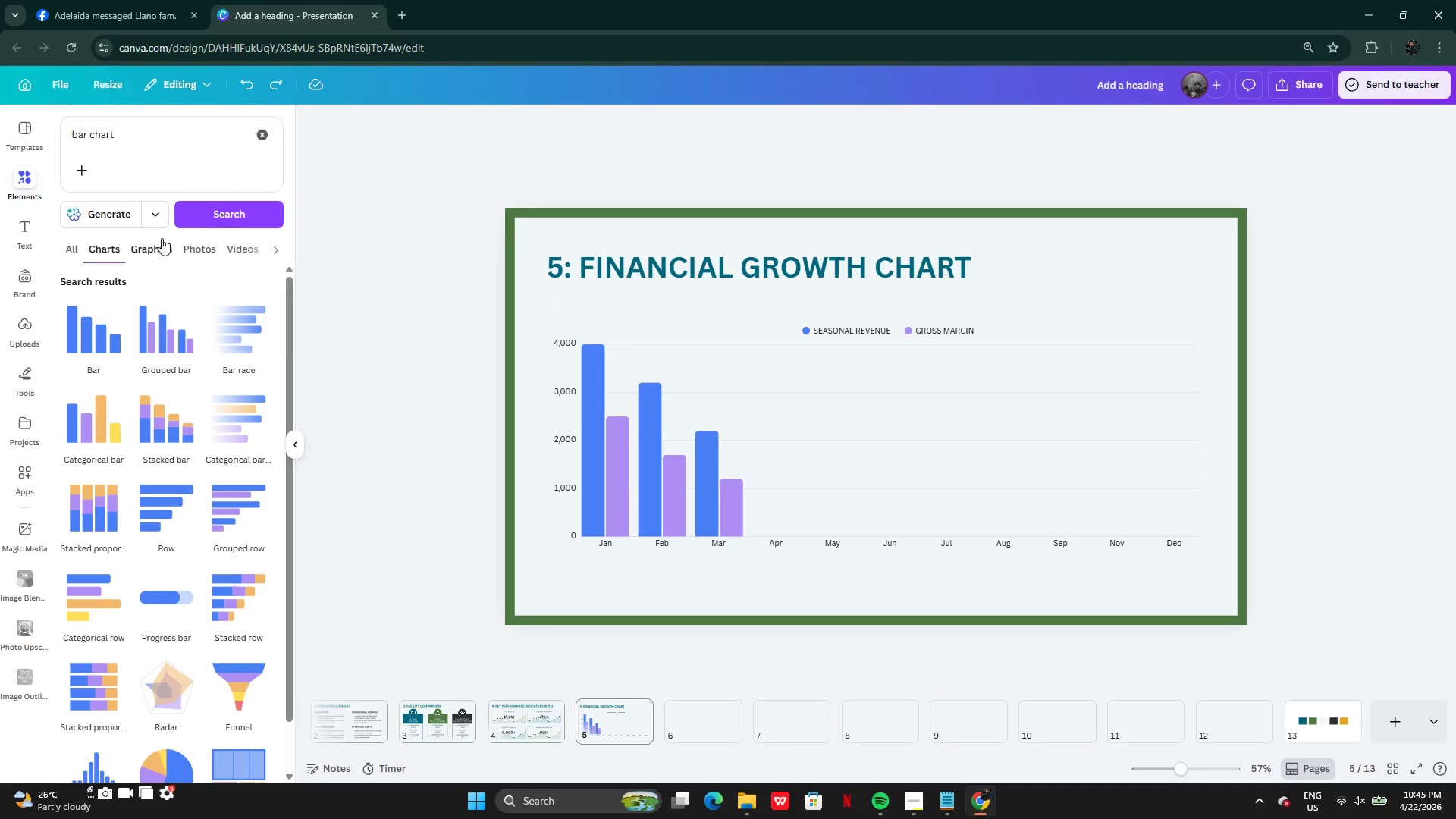 
left_click([607, 416])
 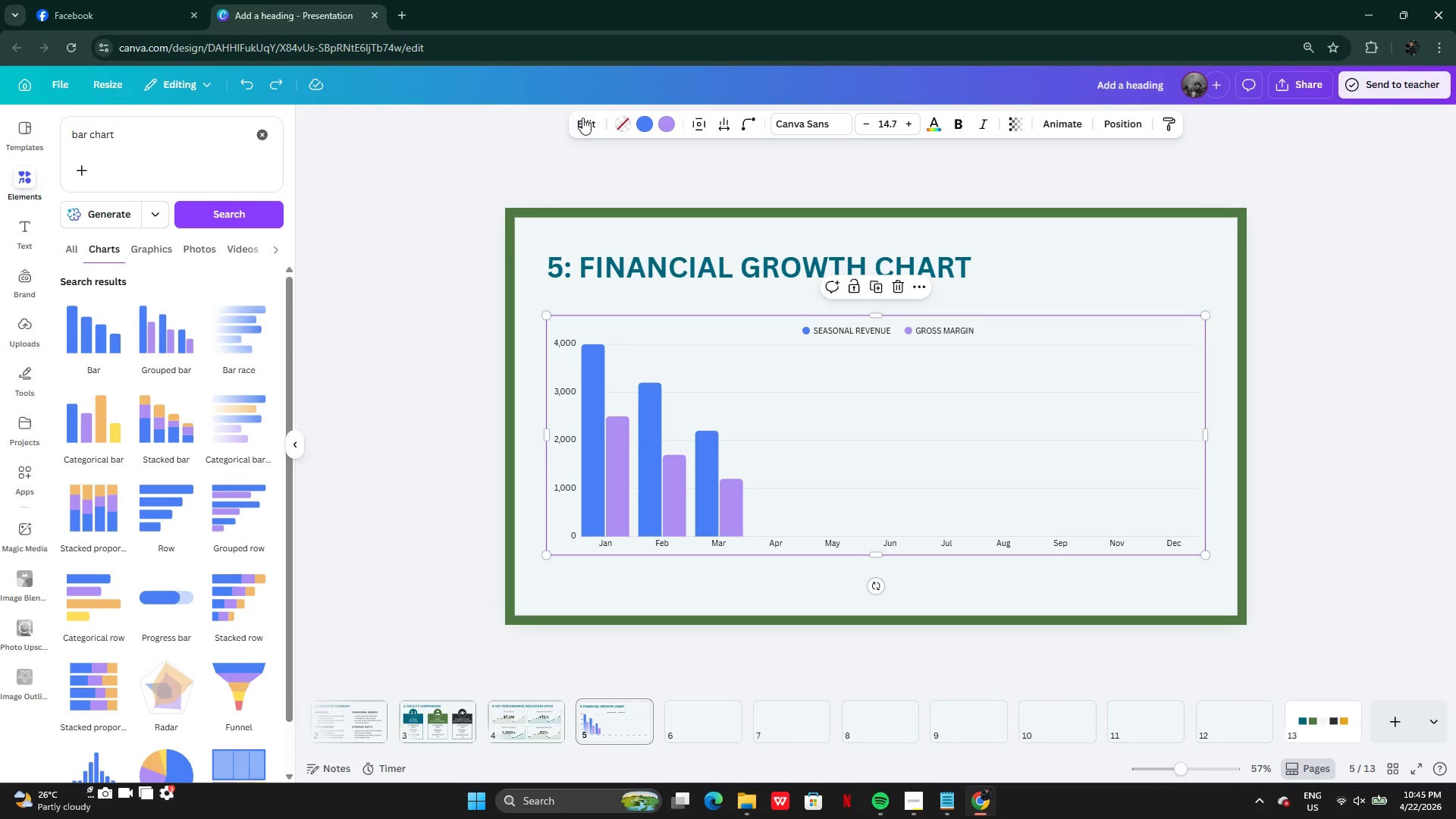 
left_click([586, 123])
 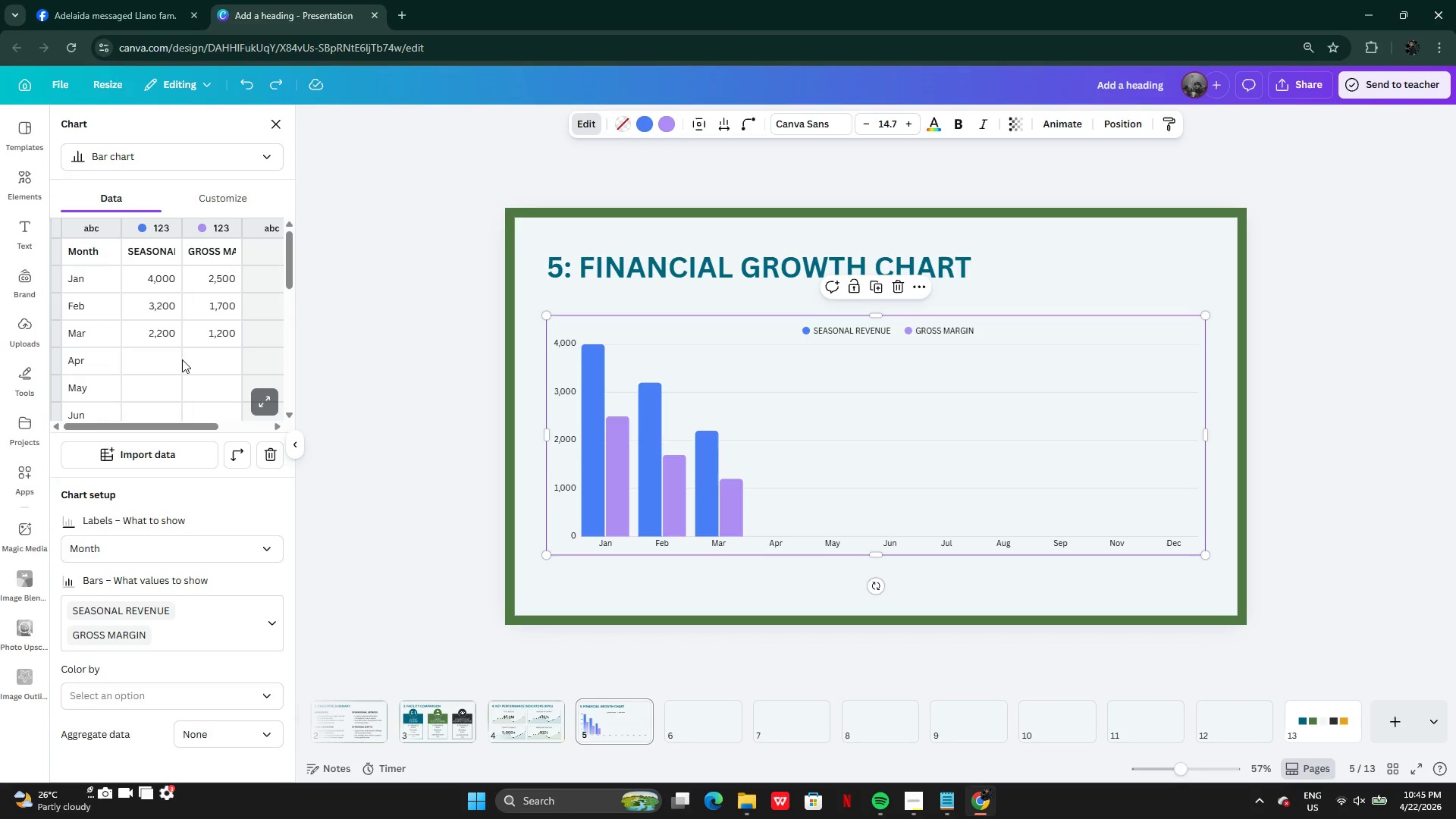 
wait(11.62)
 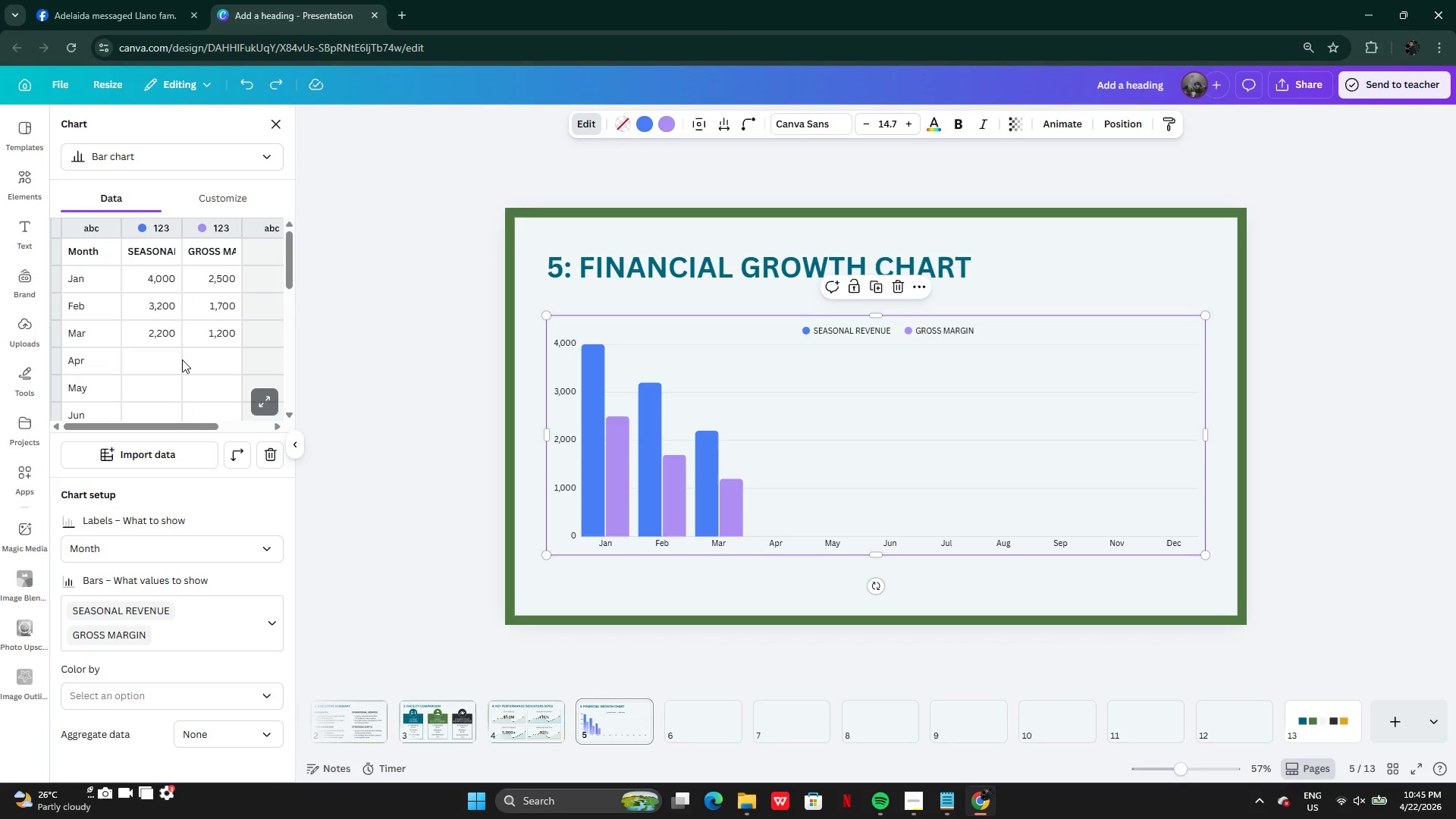 
double_click([167, 372])
 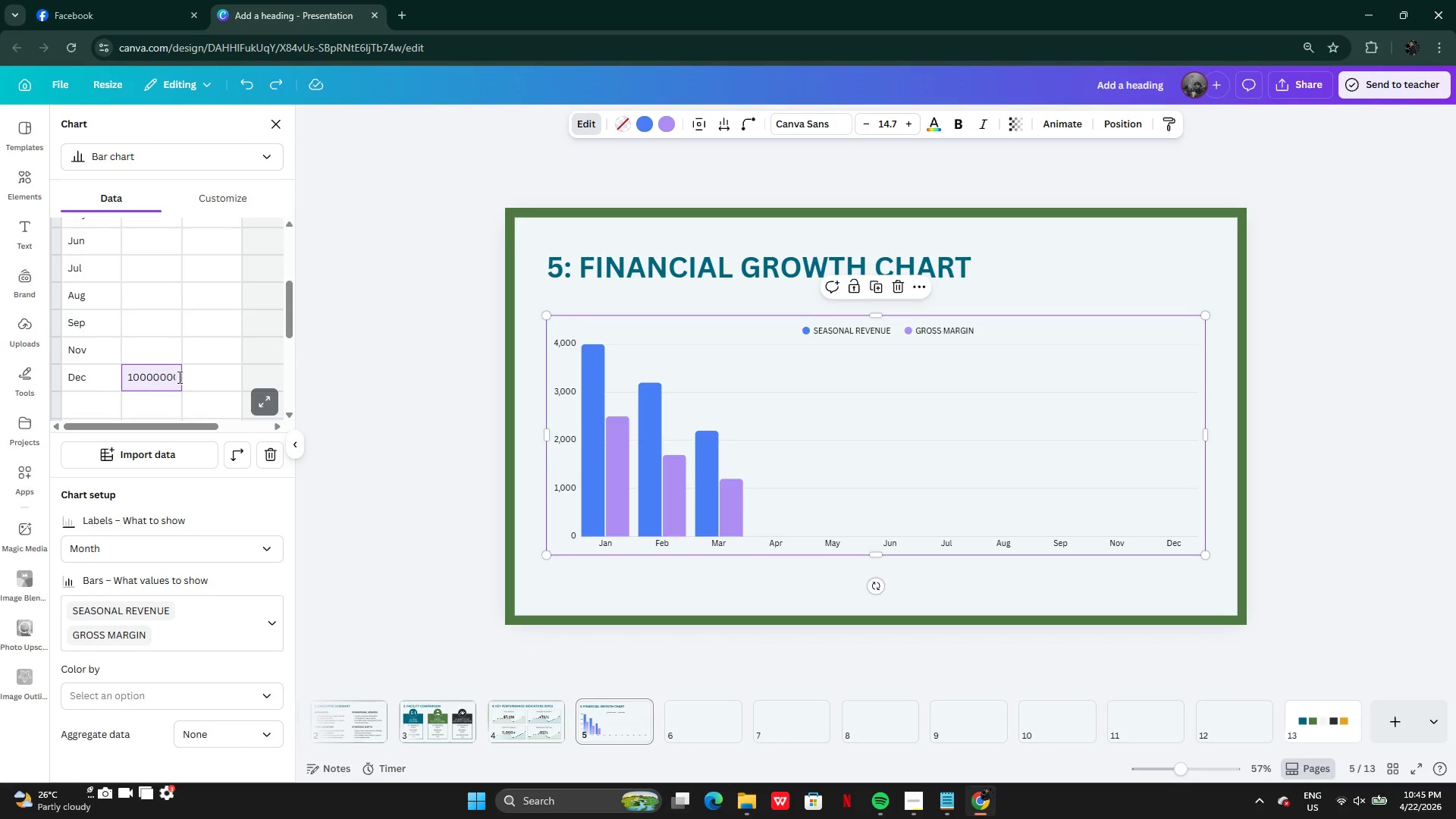 
left_click_drag(start_coordinate=[178, 377], to_coordinate=[121, 378])
 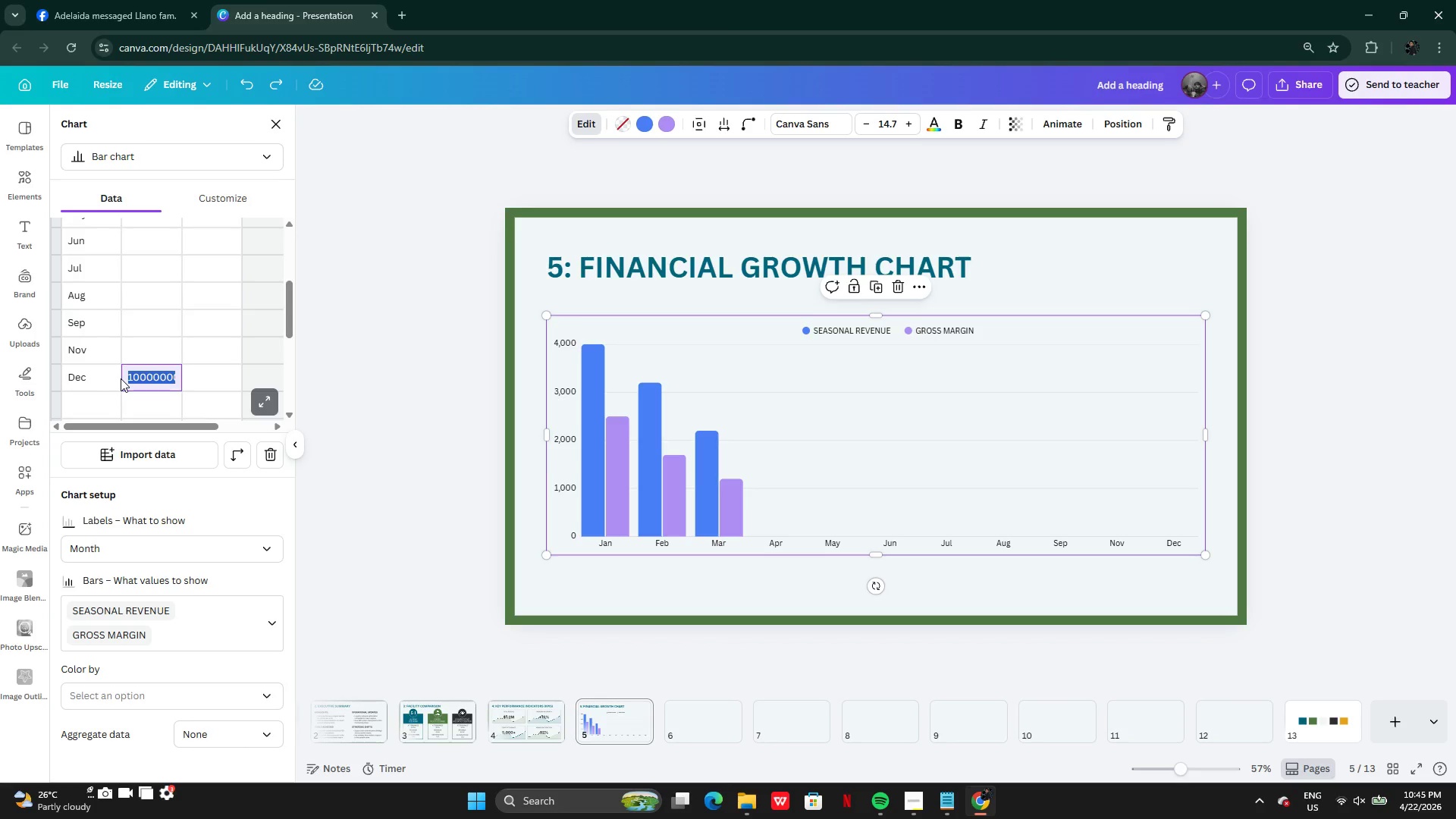 
key(Backspace)
type(100000)
 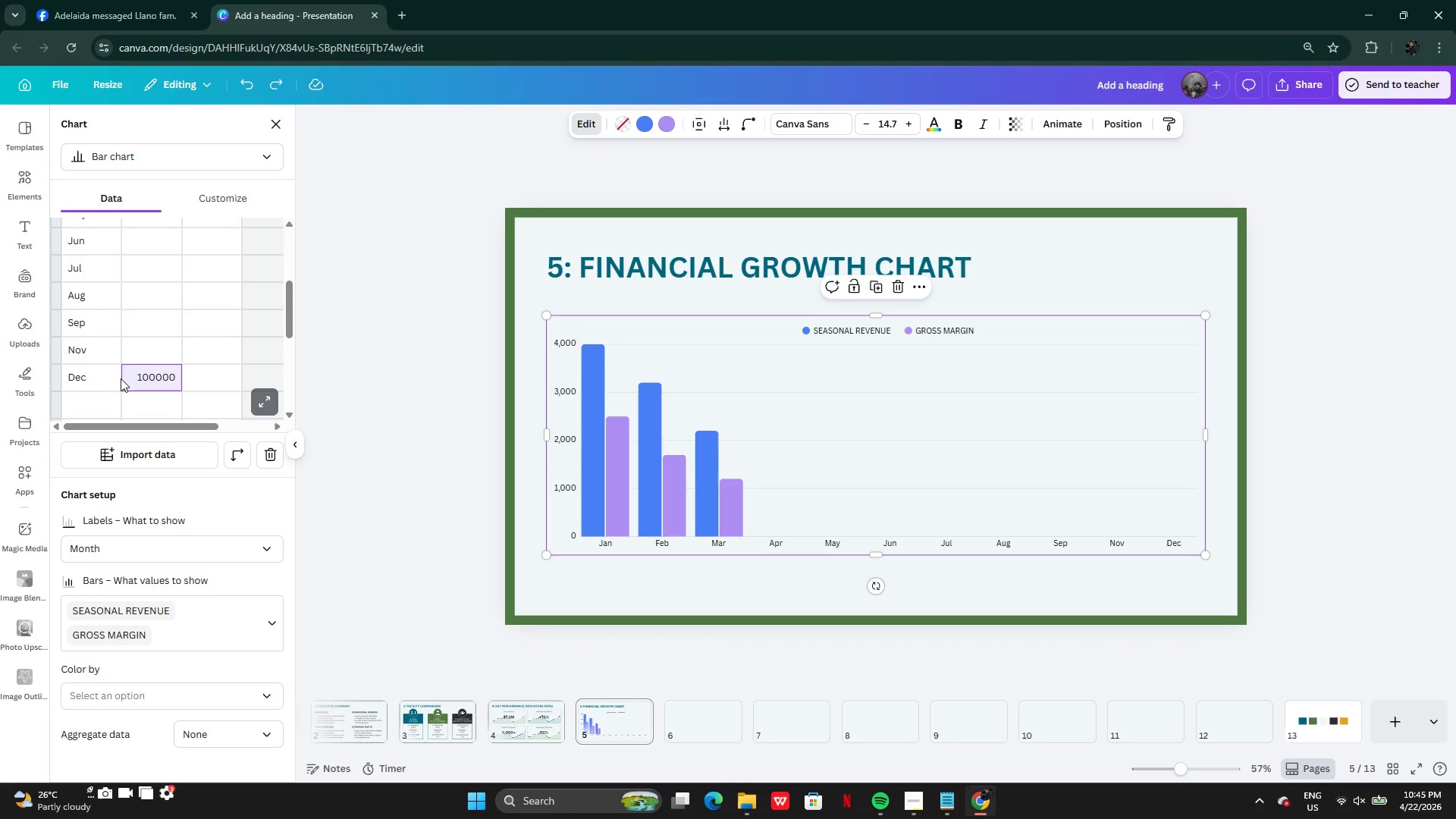 
key(Enter)
 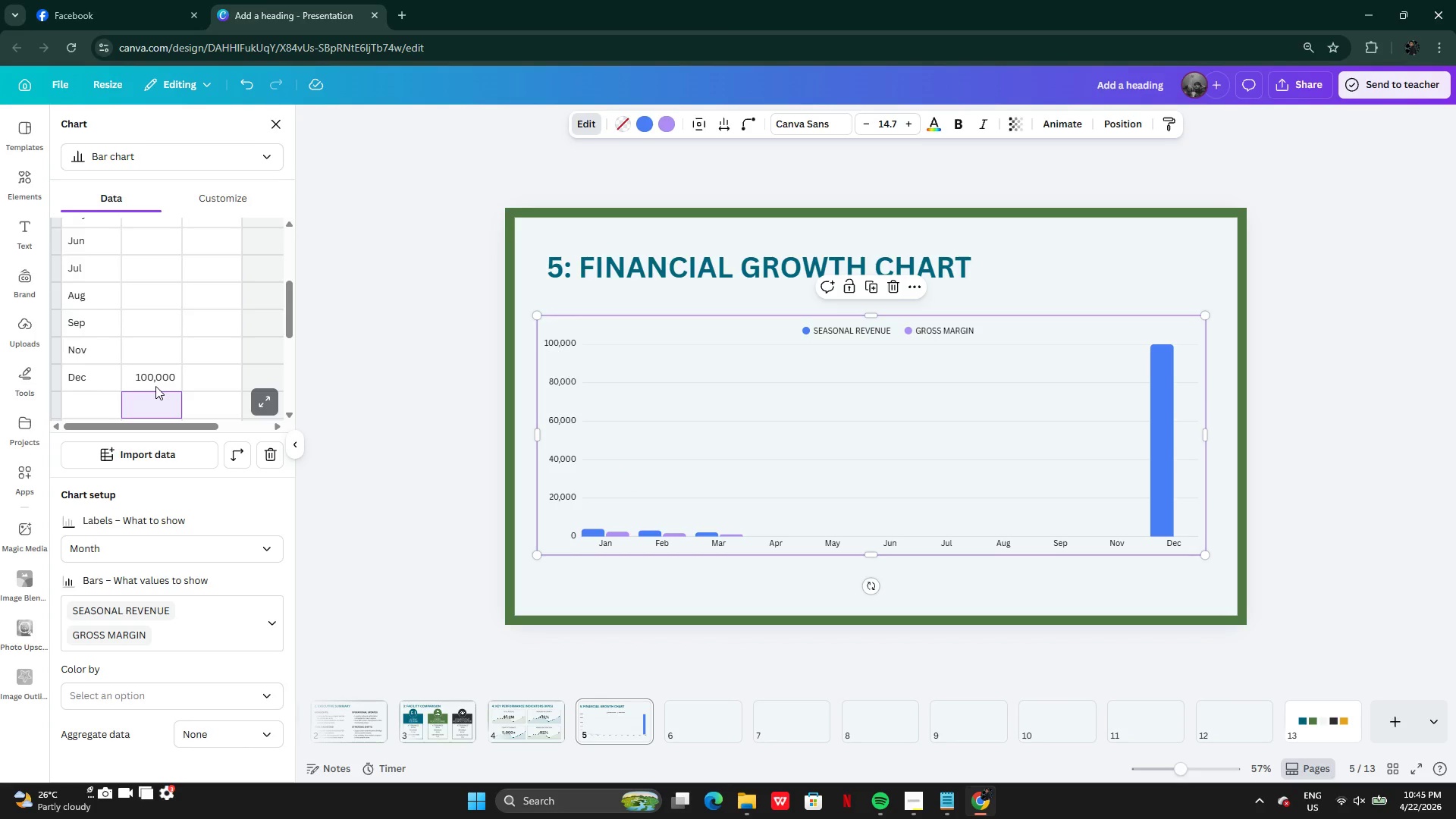 
left_click([155, 383])
 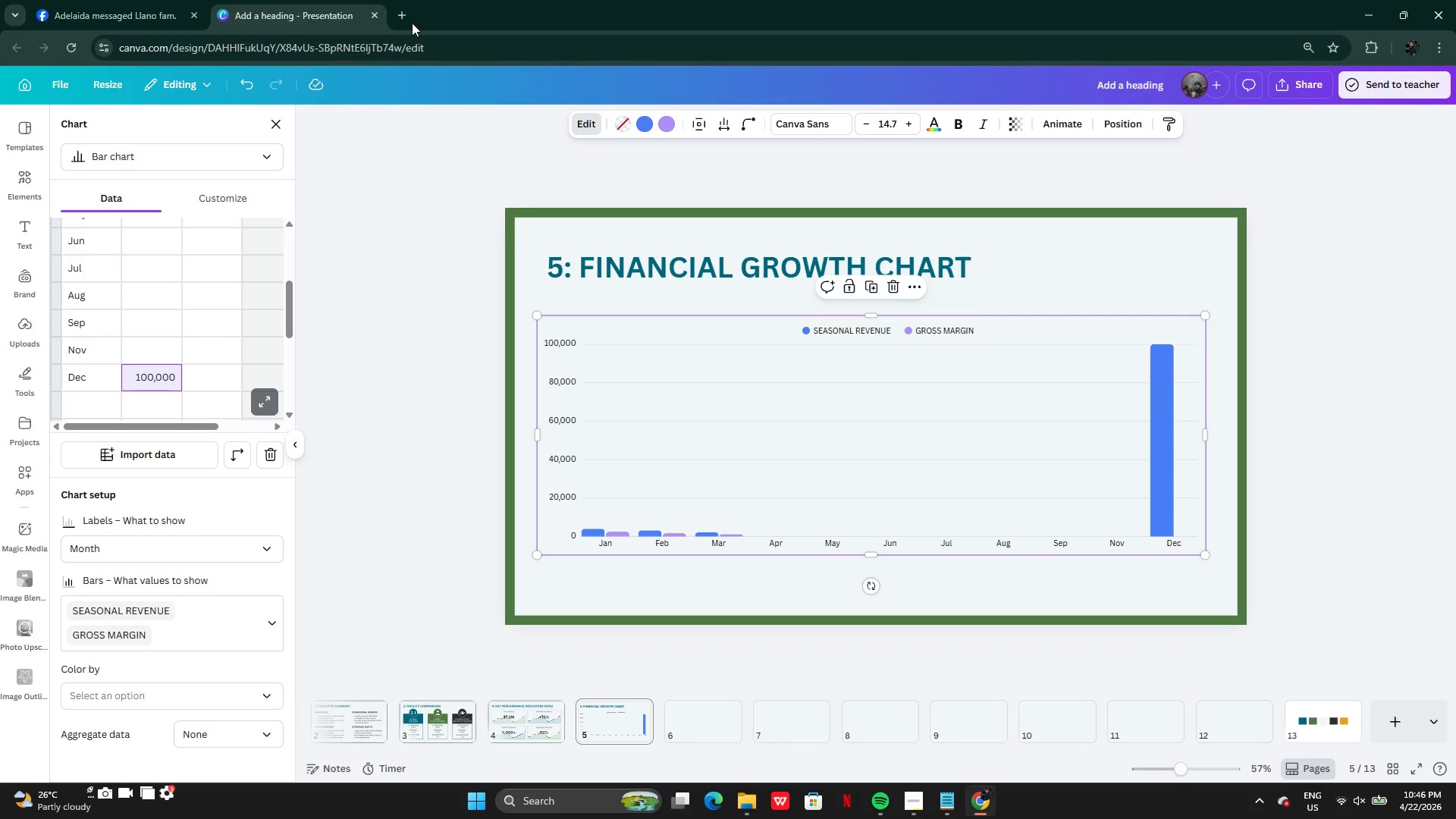 
wait(34.09)
 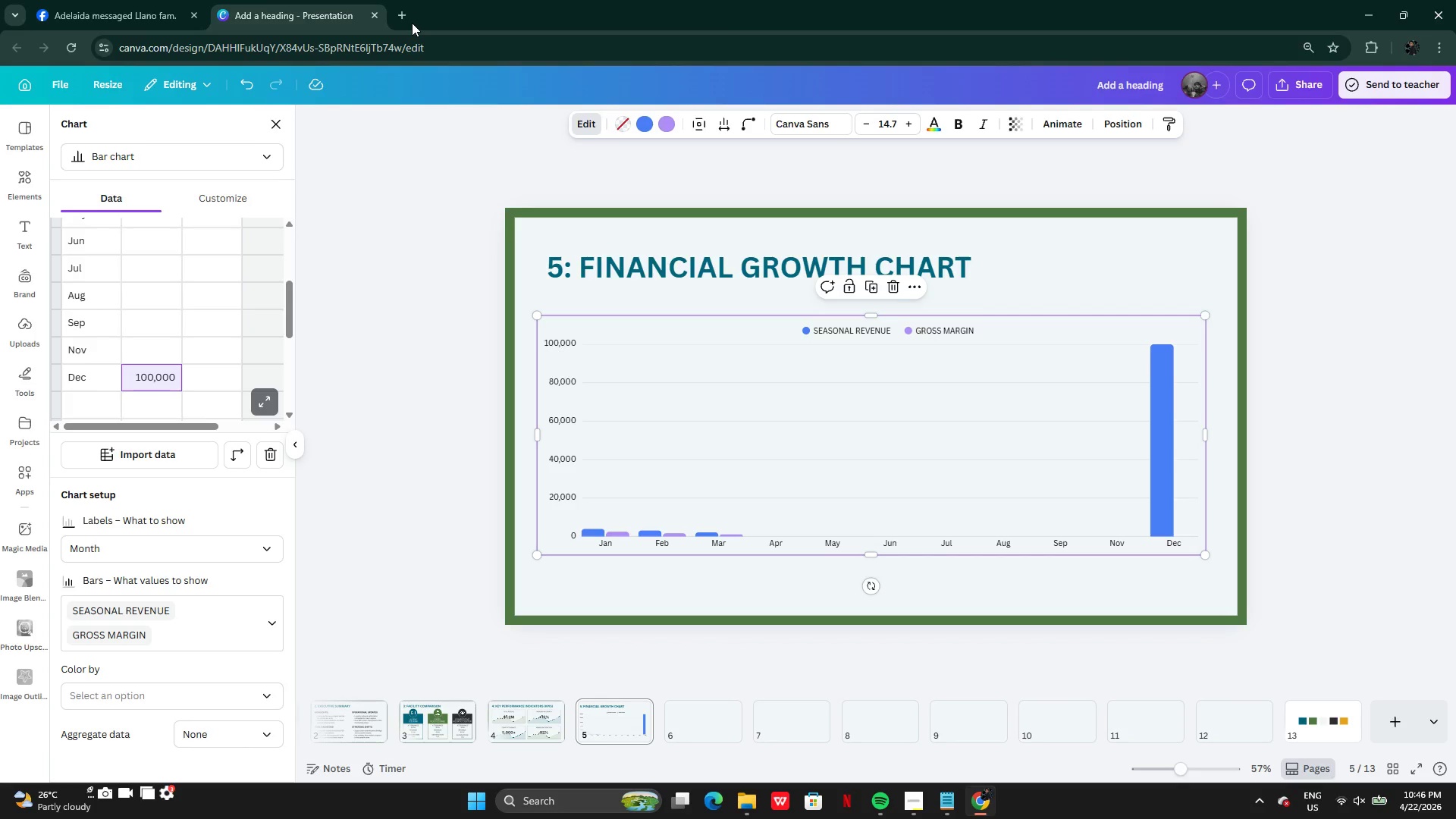 
left_click([155, 375])
 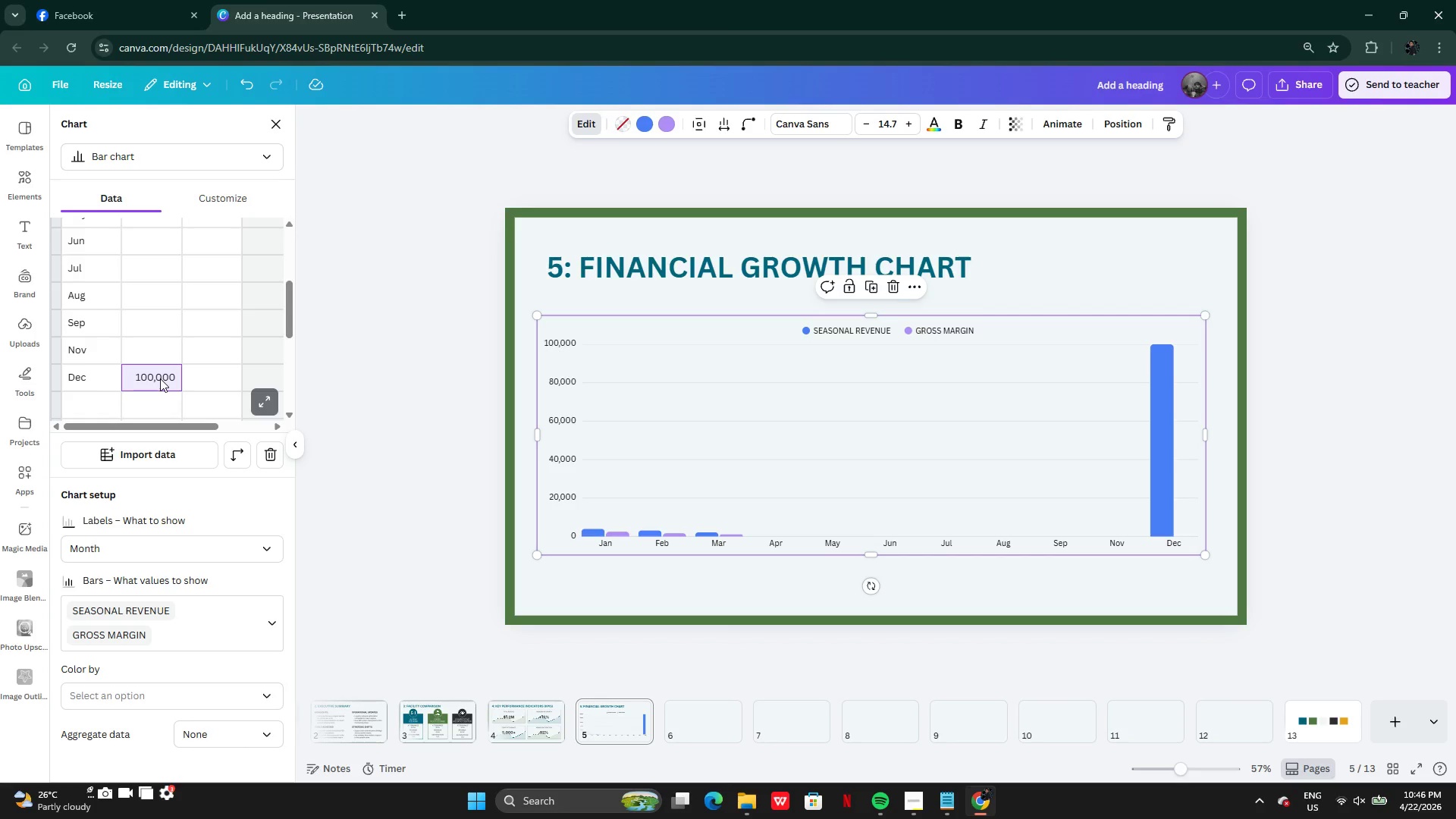 
left_click([160, 378])
 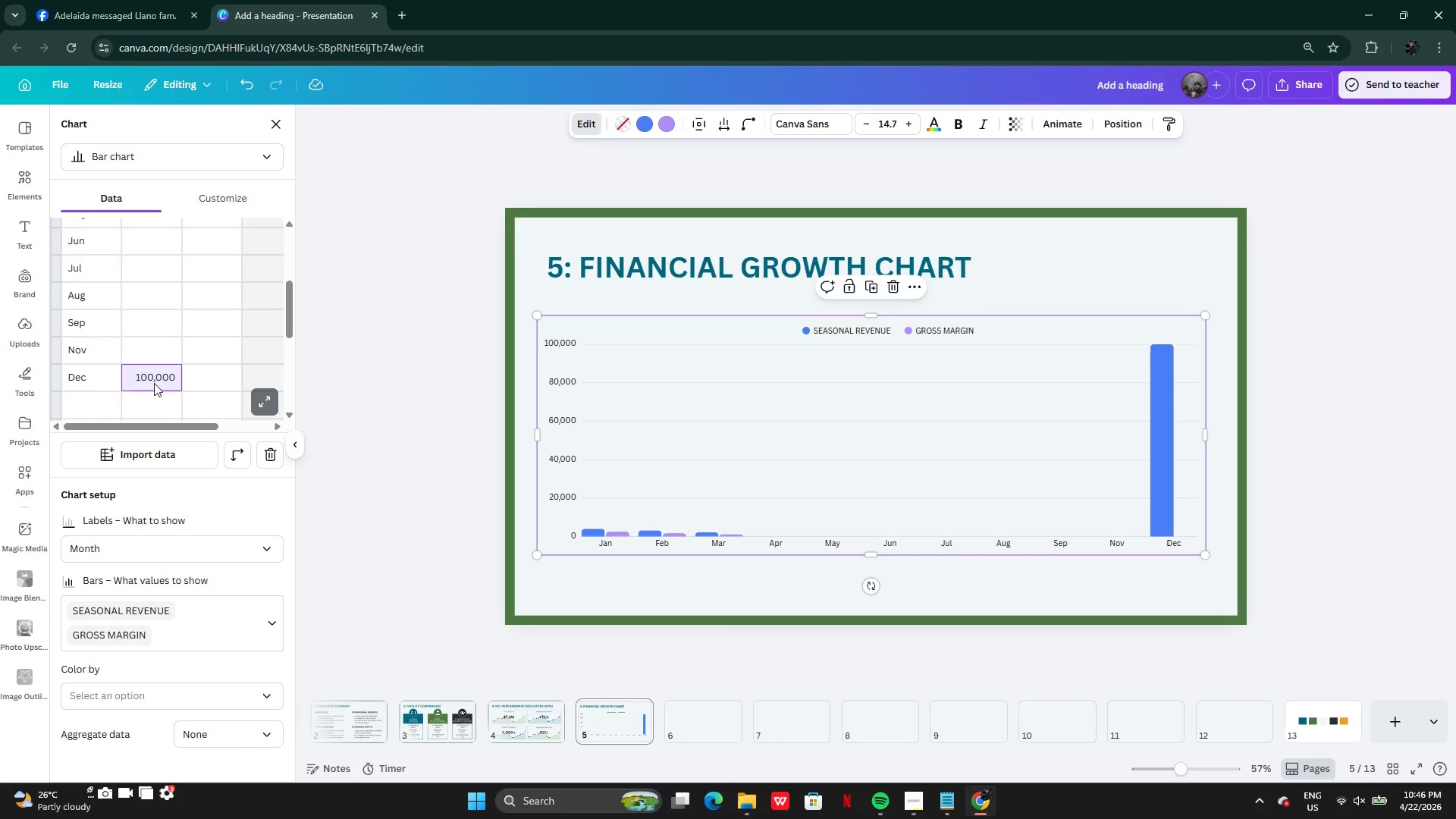 
double_click([154, 383])
 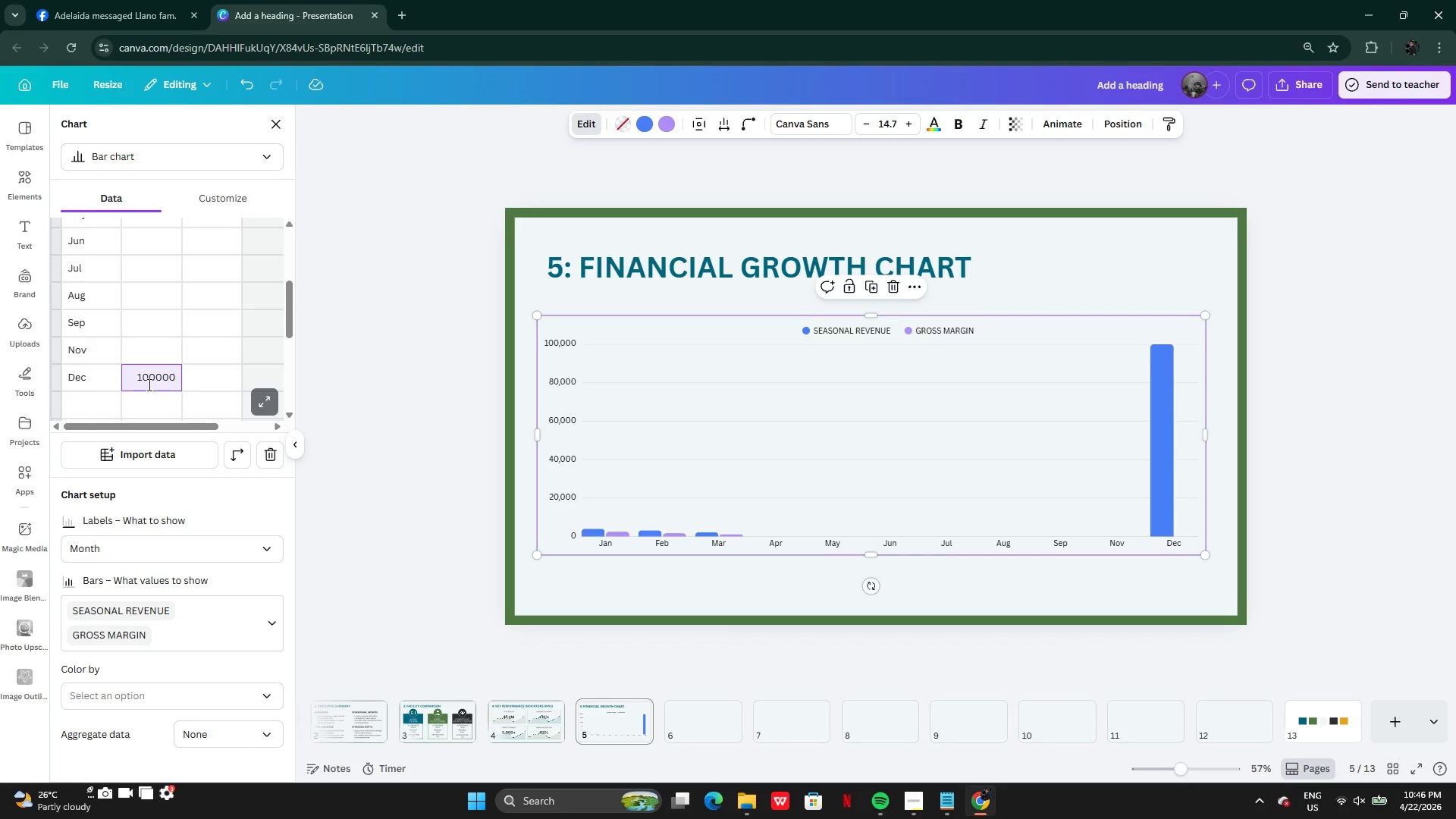 
left_click([143, 378])
 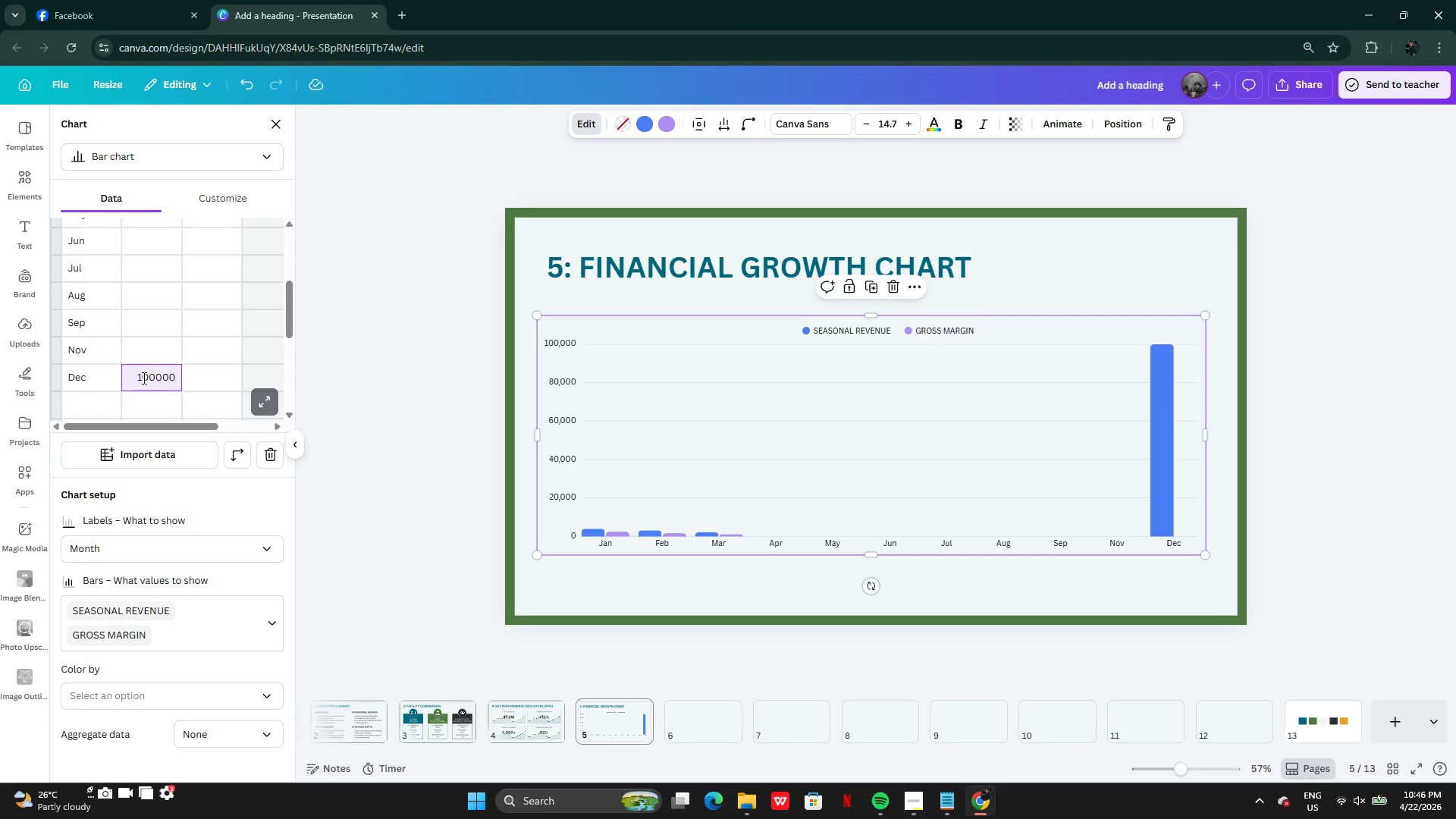 
key(Comma)
 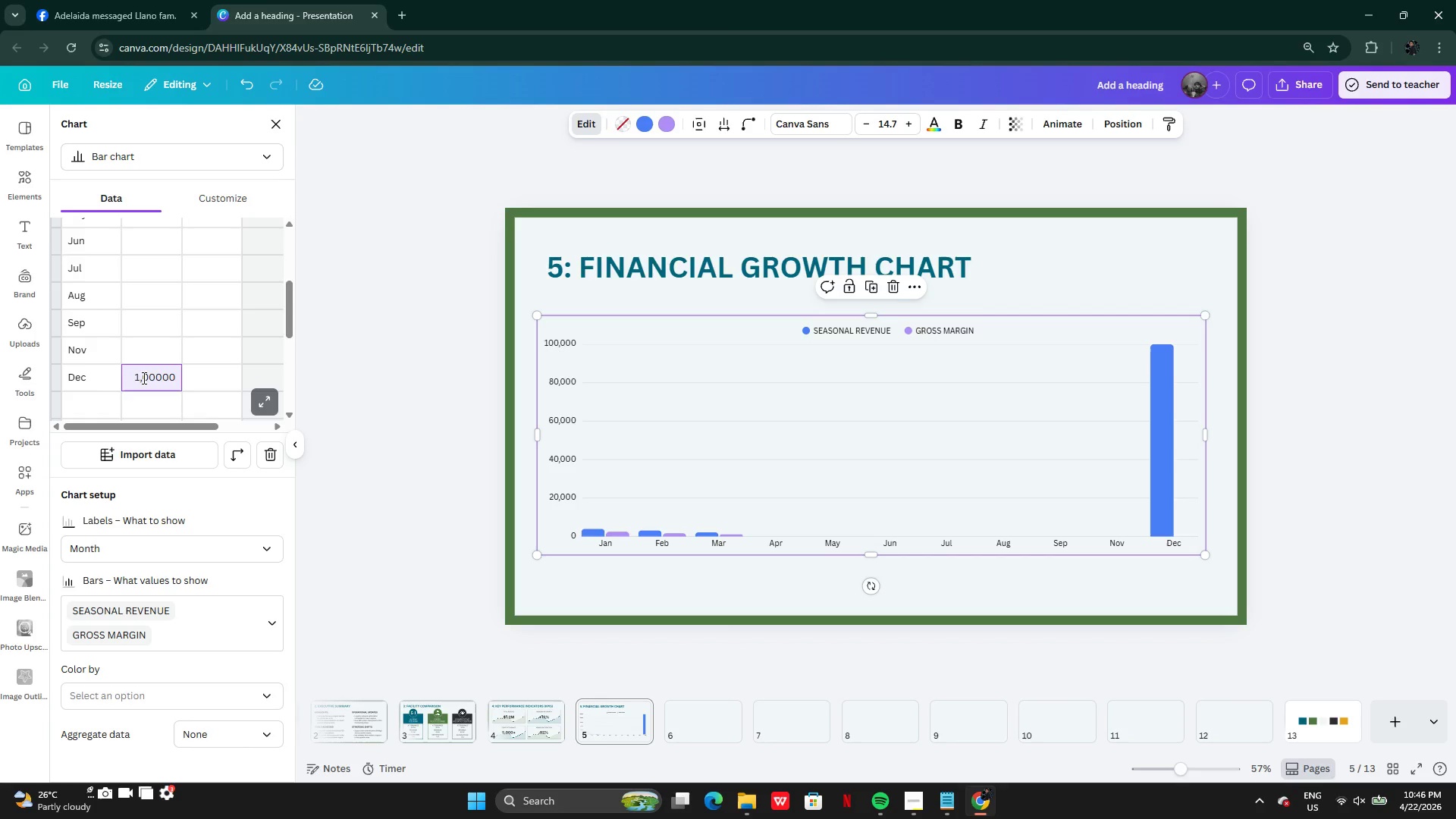 
key(2)
 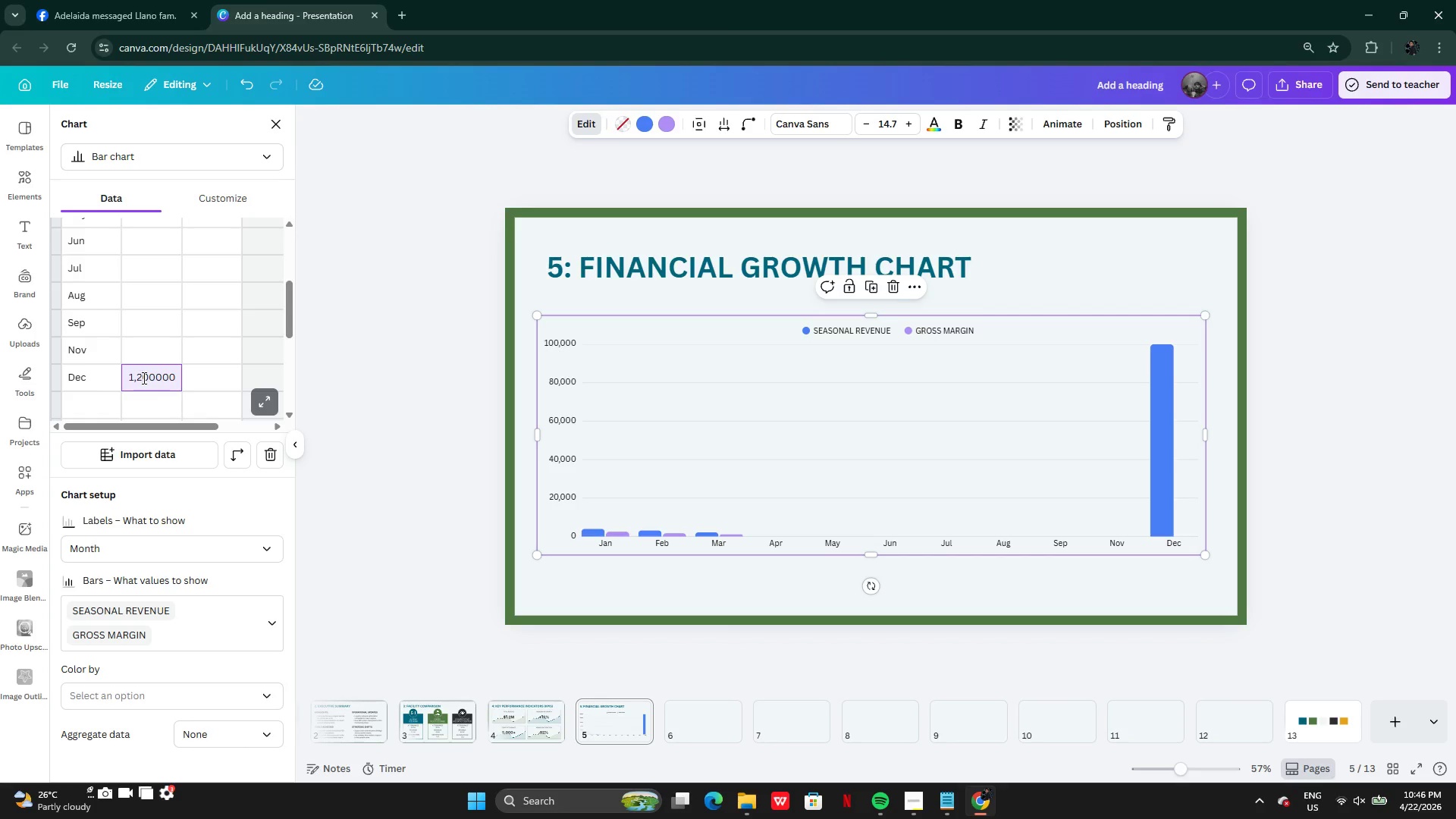 
key(ArrowRight)
 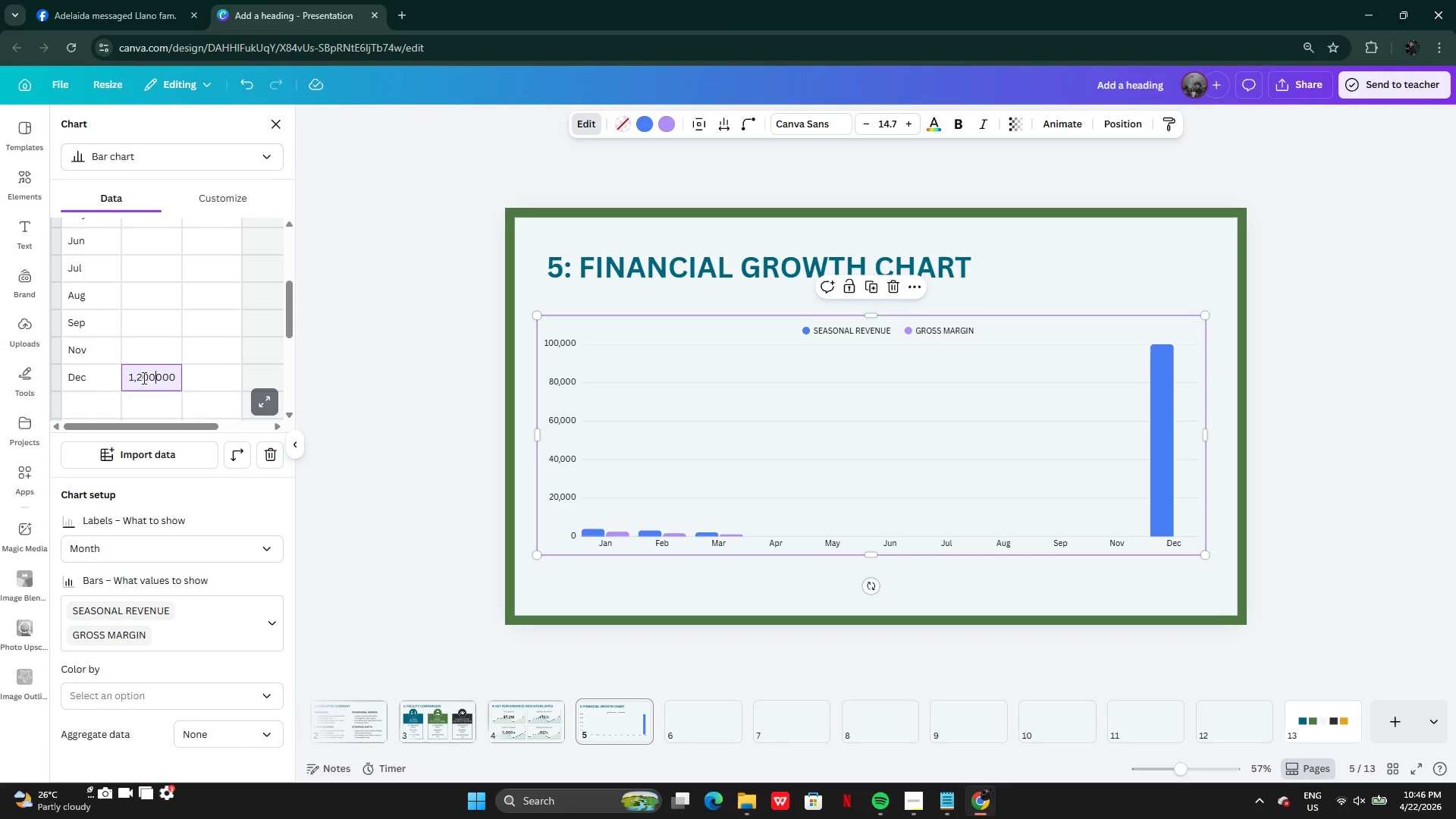 
key(ArrowRight)
 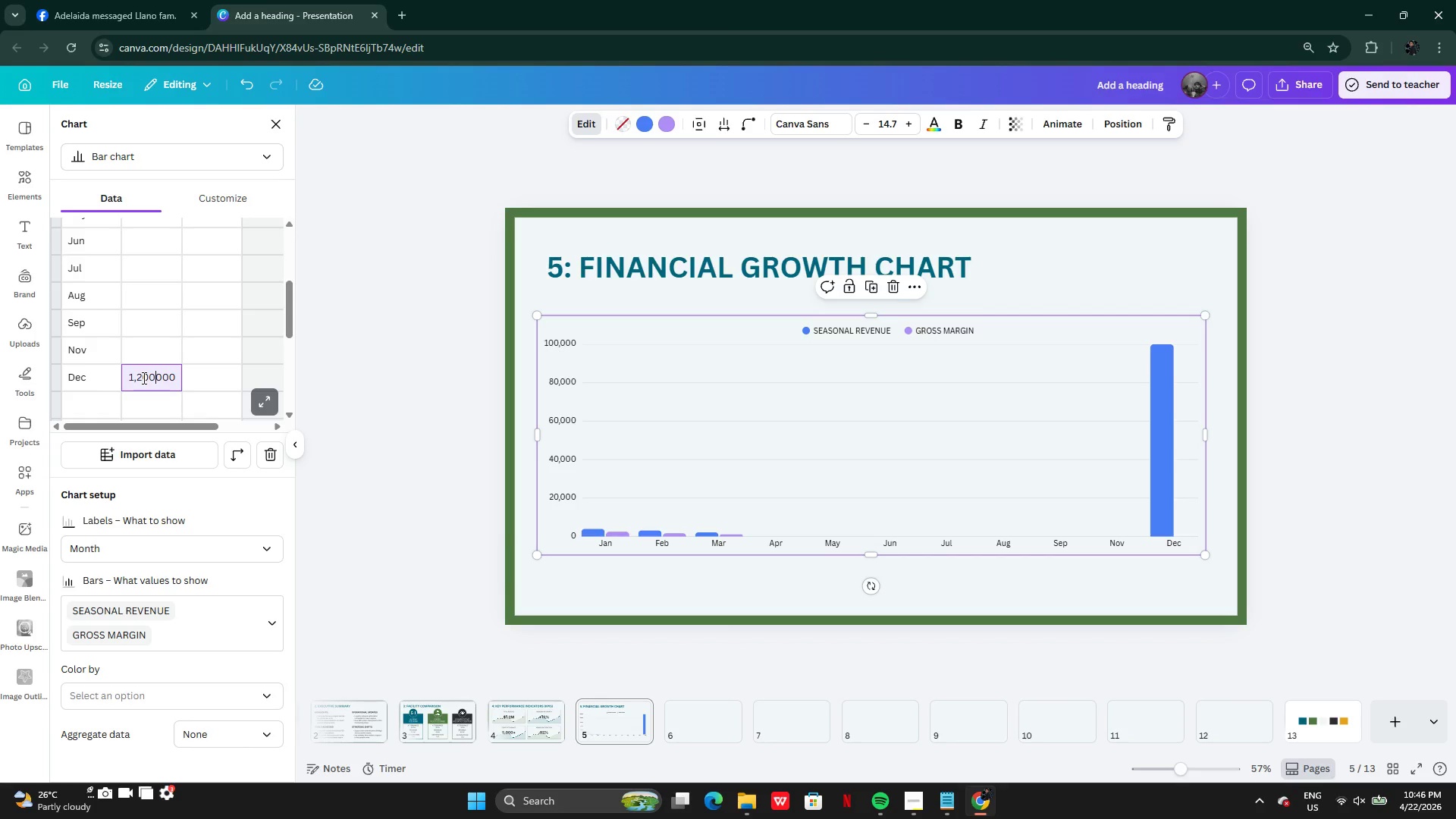 
key(ArrowRight)
 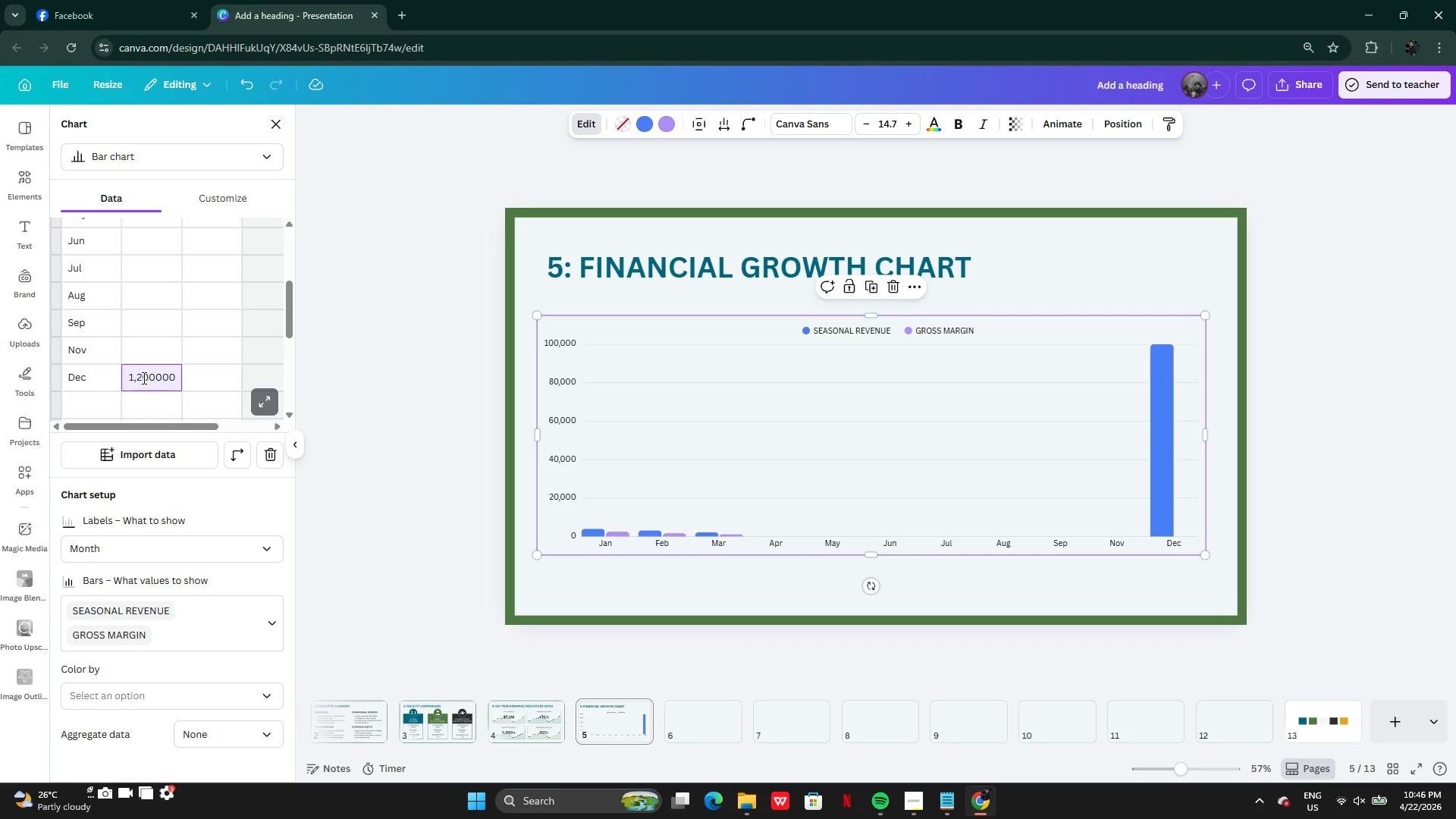 
key(ArrowLeft)
 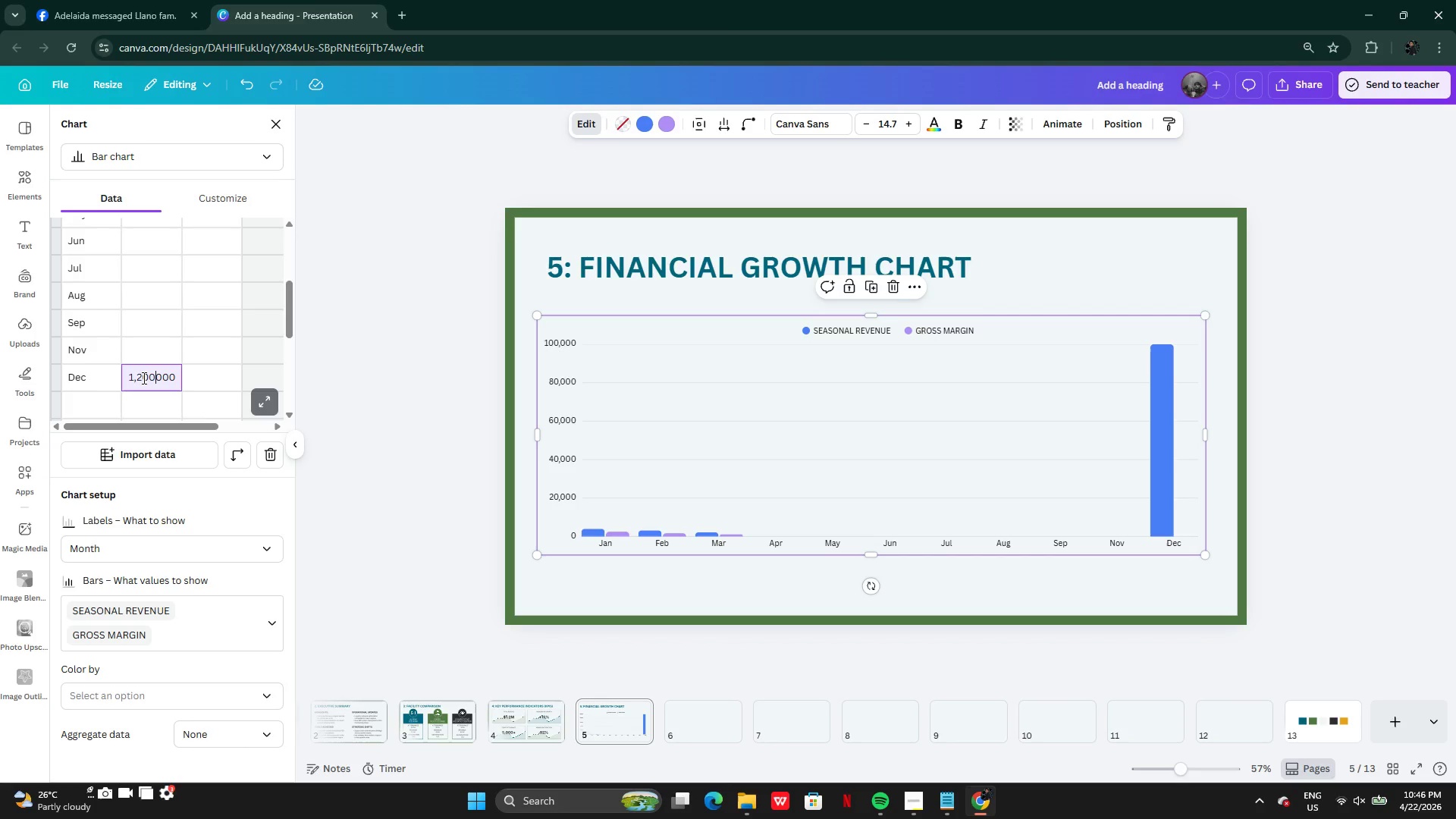 
key(Comma)
 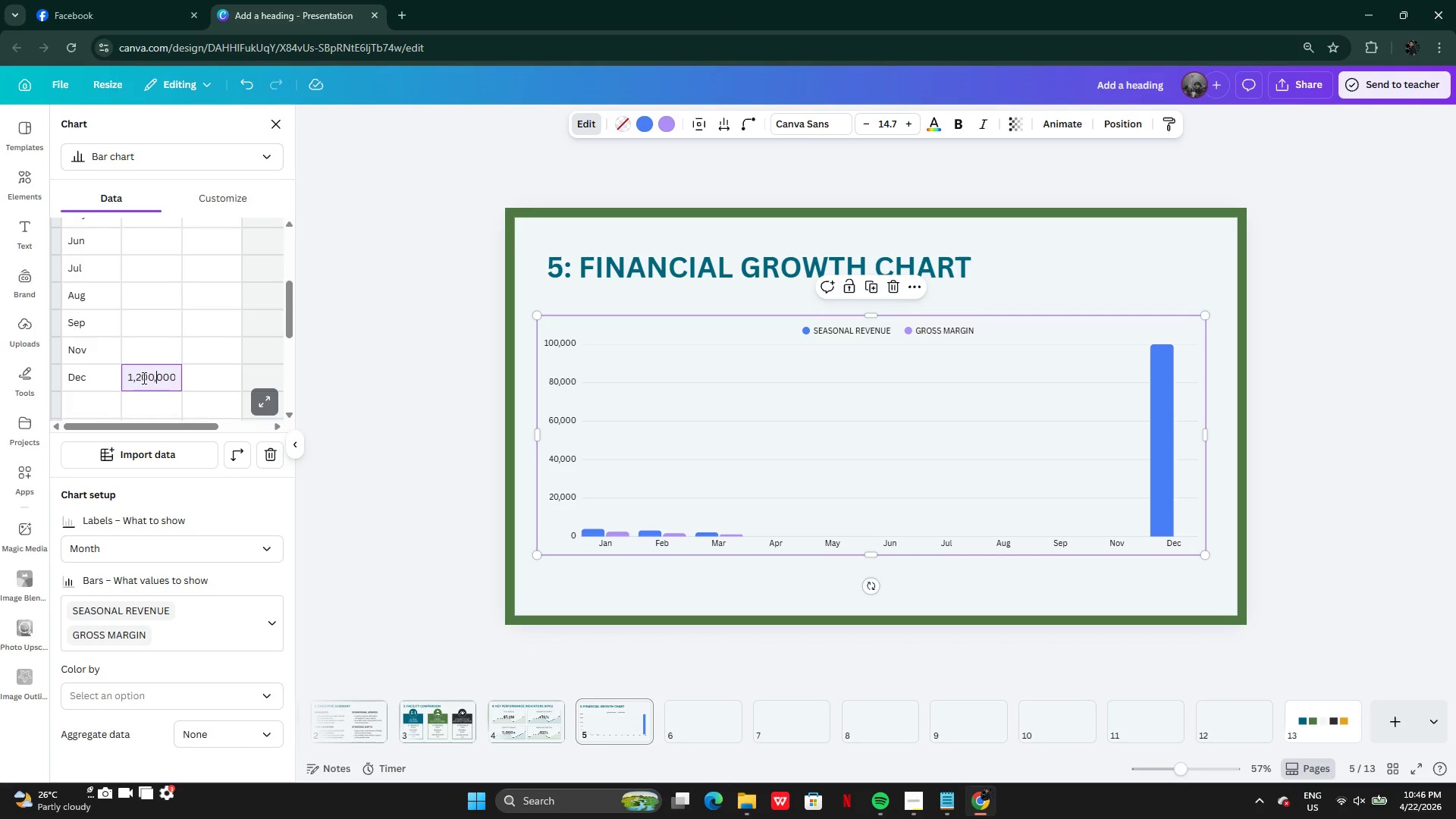 
key(Enter)
 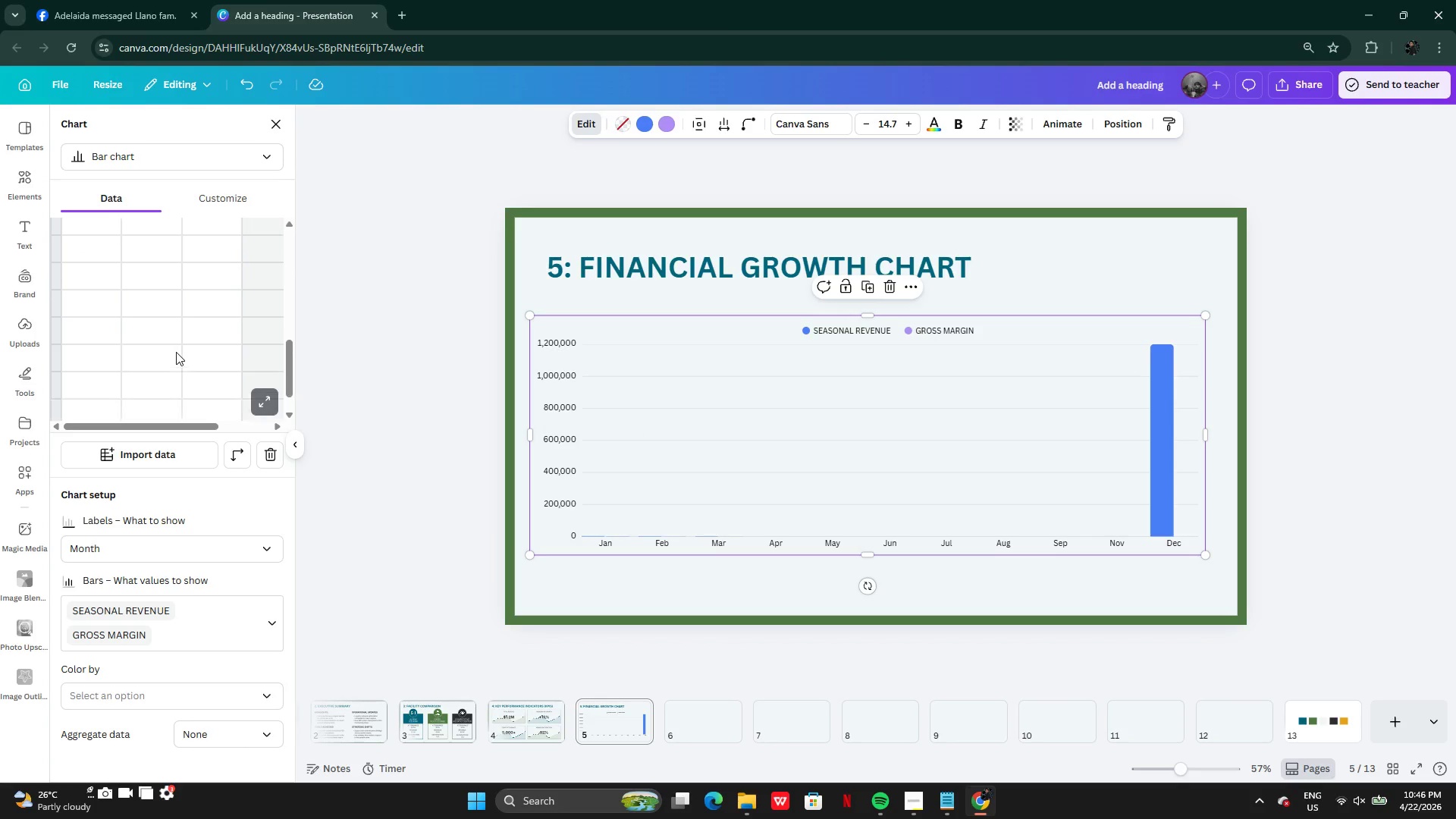 
wait(20.2)
 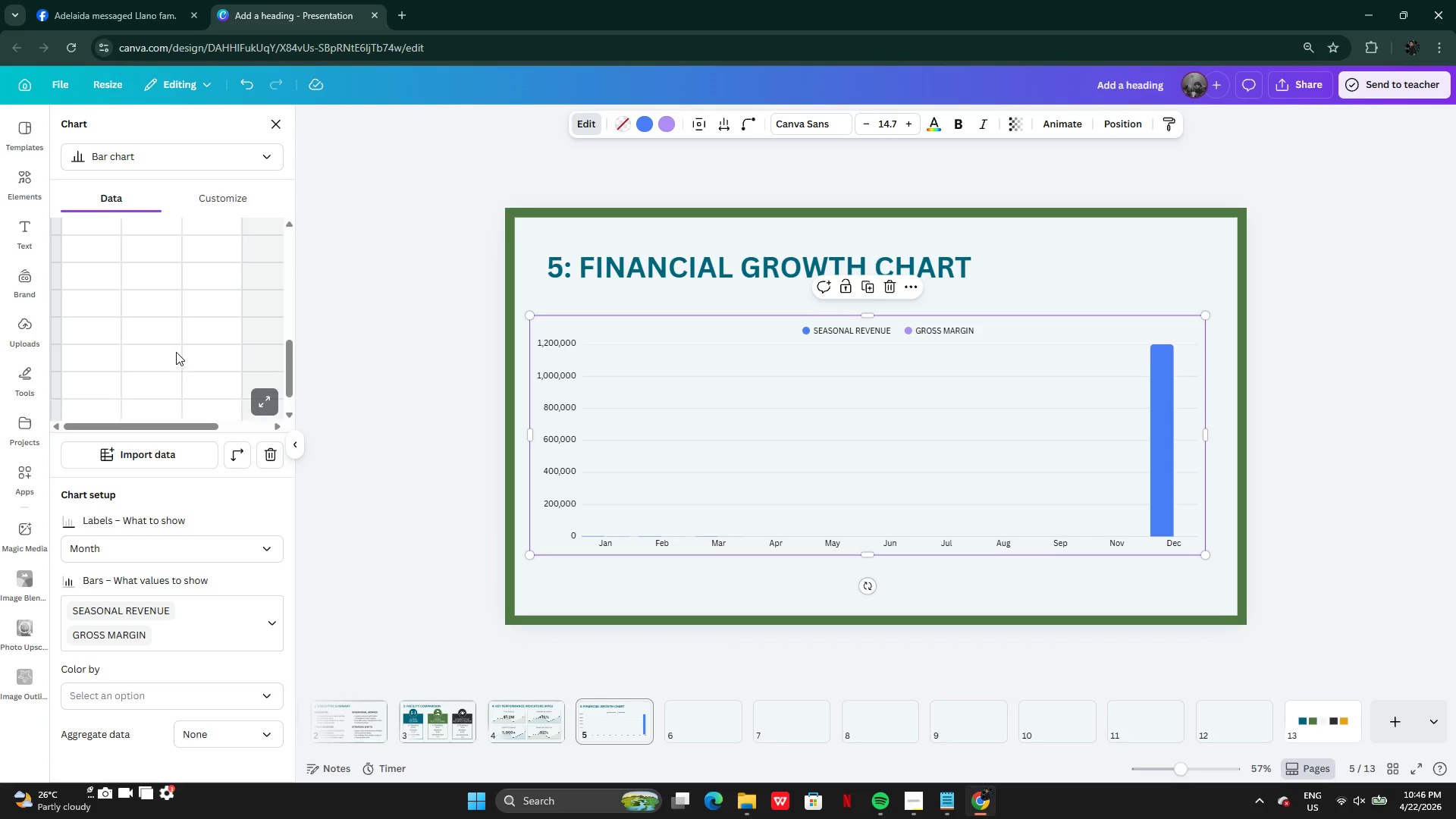 
double_click([152, 340])
 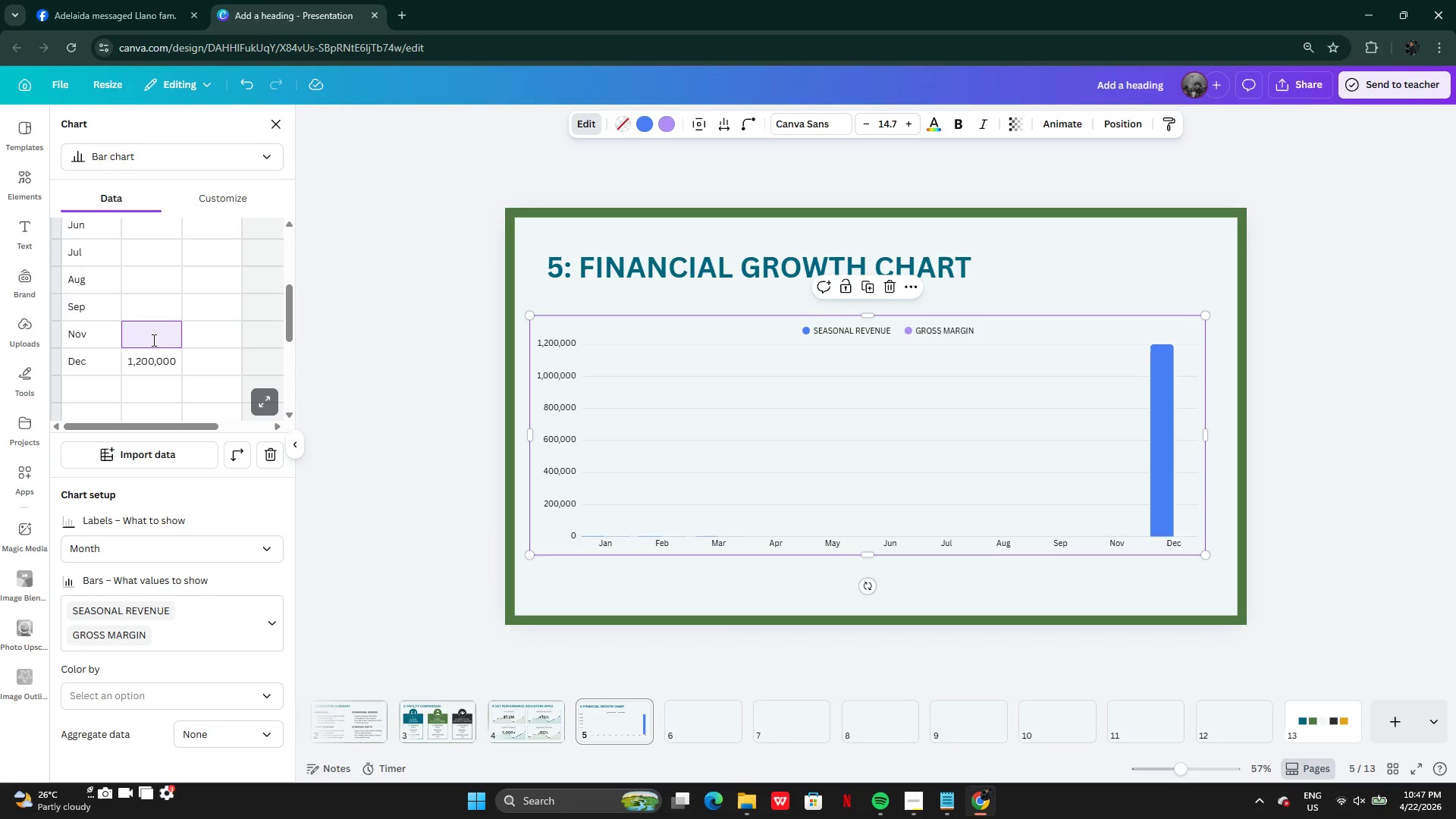 
wait(11.48)
 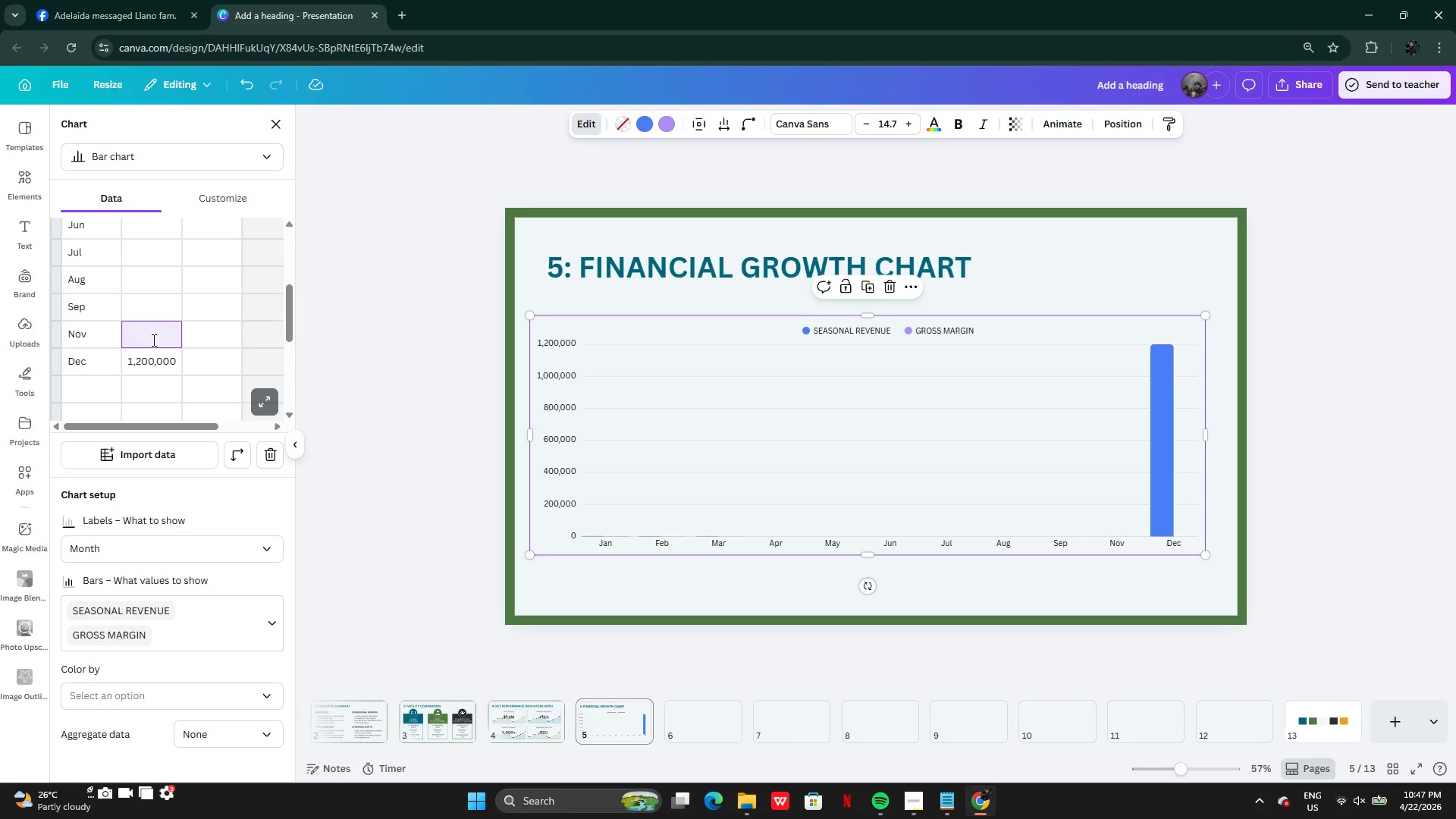 
key(1)
 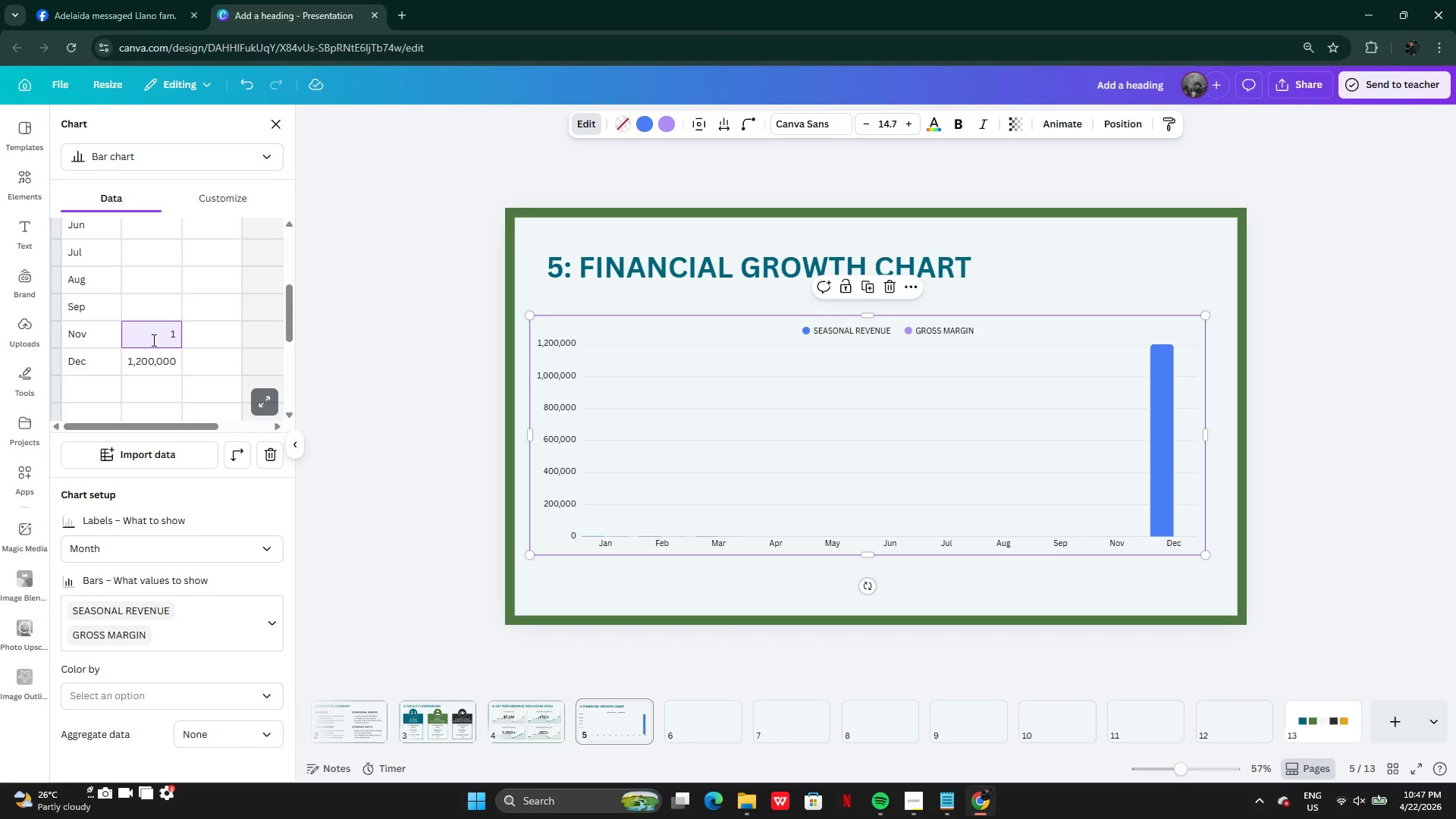 
key(Comma)
 